 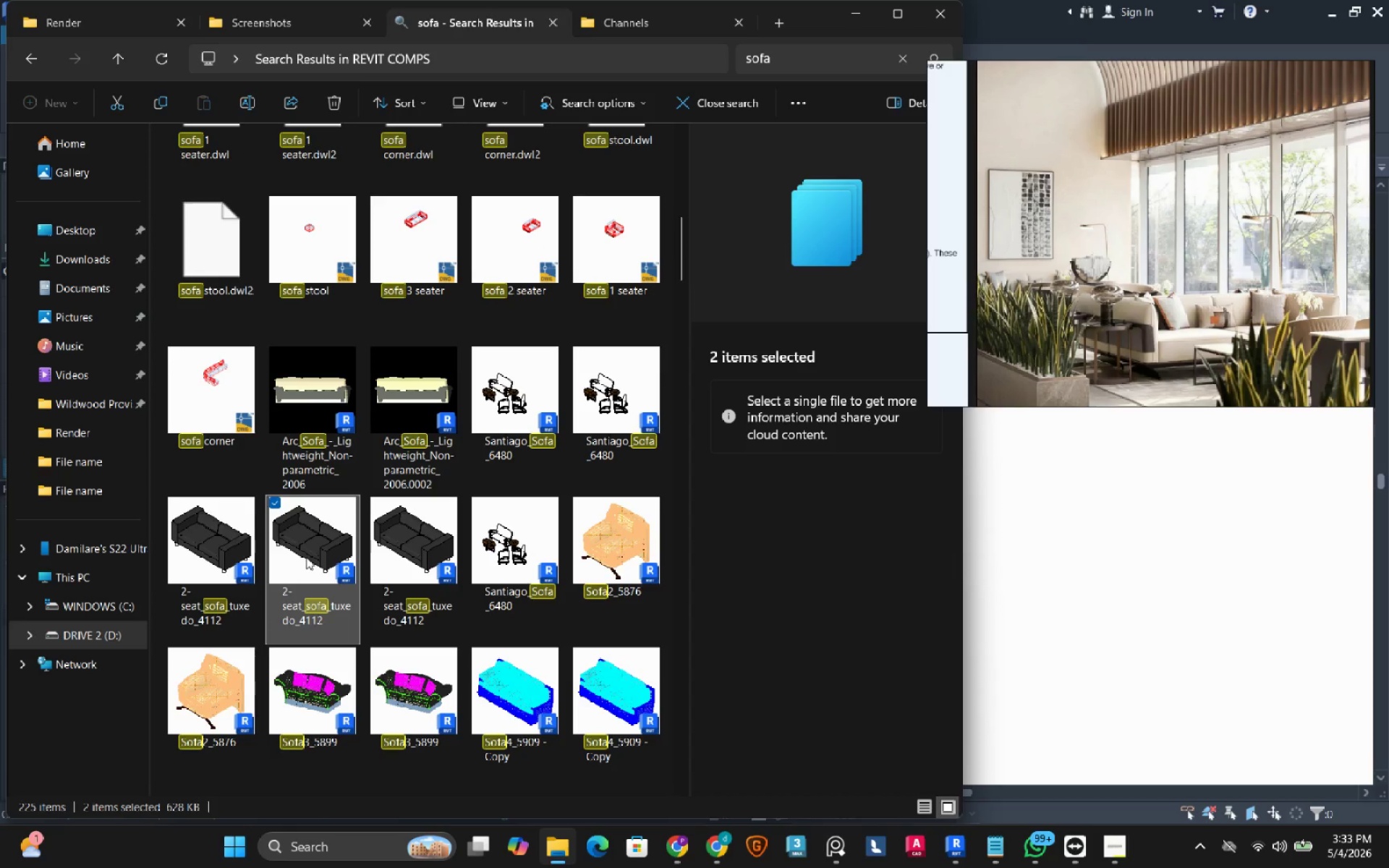 
left_click_drag(start_coordinate=[308, 530], to_coordinate=[1073, 548])
 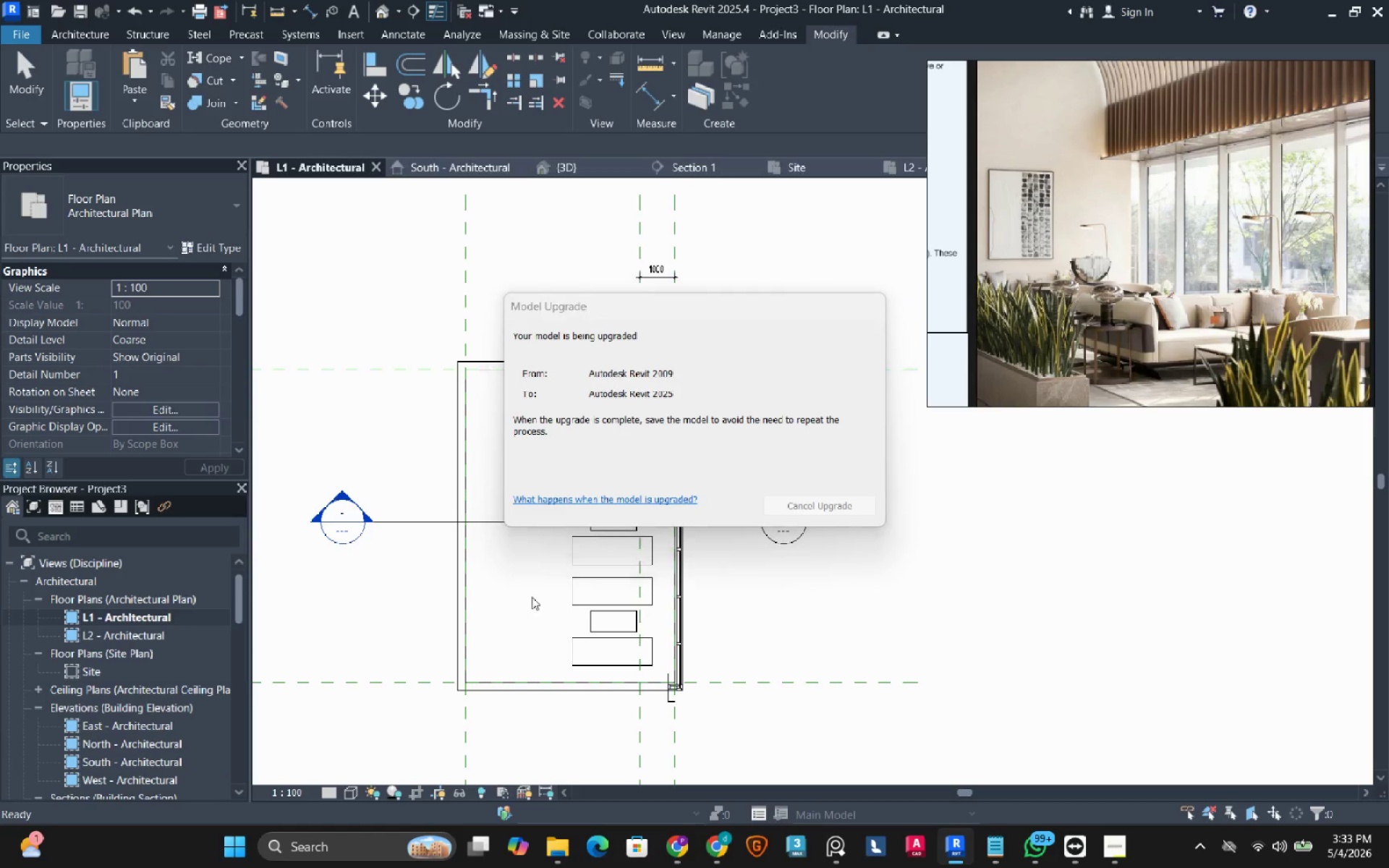 
left_click([556, 846])
 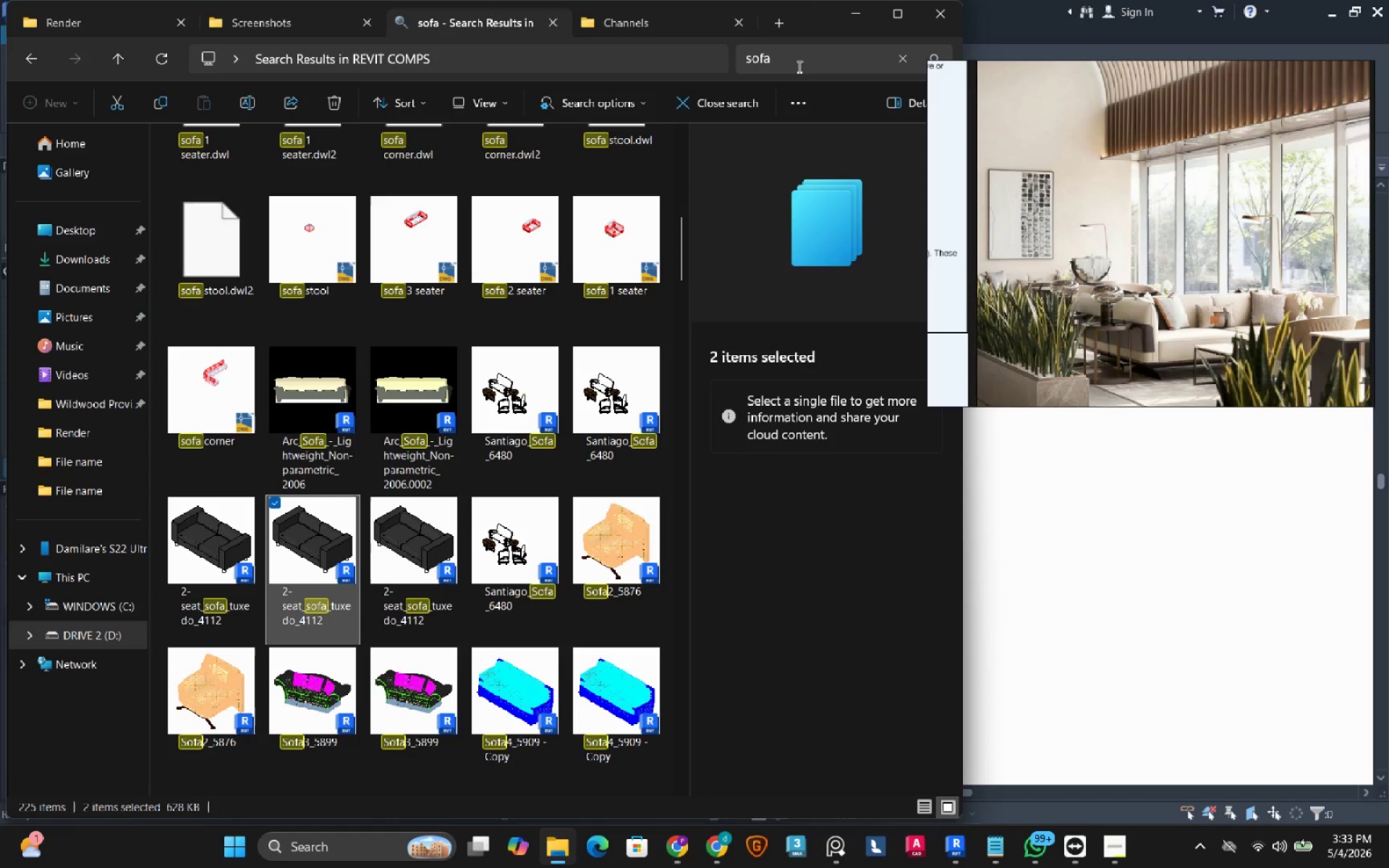 
double_click([787, 57])
 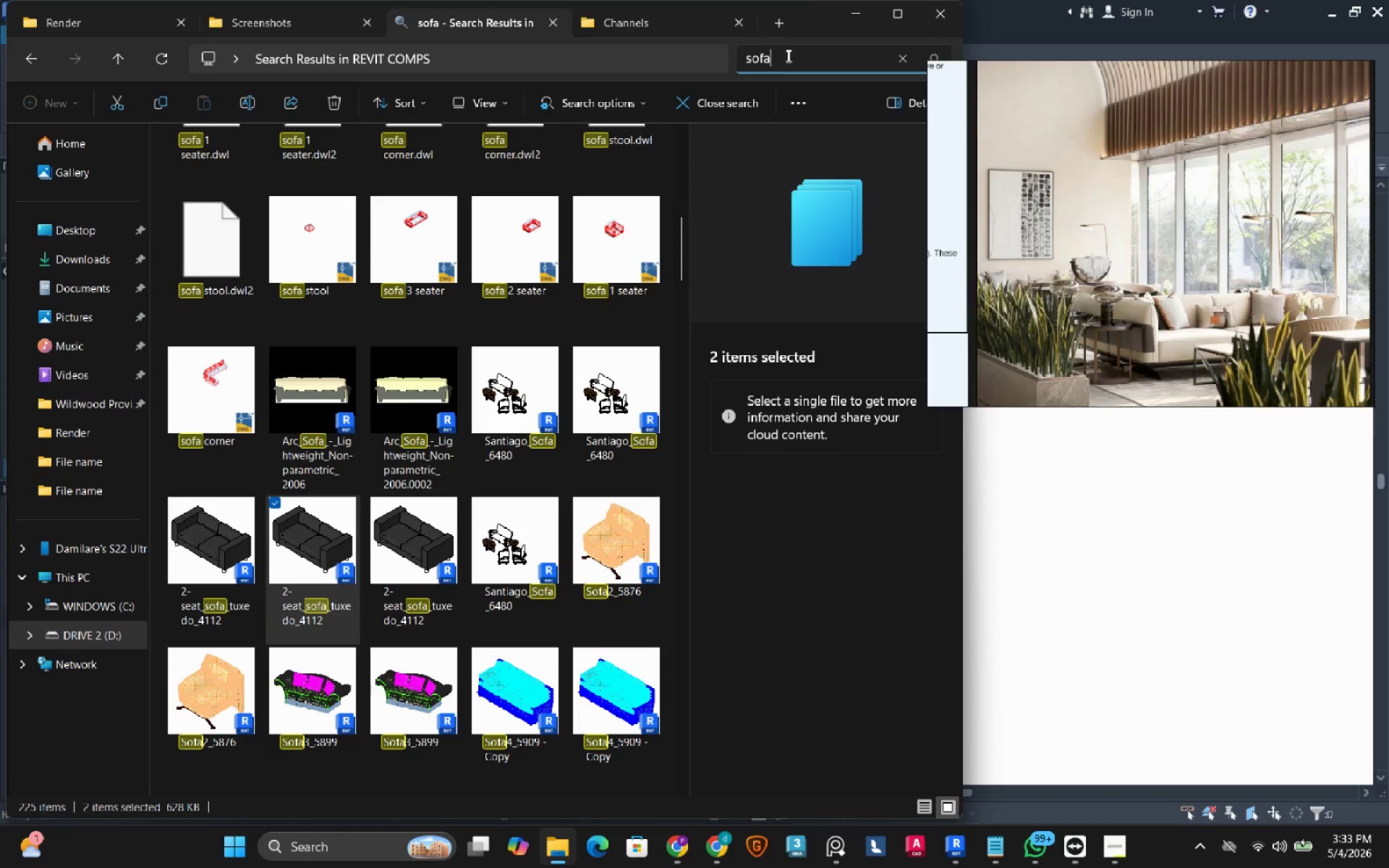 
left_click_drag(start_coordinate=[787, 56], to_coordinate=[734, 66])
 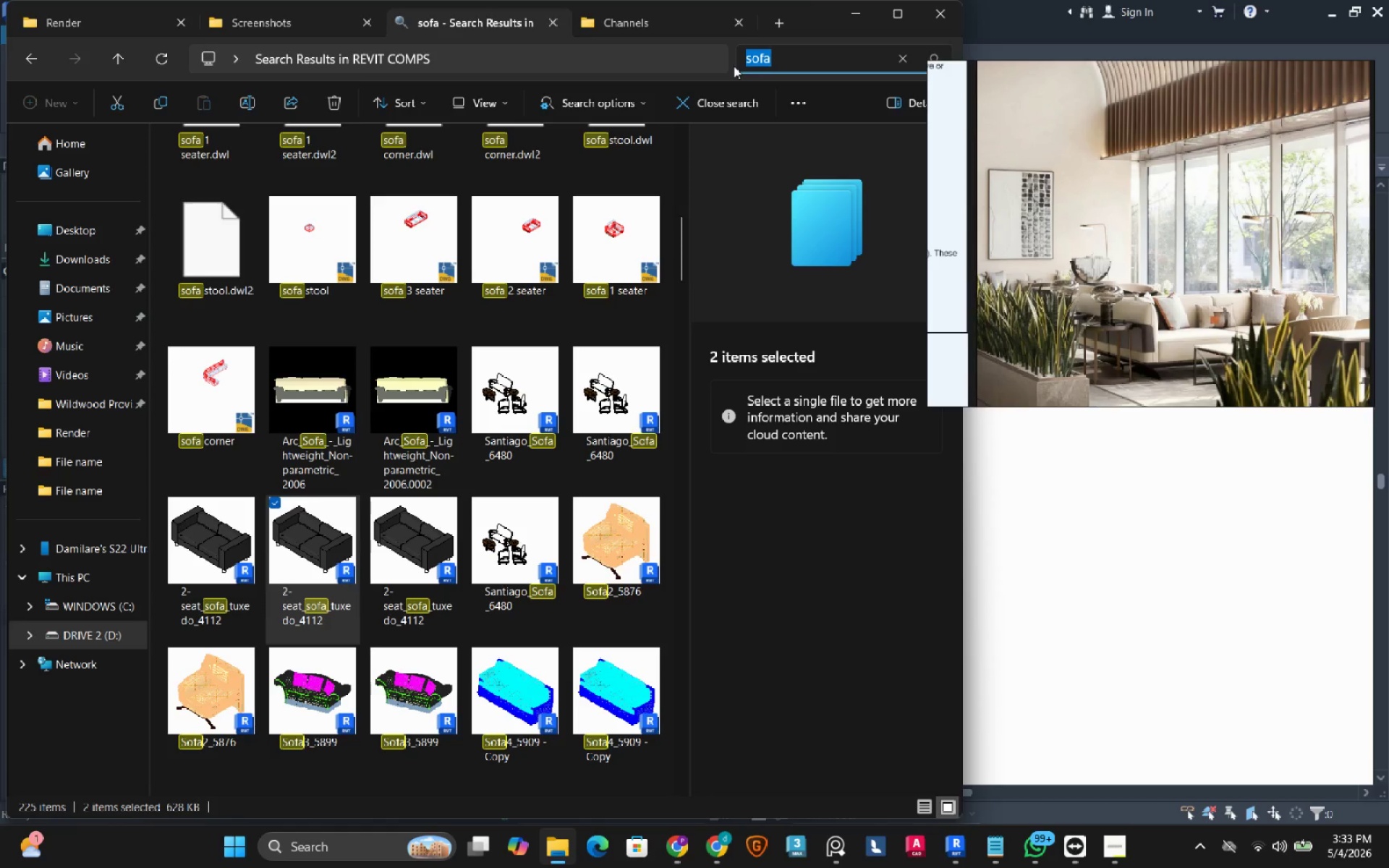 
type(armchair)
 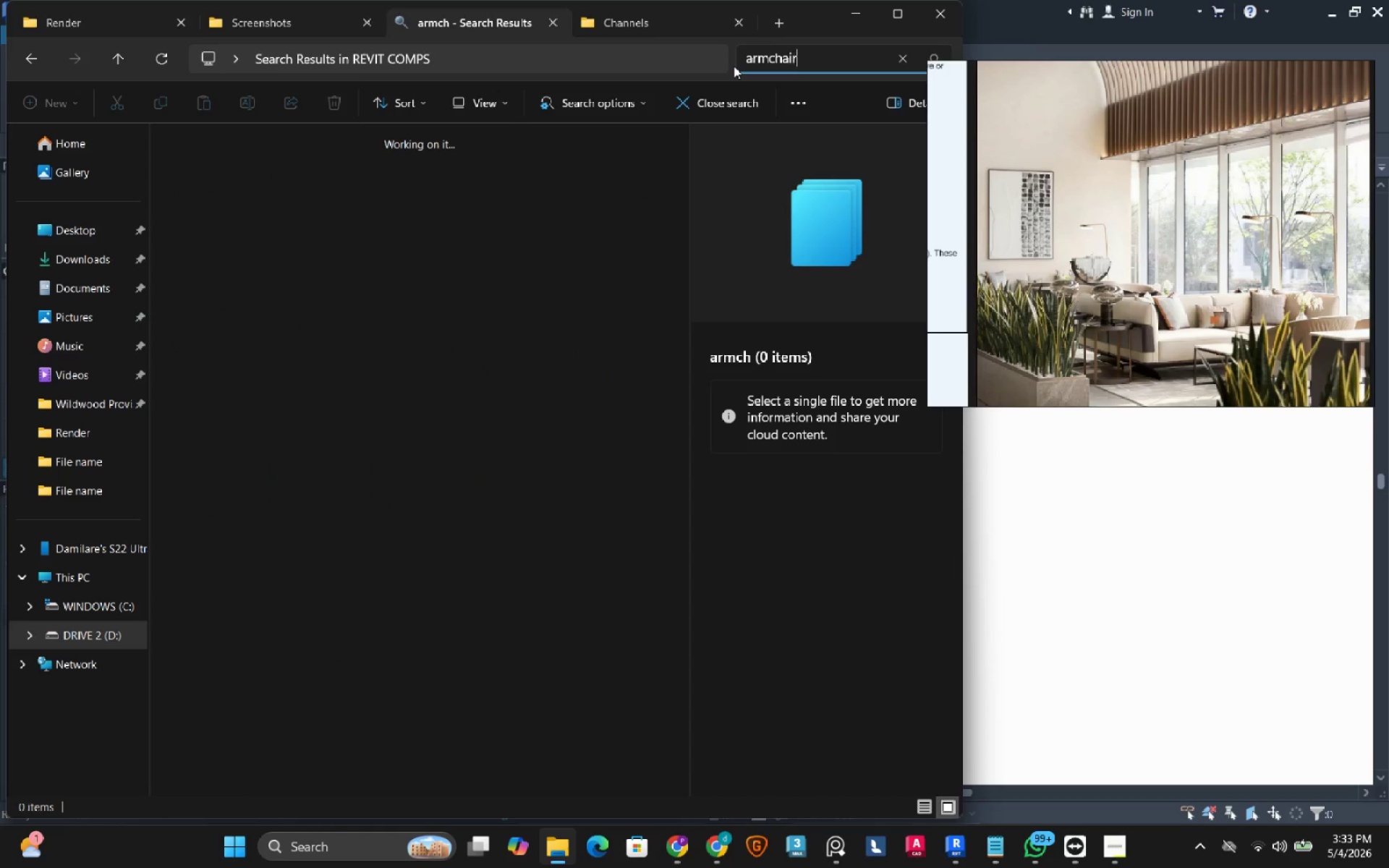 
key(Enter)
 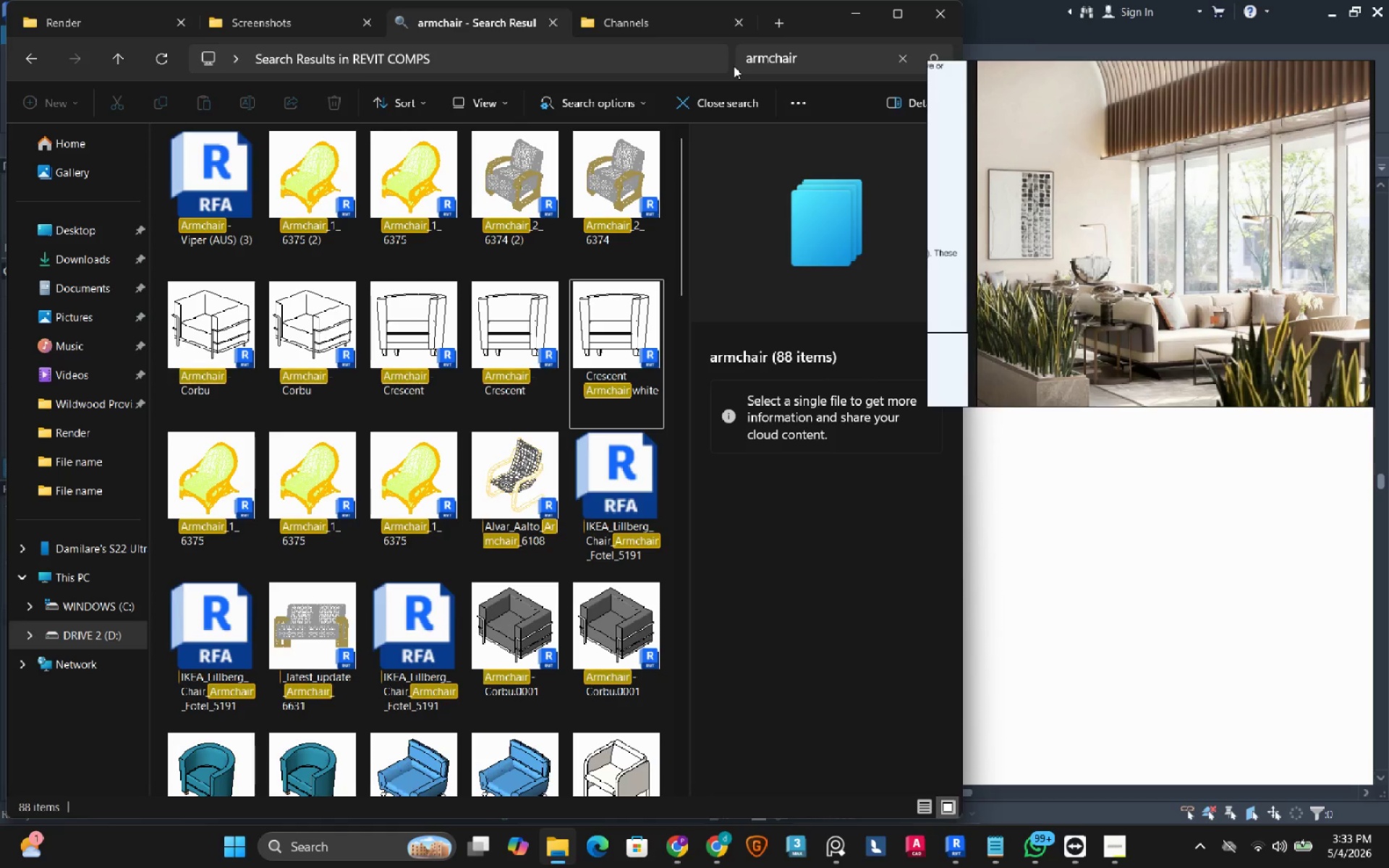 
wait(8.36)
 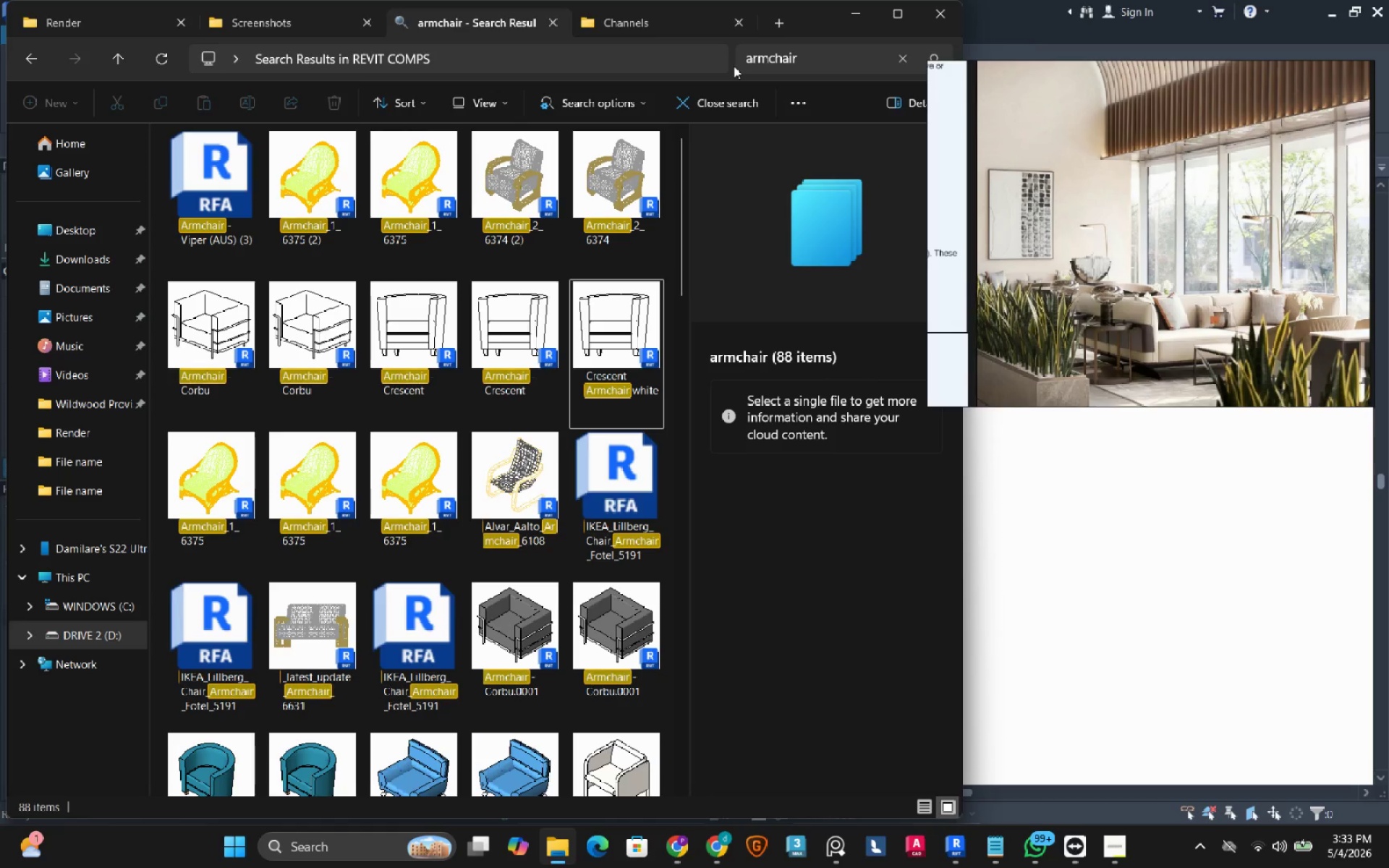 
left_click([273, 290])
 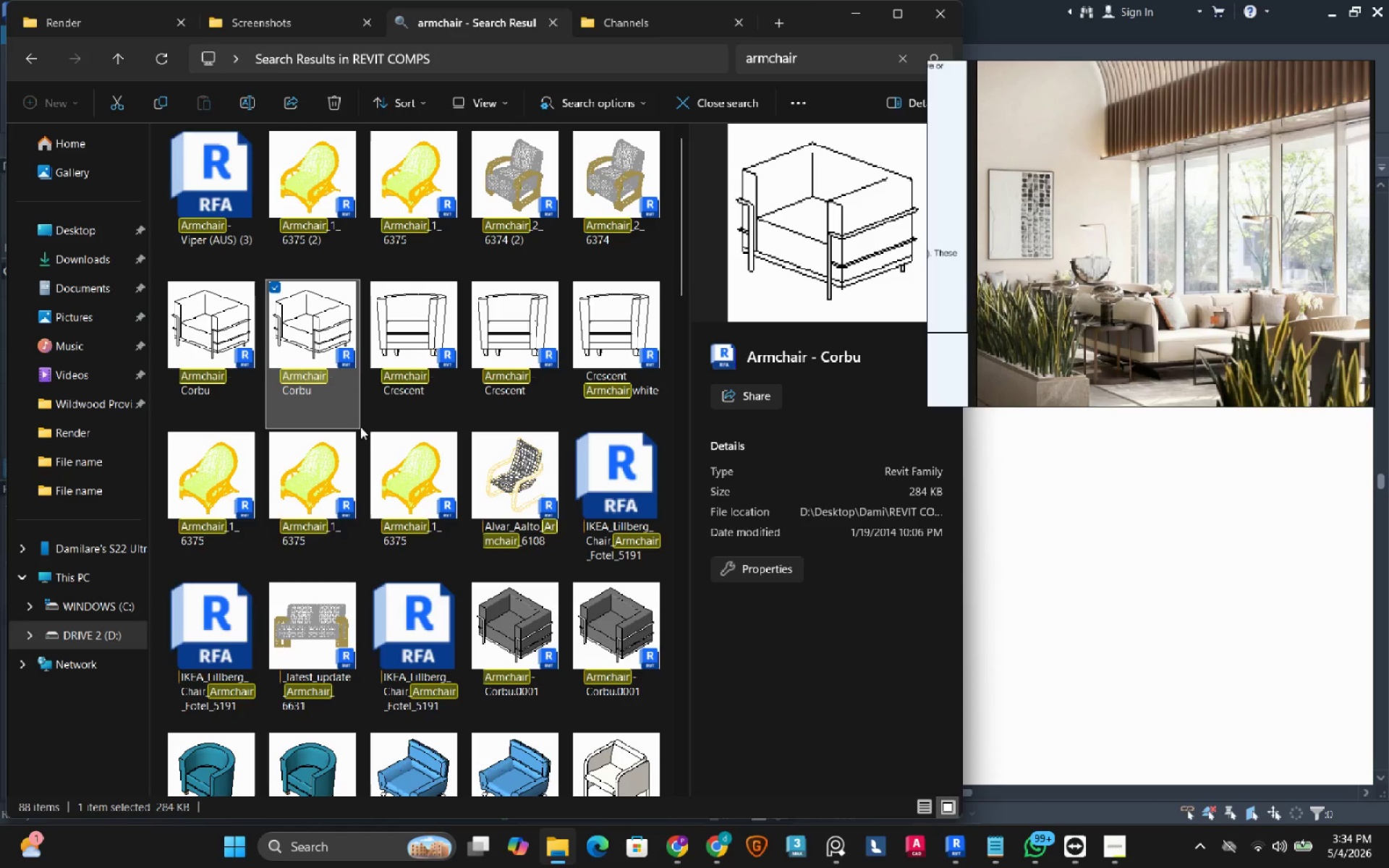 
wait(6.17)
 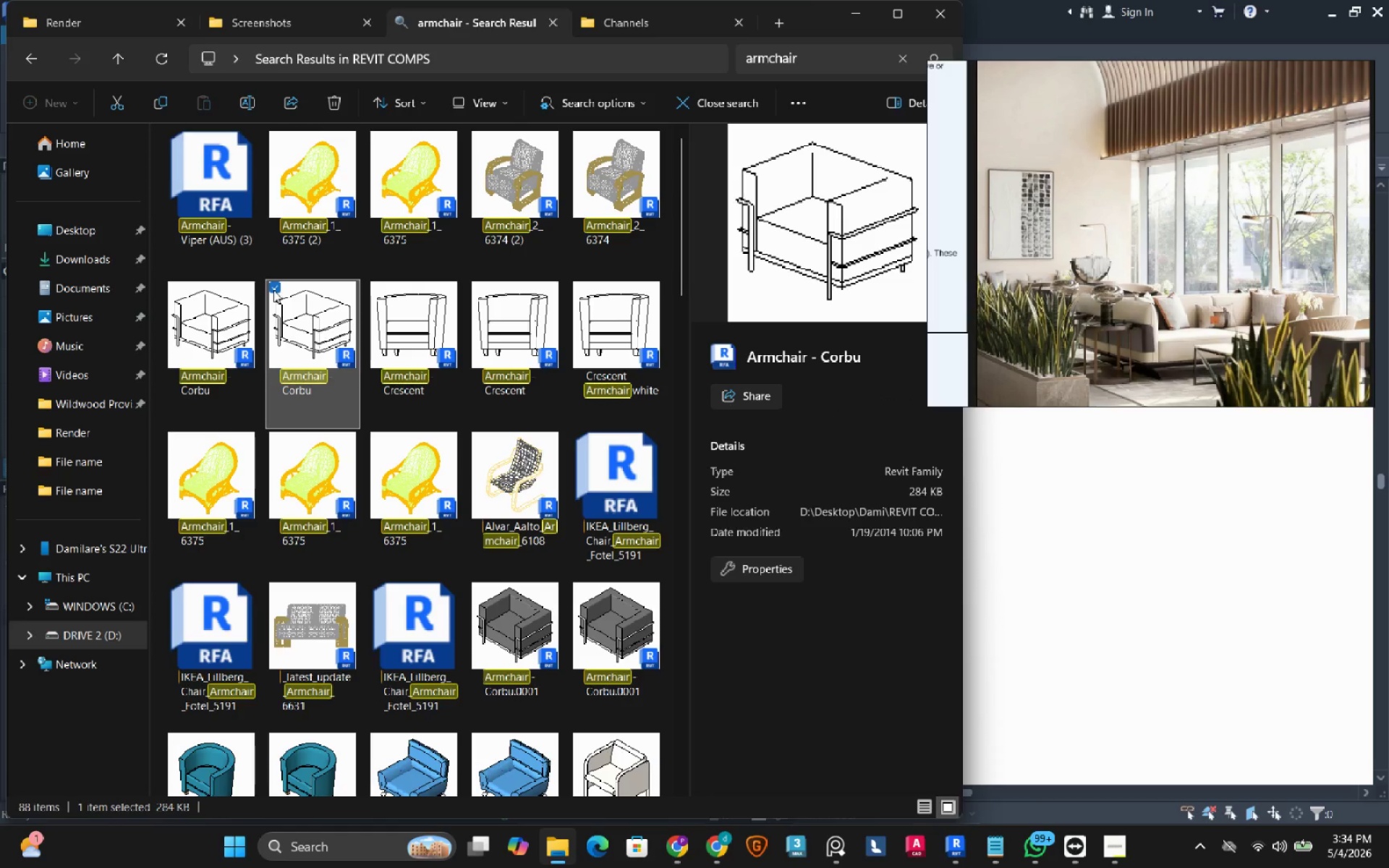 
scroll: coordinate [345, 399], scroll_direction: down, amount: 2.0
 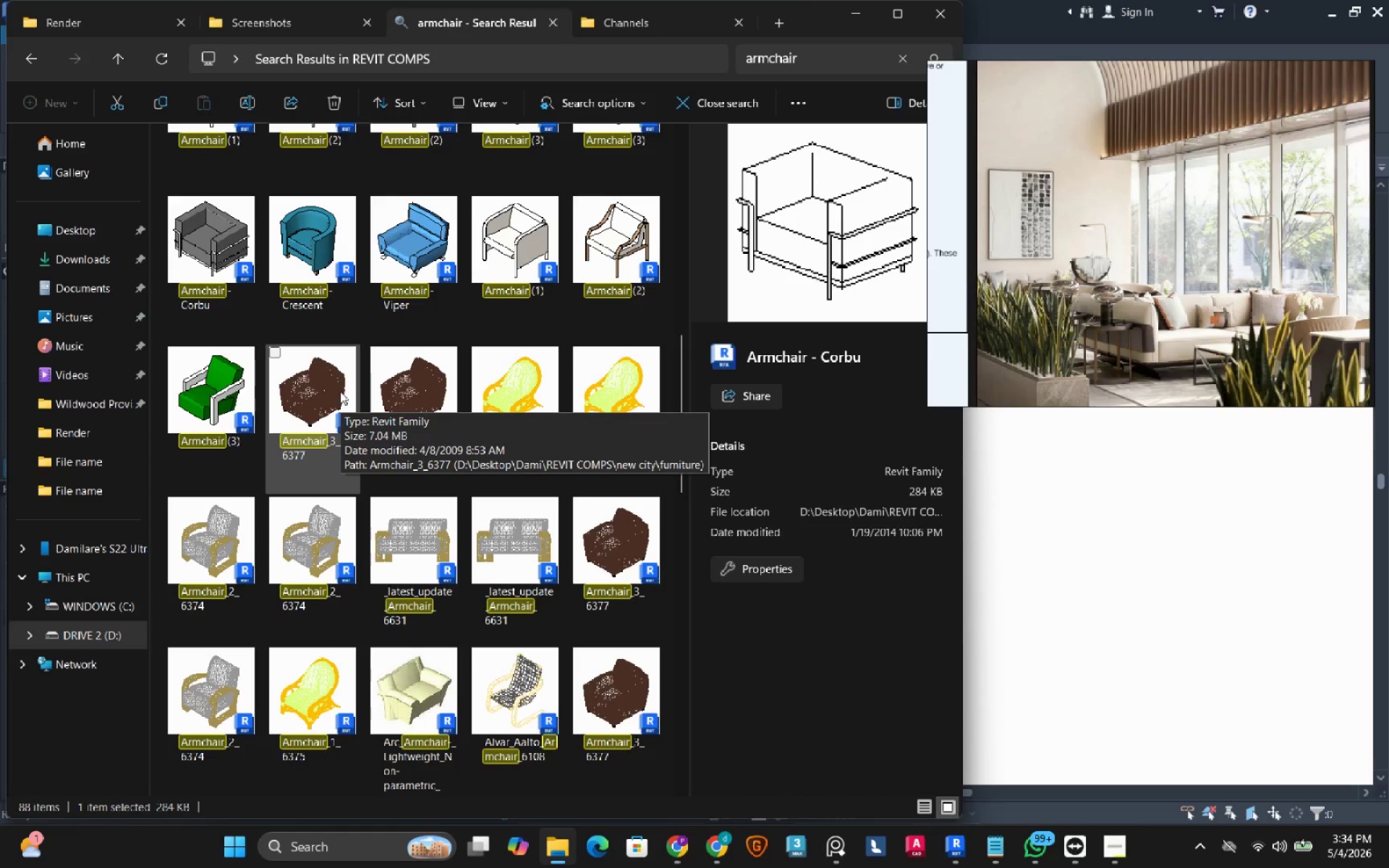 
wait(8.28)
 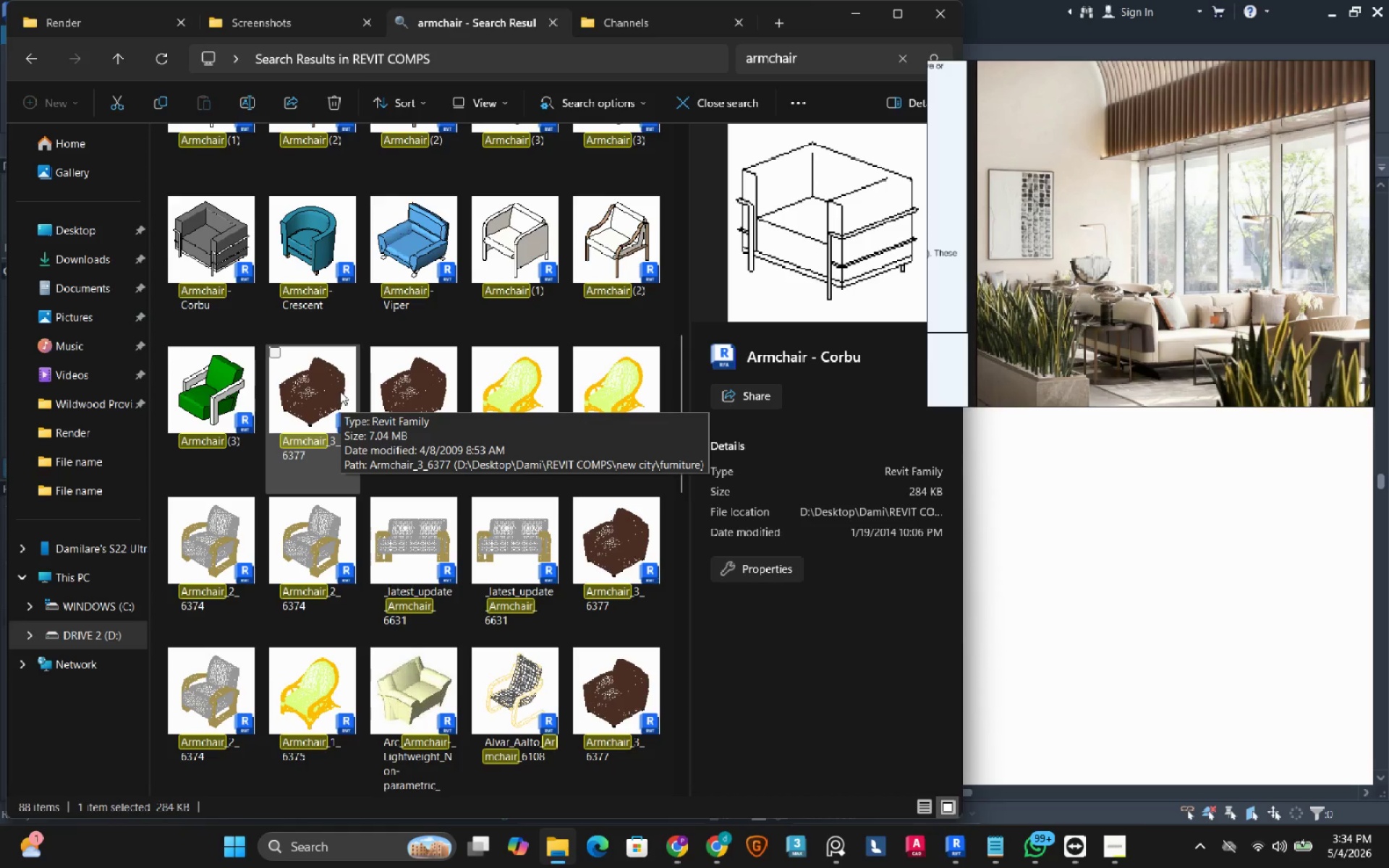 
left_click([276, 201])
 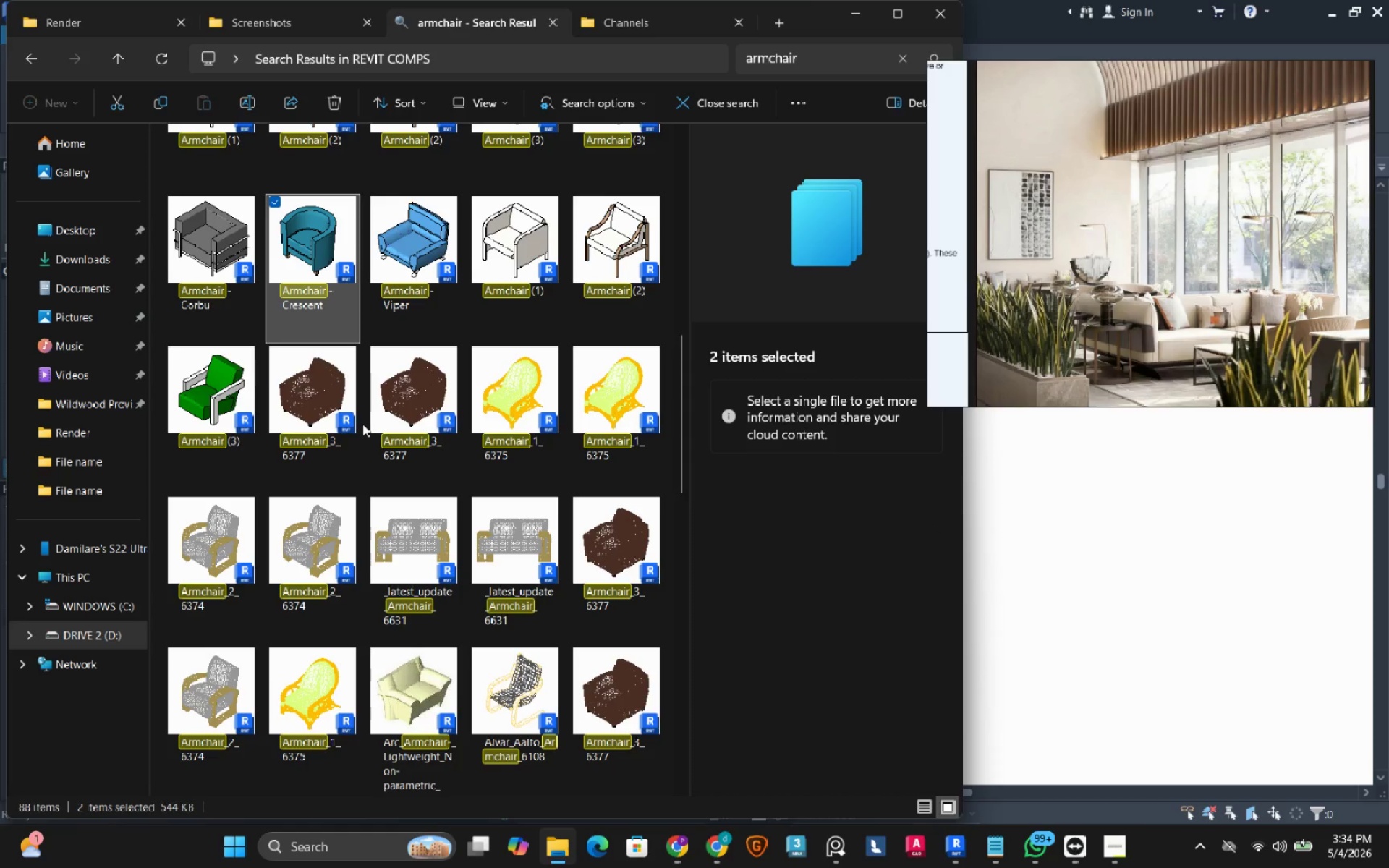 
scroll: coordinate [362, 424], scroll_direction: down, amount: 2.0
 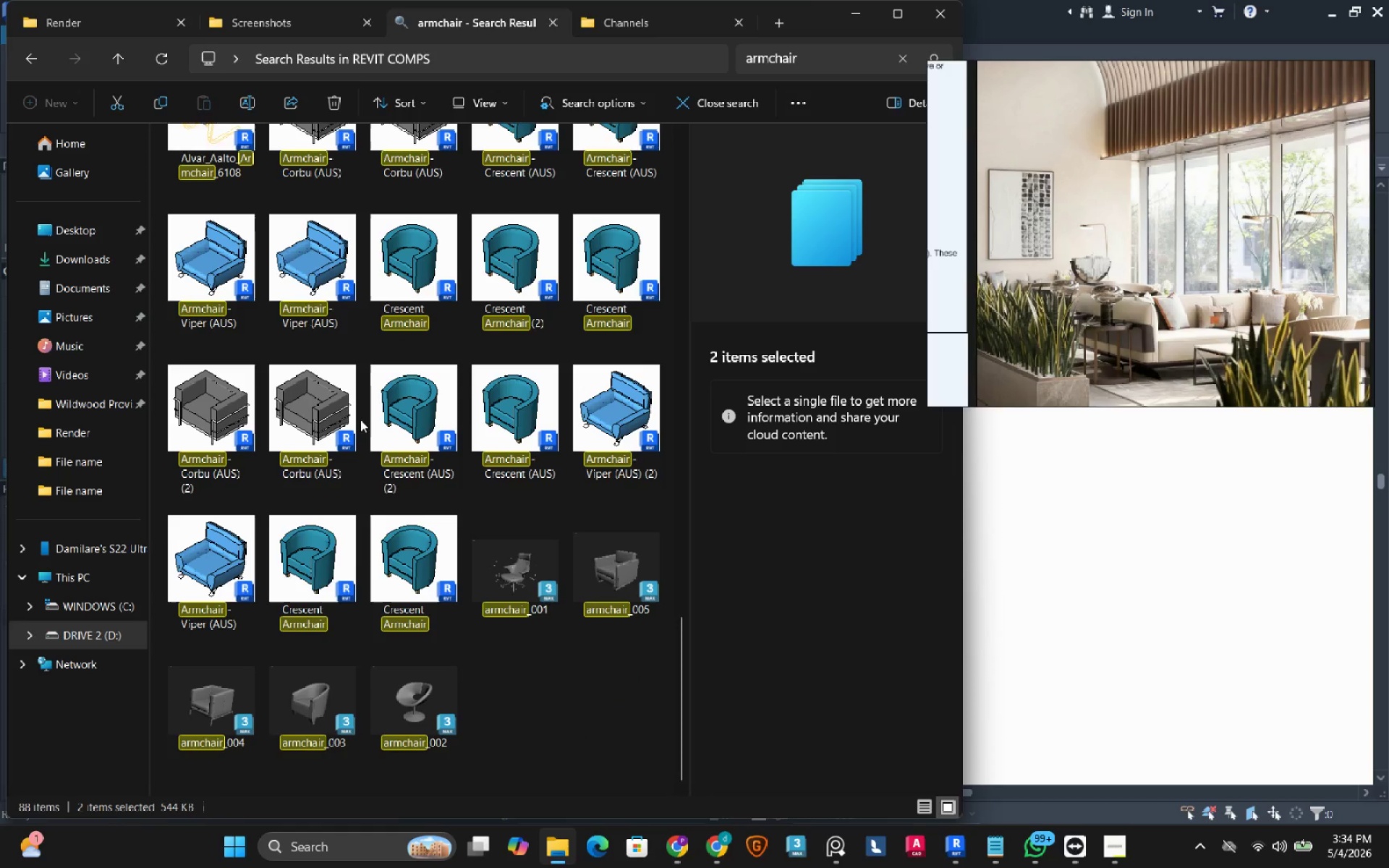 
wait(6.27)
 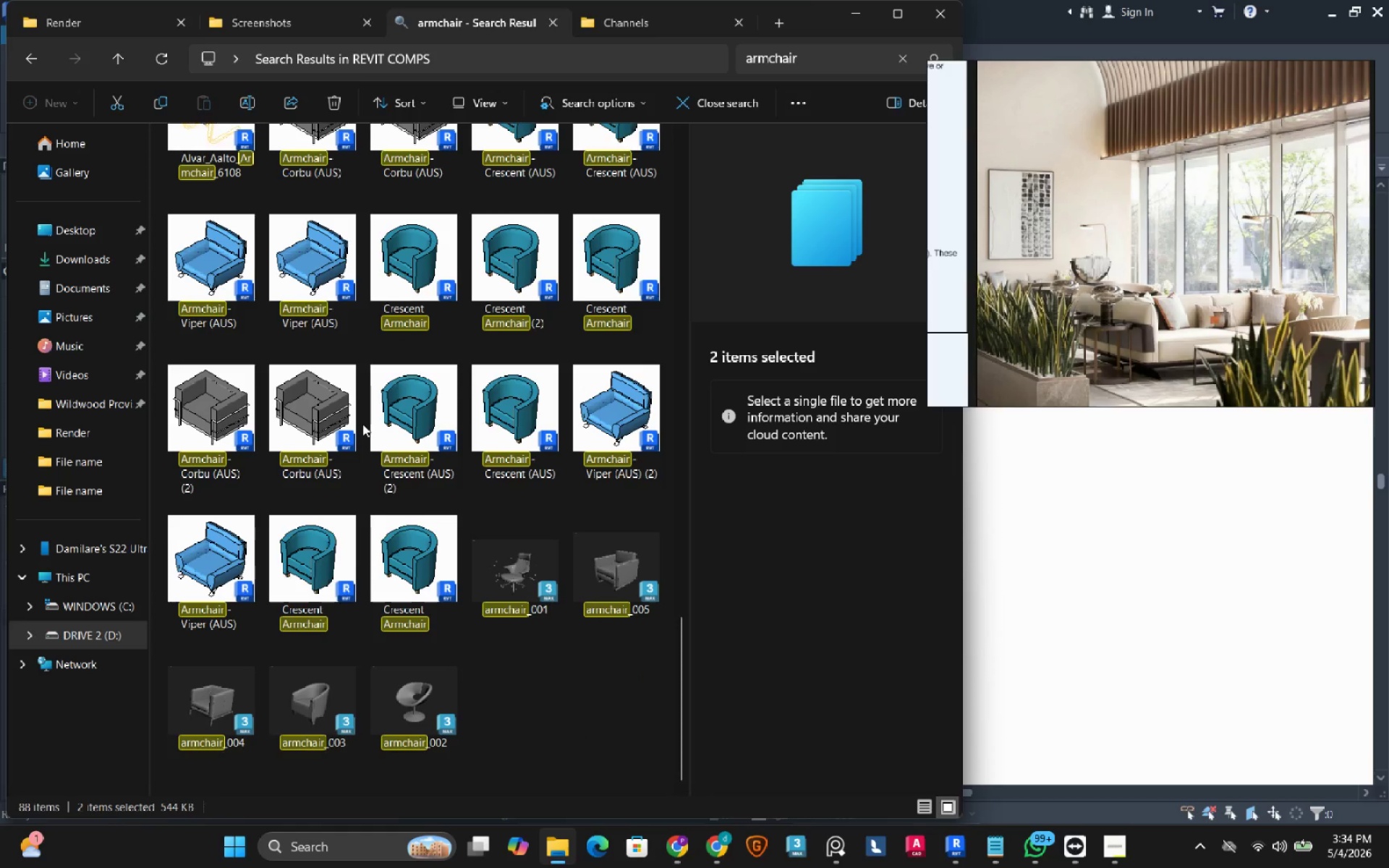 
scroll: coordinate [357, 422], scroll_direction: up, amount: 4.0
 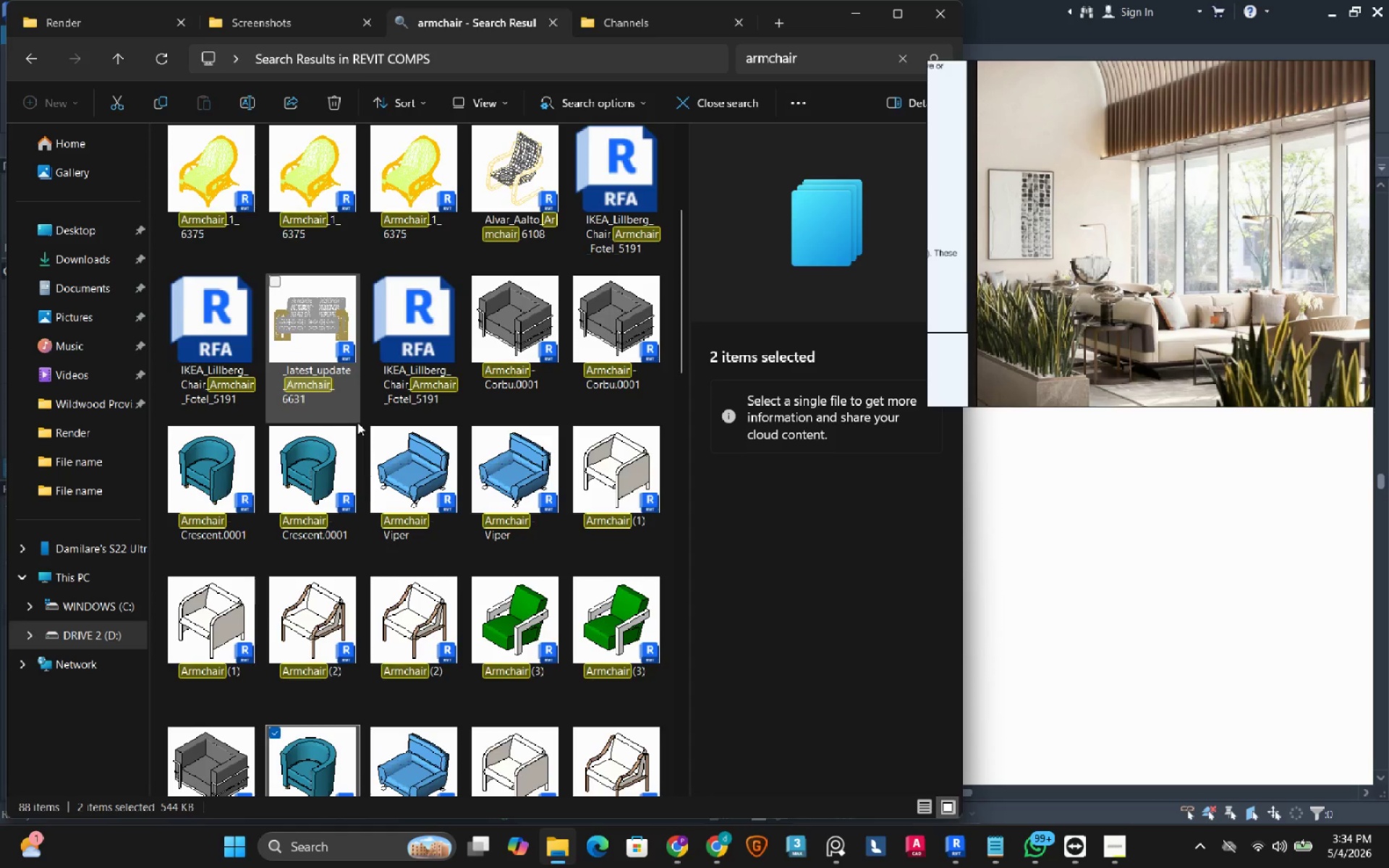 
scroll: coordinate [357, 422], scroll_direction: down, amount: 1.0
 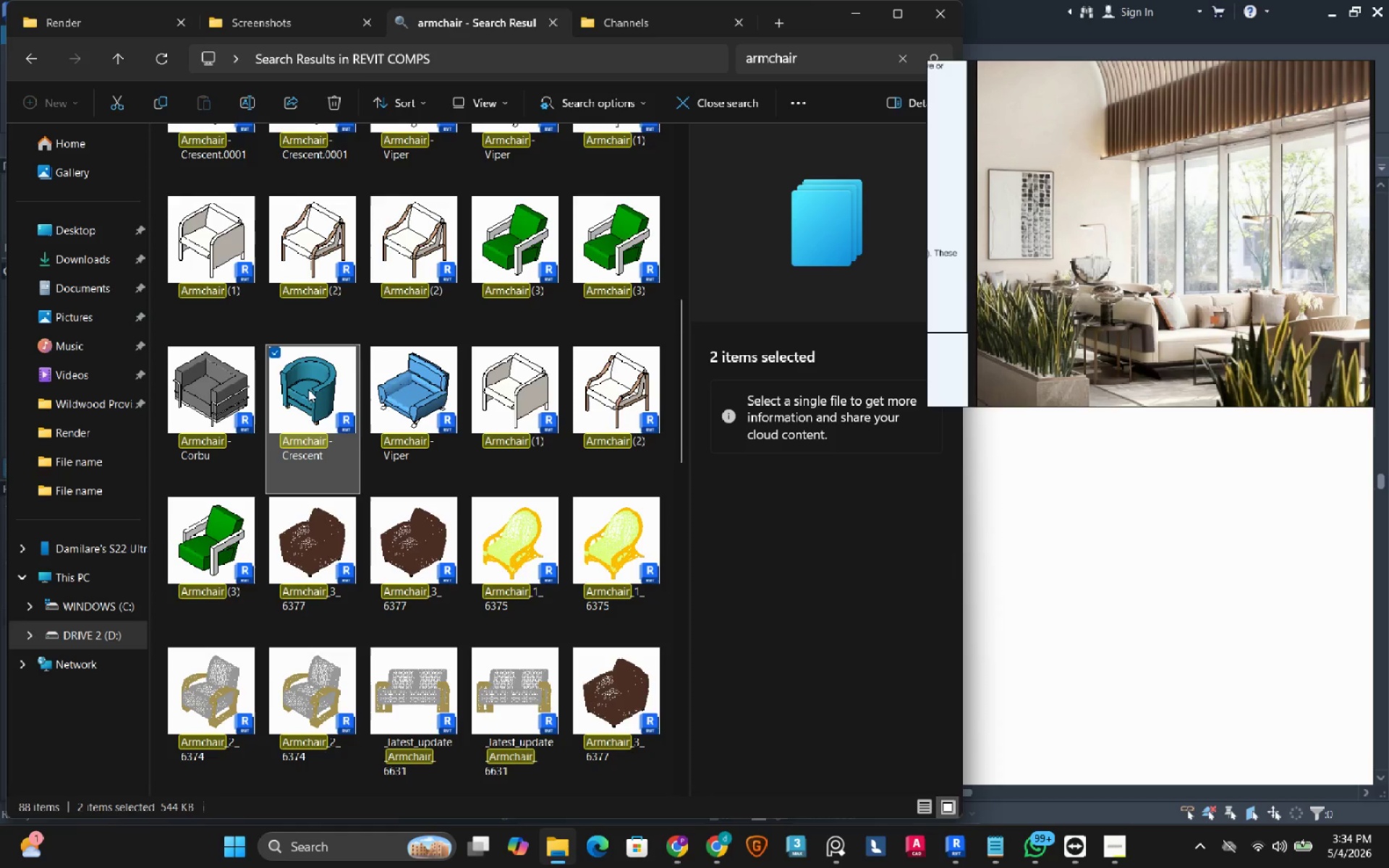 
left_click_drag(start_coordinate=[308, 389], to_coordinate=[1095, 547])
 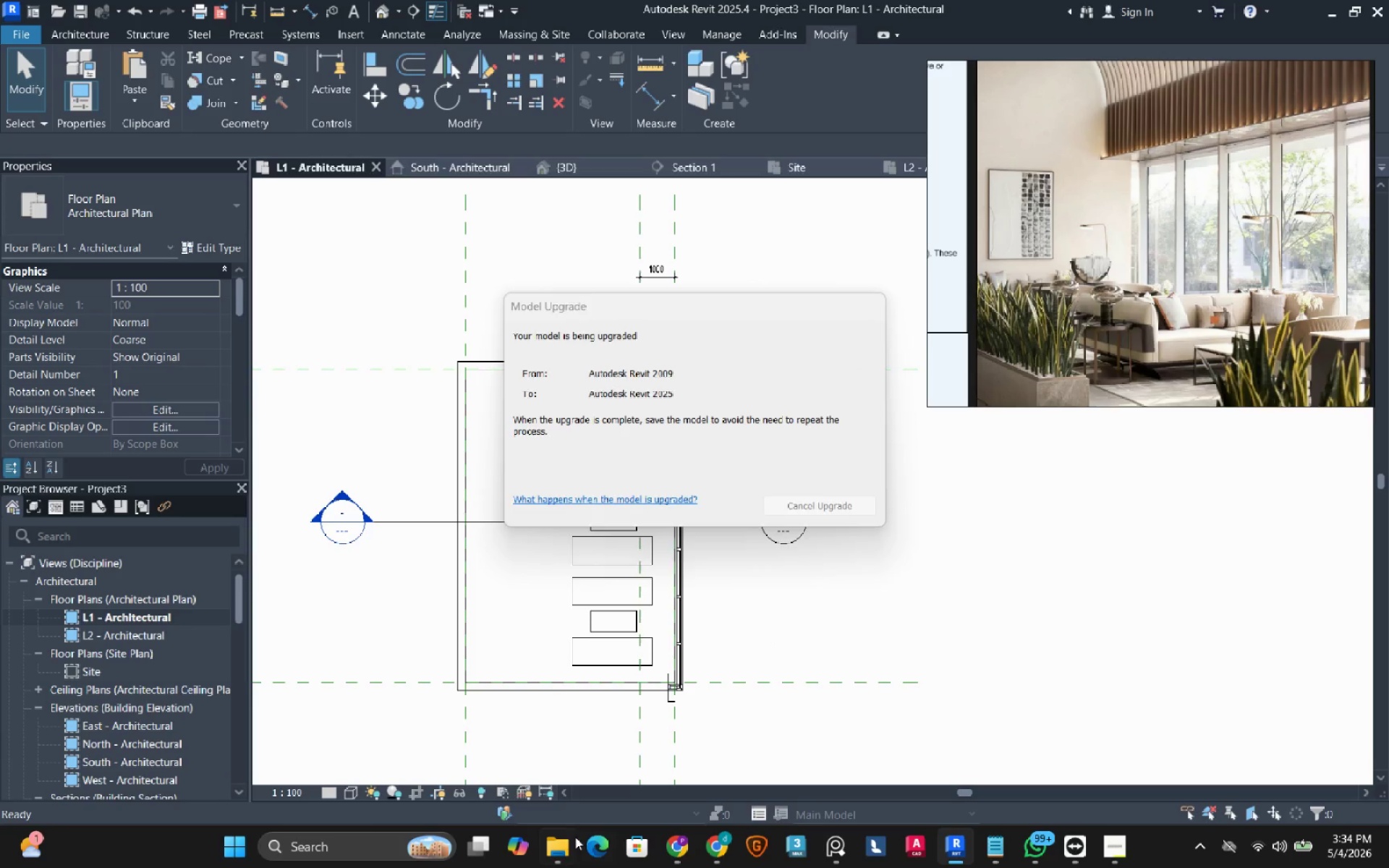 
left_click([571, 843])
 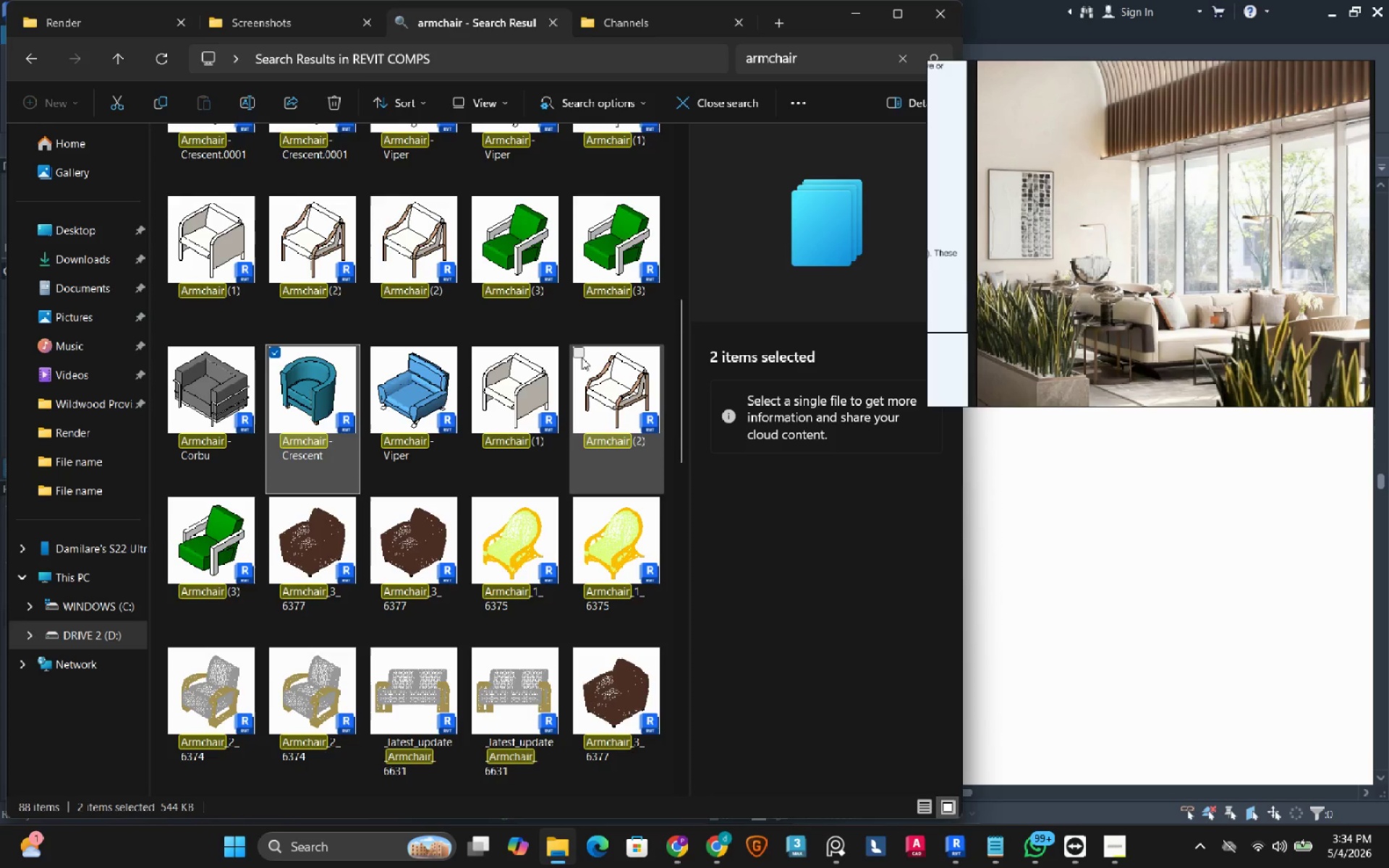 
scroll: coordinate [532, 393], scroll_direction: up, amount: 7.0
 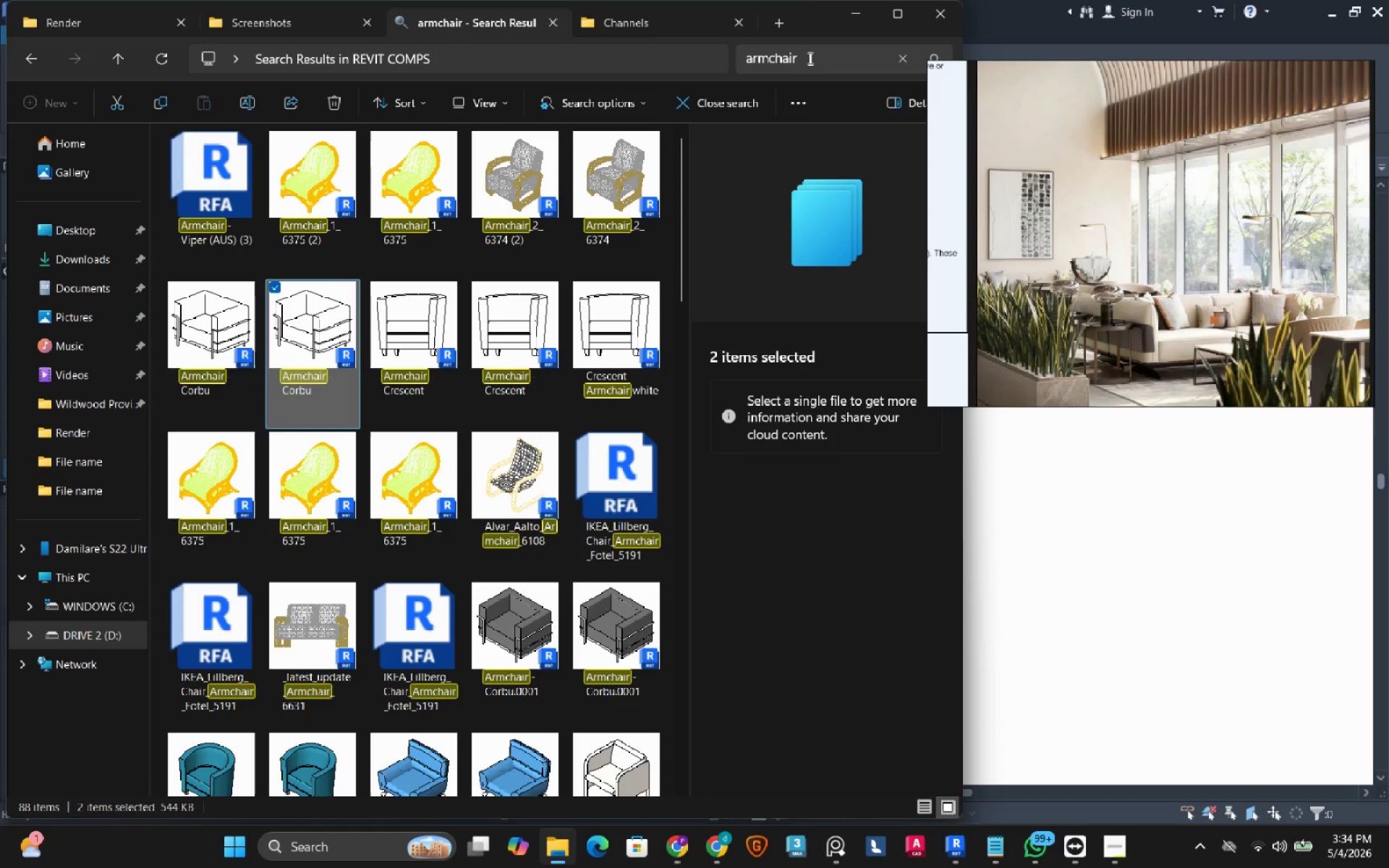 
left_click_drag(start_coordinate=[809, 58], to_coordinate=[744, 58])
 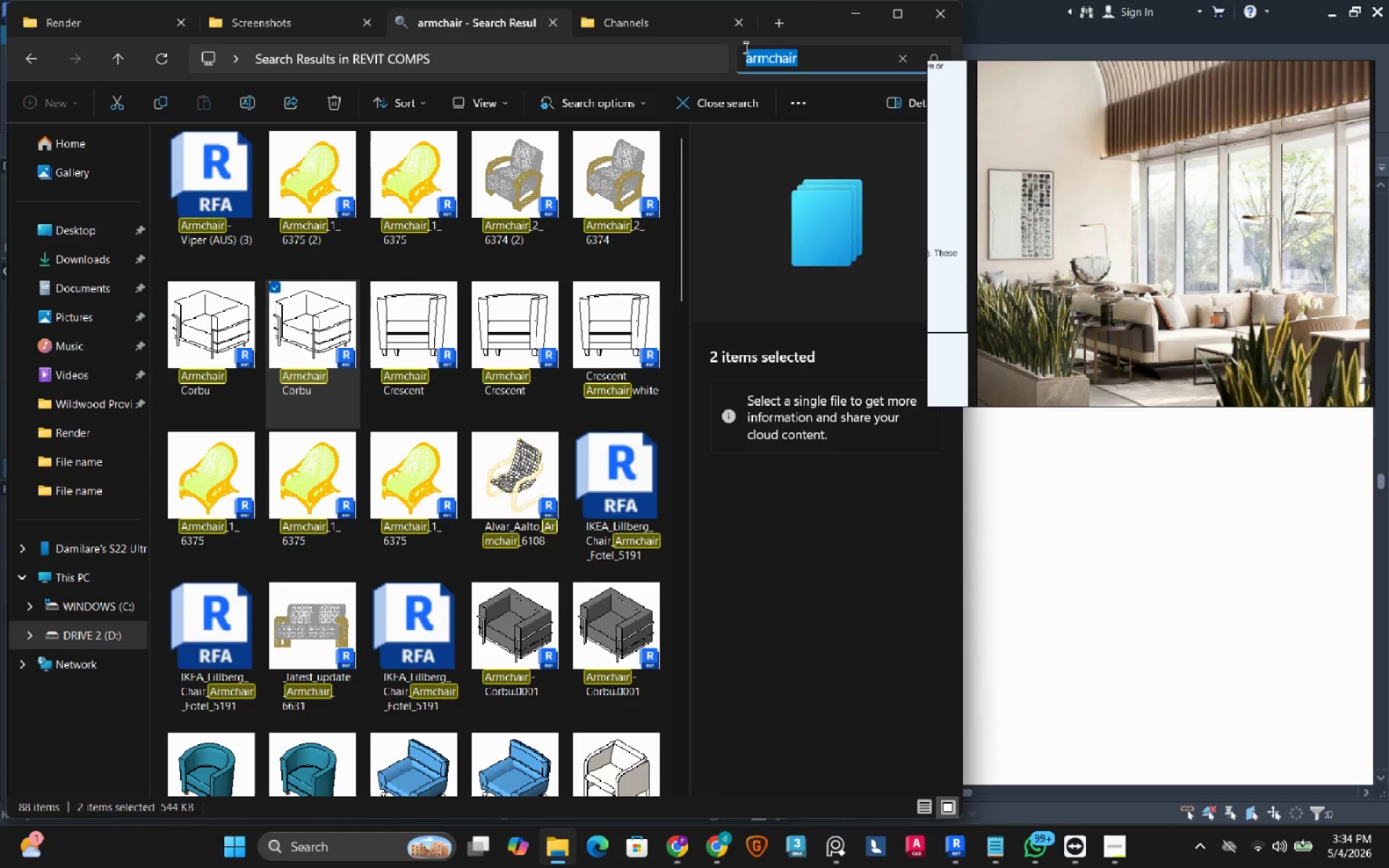 
type(table)
 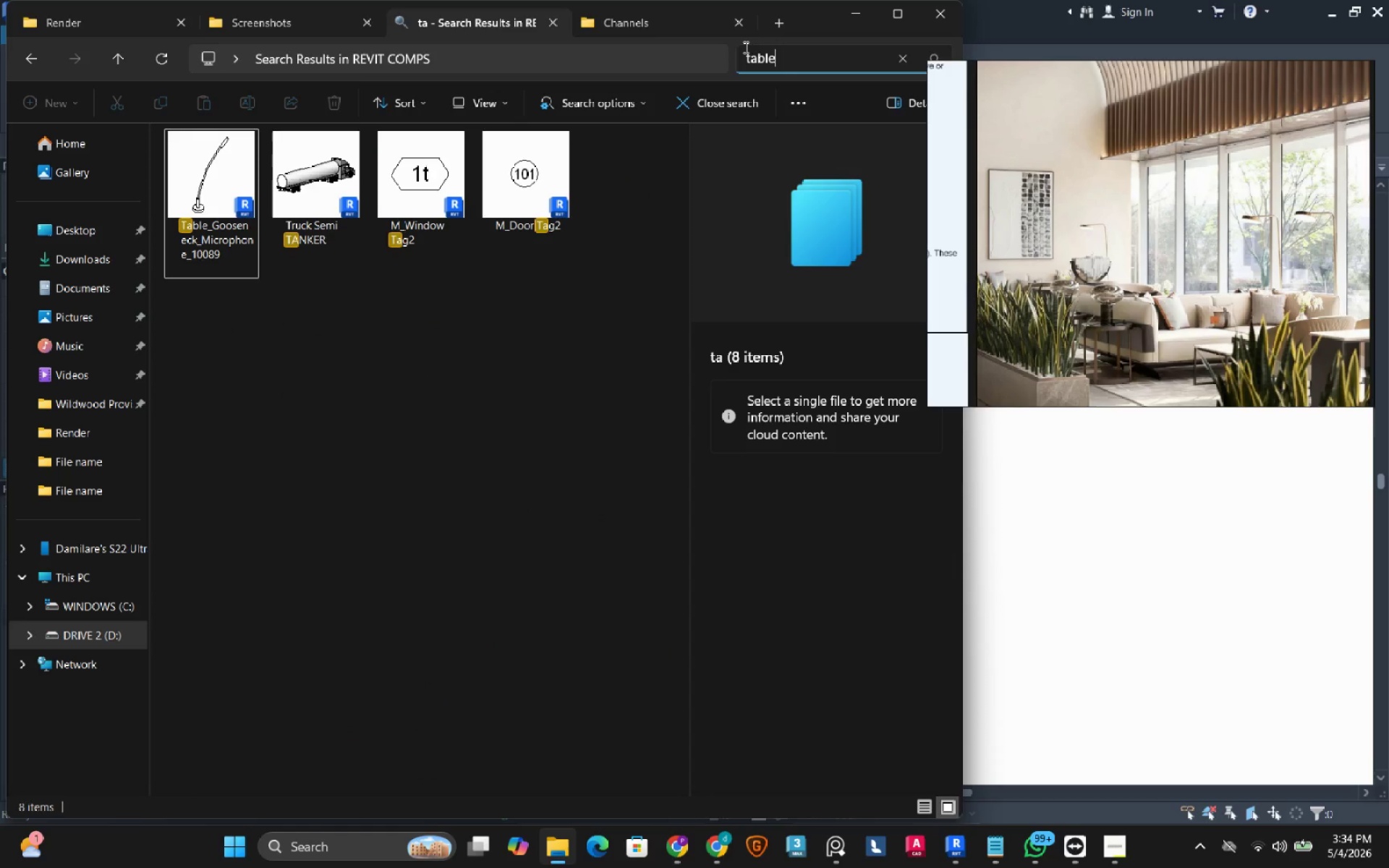 
key(Enter)
 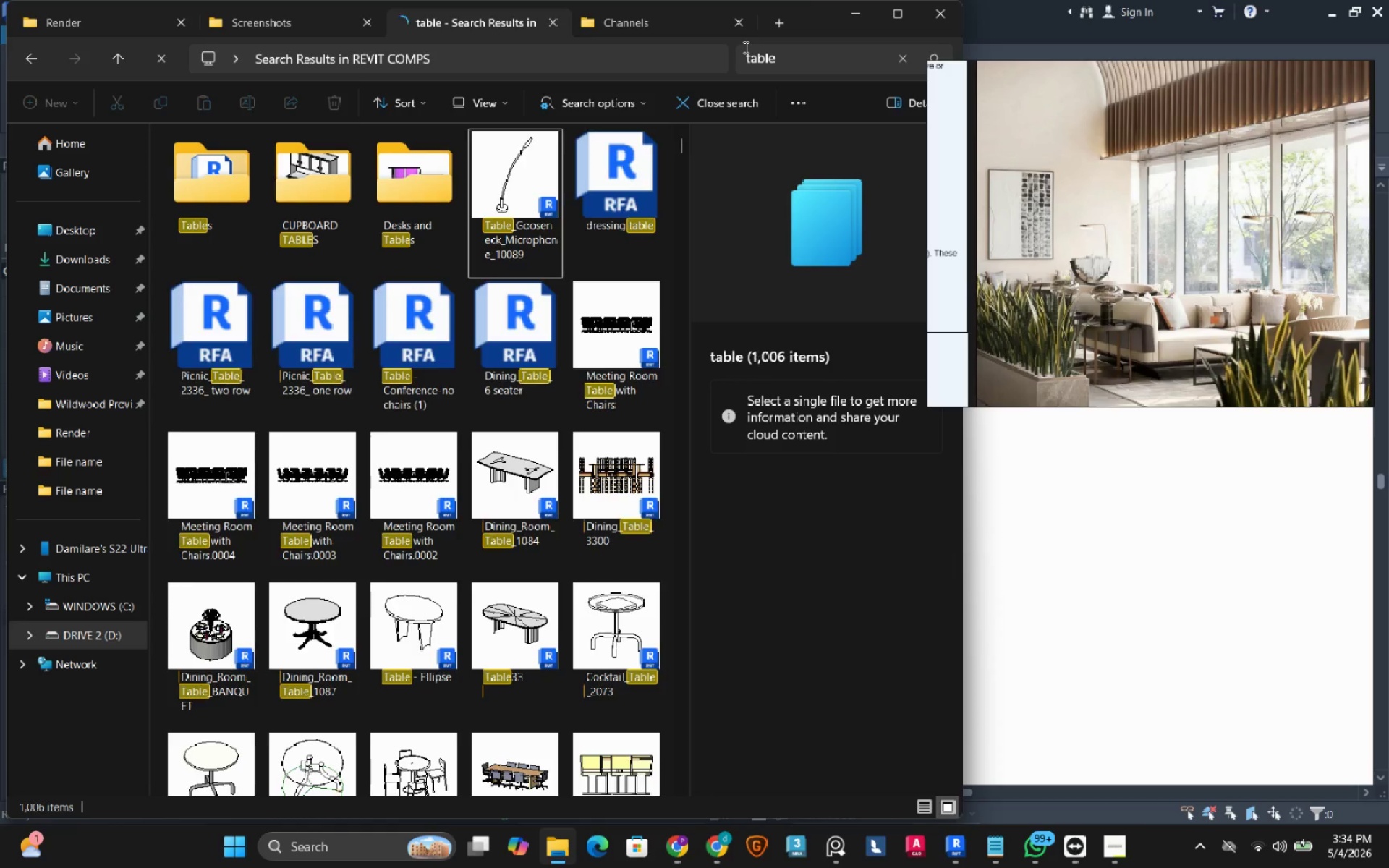 
mouse_move([438, 486])
 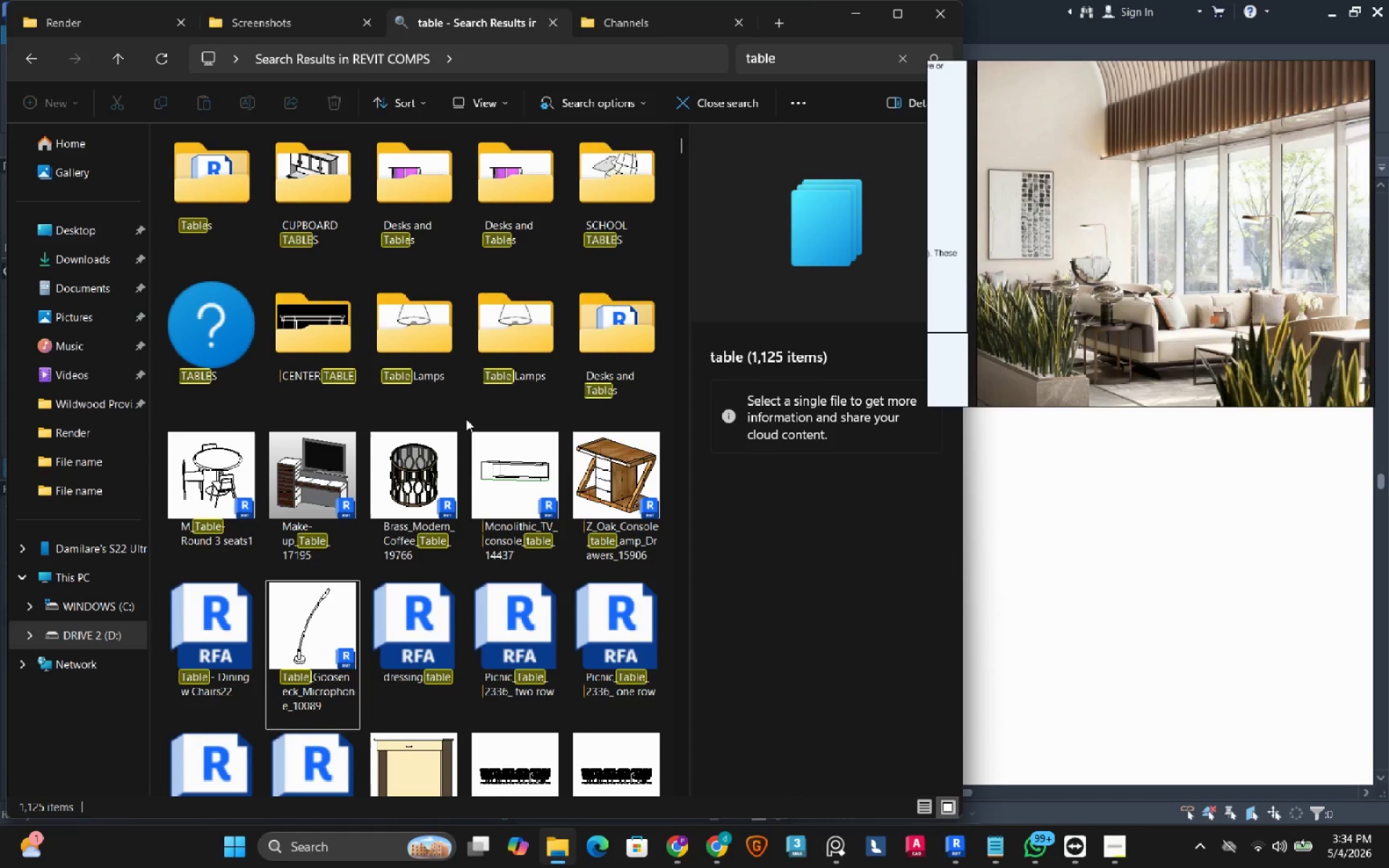 
scroll: coordinate [464, 420], scroll_direction: down, amount: 5.0
 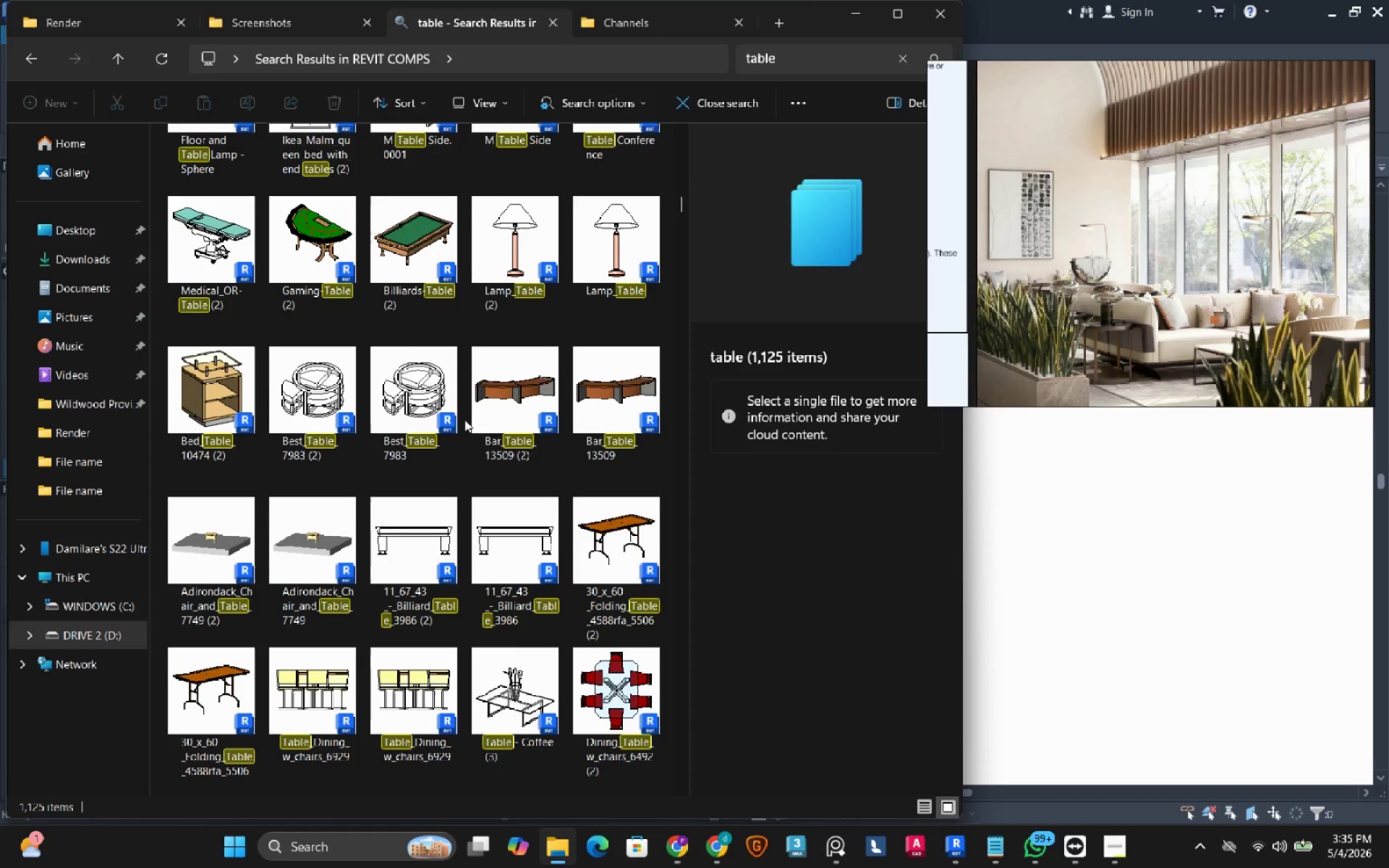 
scroll: coordinate [464, 420], scroll_direction: down, amount: 5.0
 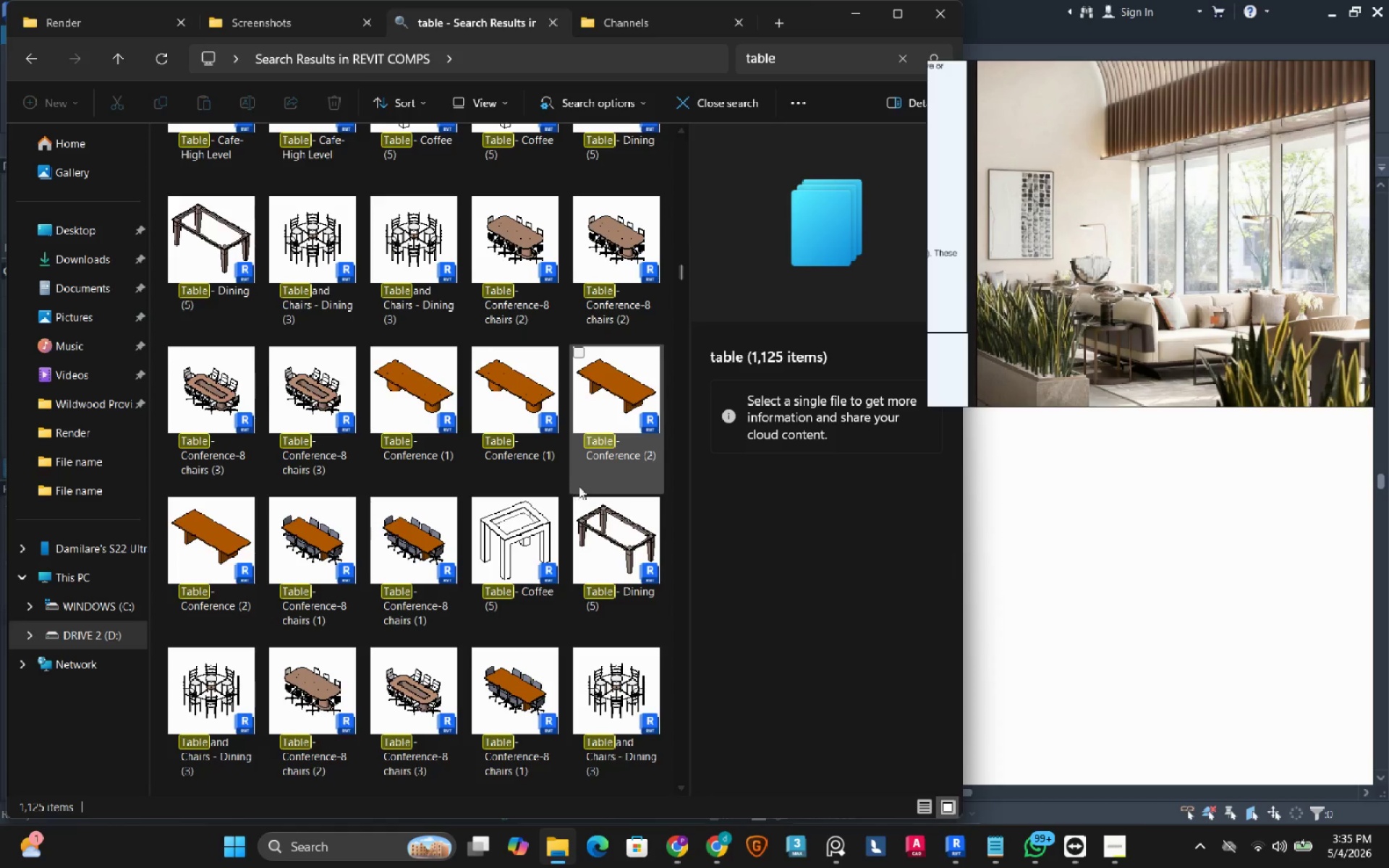 
left_click([578, 501])
 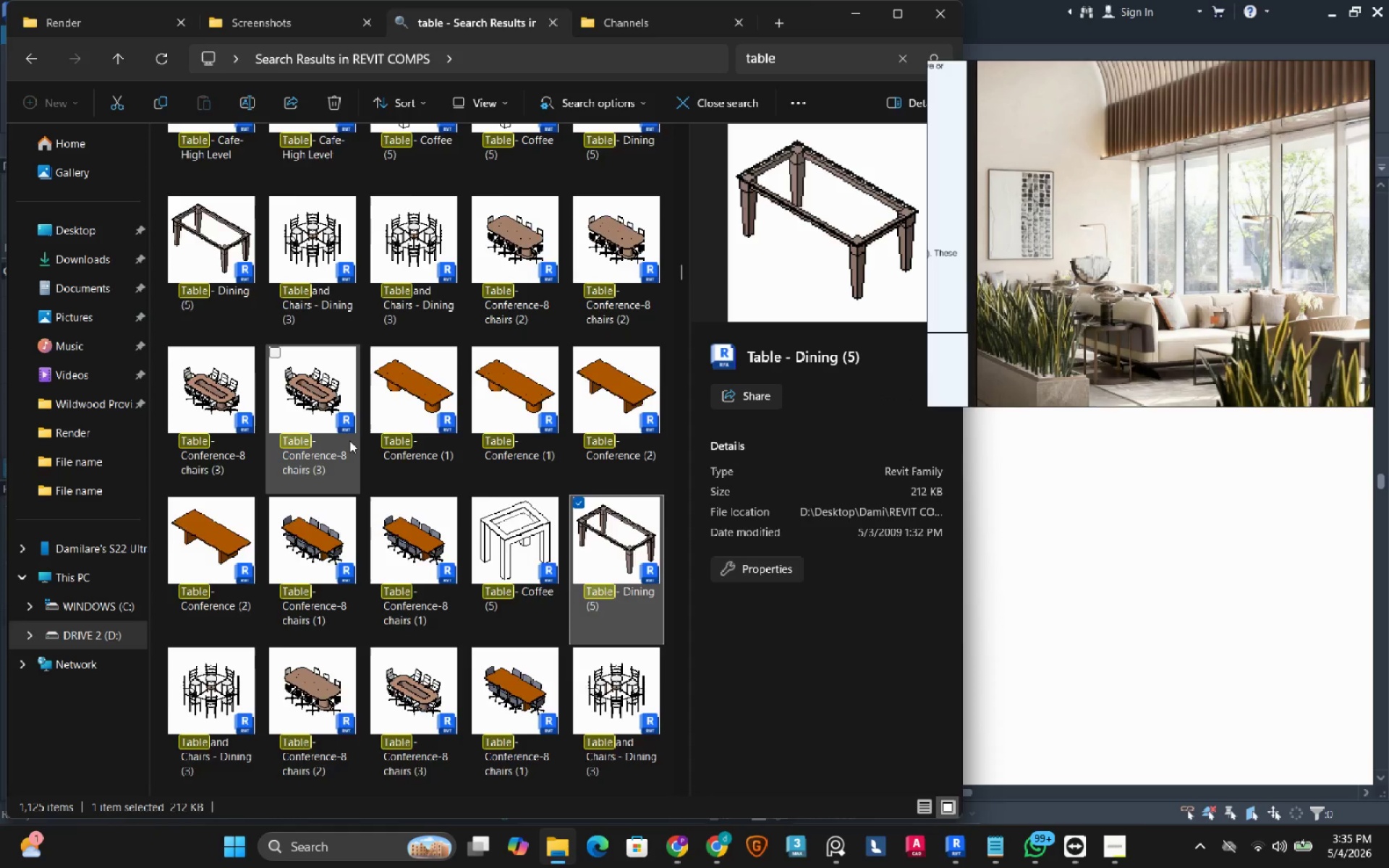 
scroll: coordinate [349, 441], scroll_direction: down, amount: 4.0
 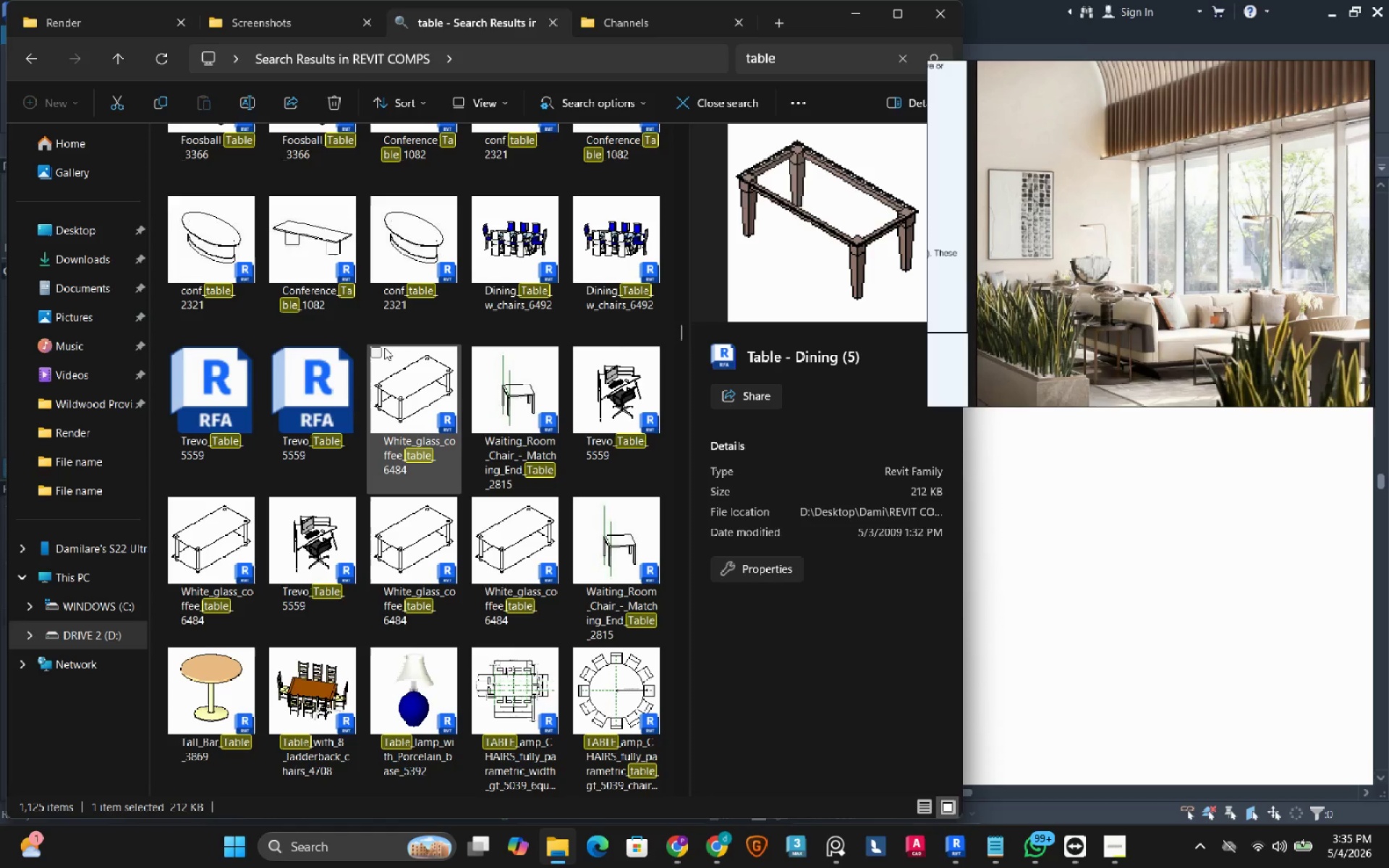 
left_click([376, 354])
 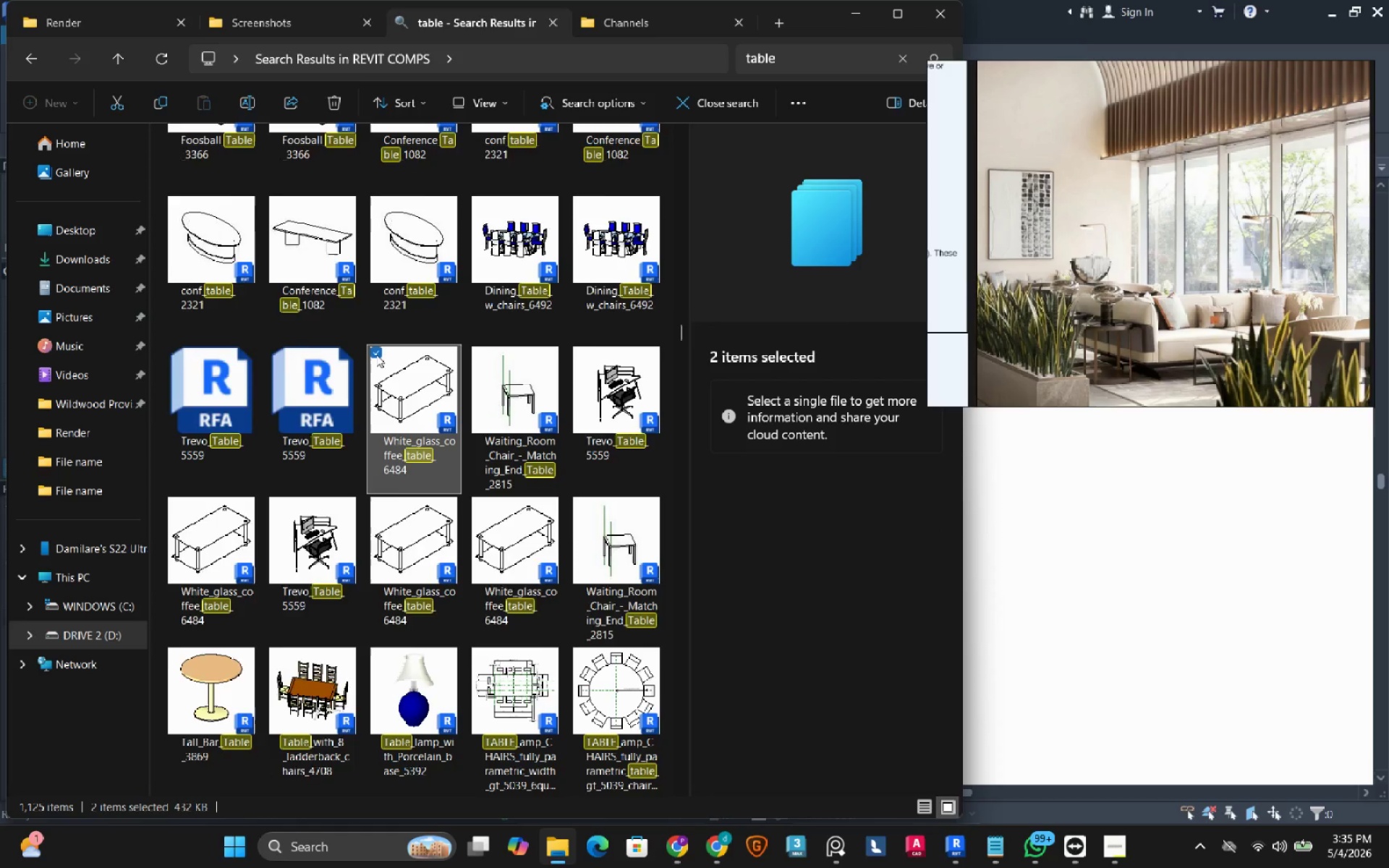 
scroll: coordinate [370, 357], scroll_direction: down, amount: 5.0
 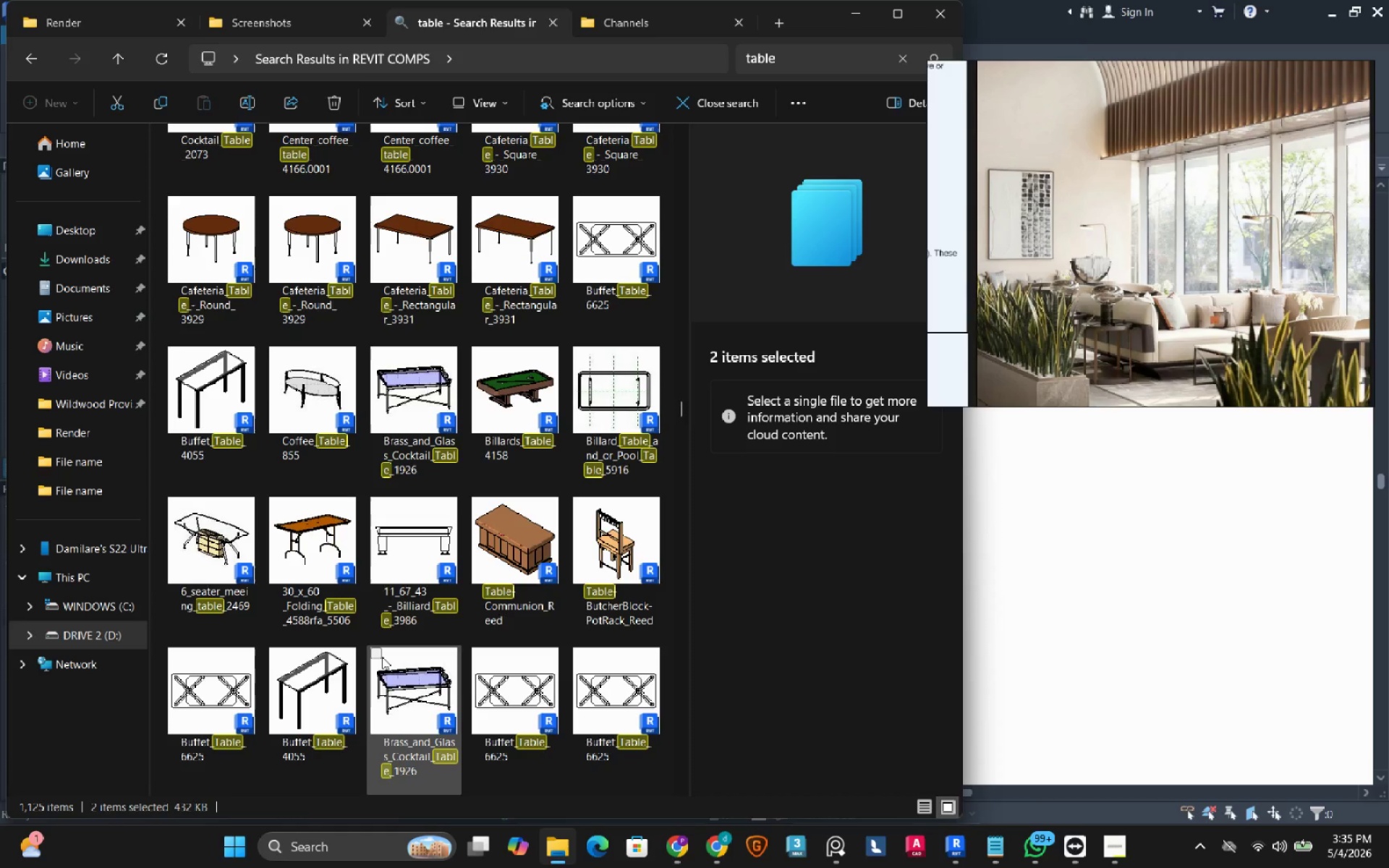 
left_click([378, 657])
 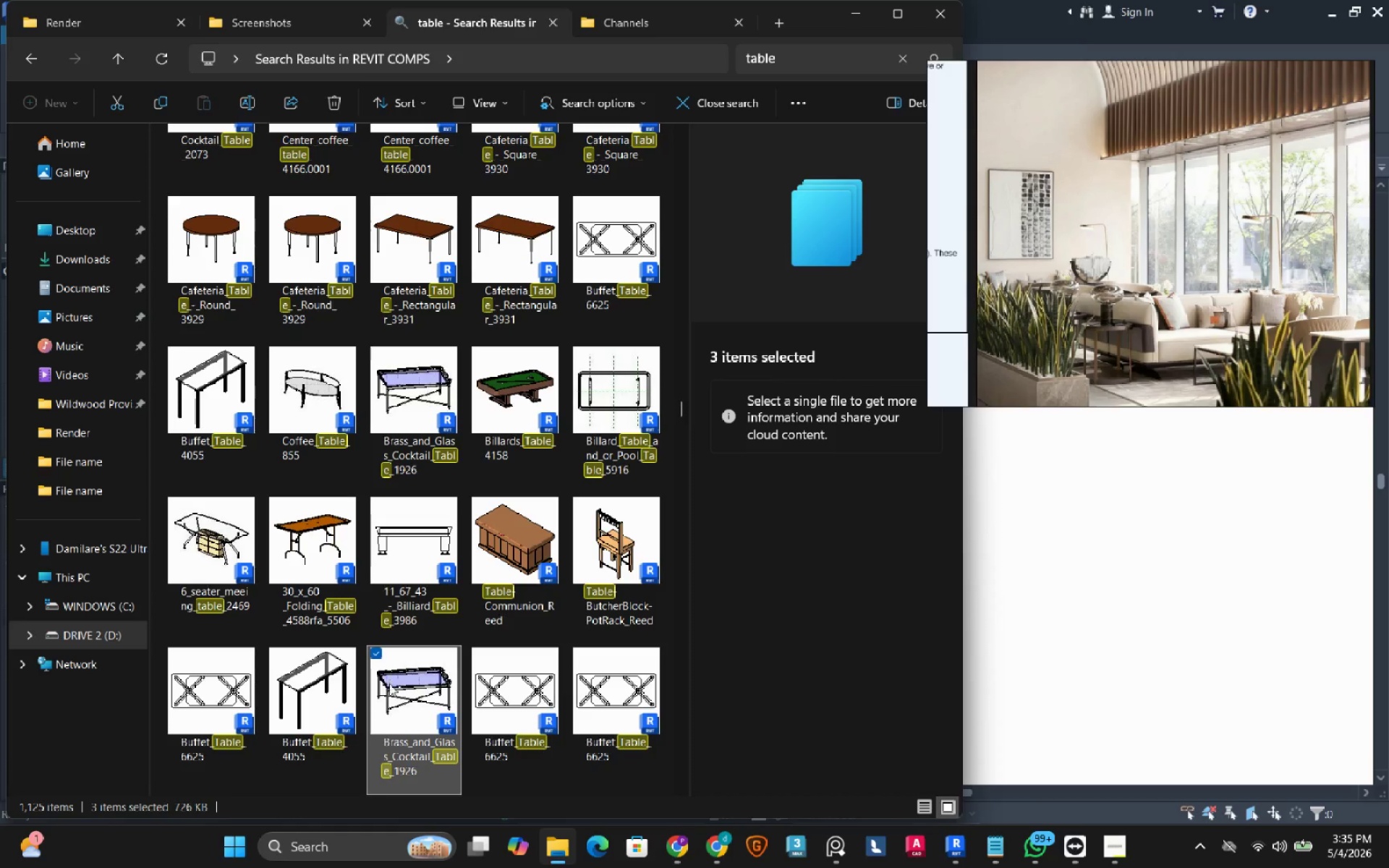 
left_click_drag(start_coordinate=[391, 684], to_coordinate=[1100, 605])
 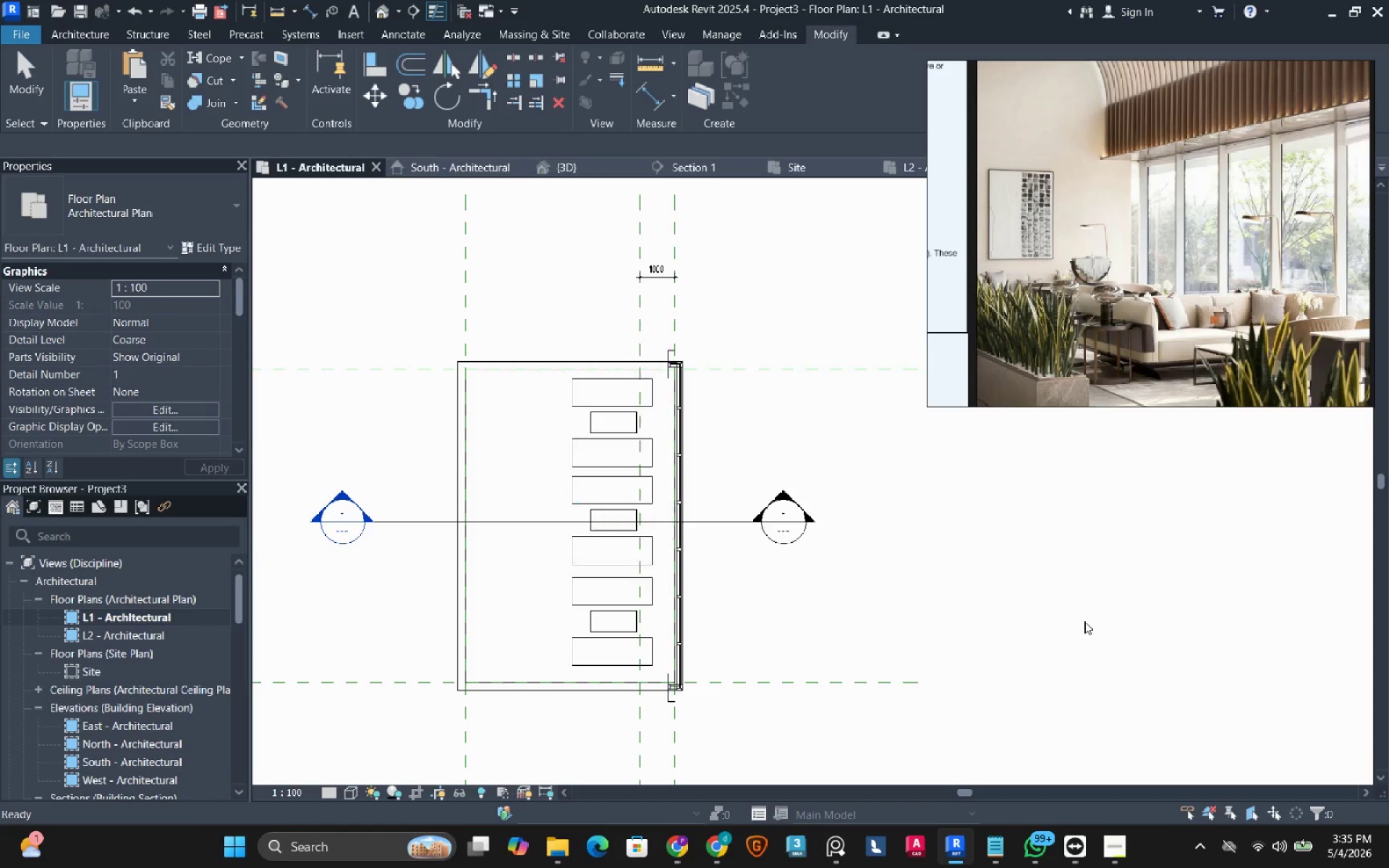 
wait(9.16)
 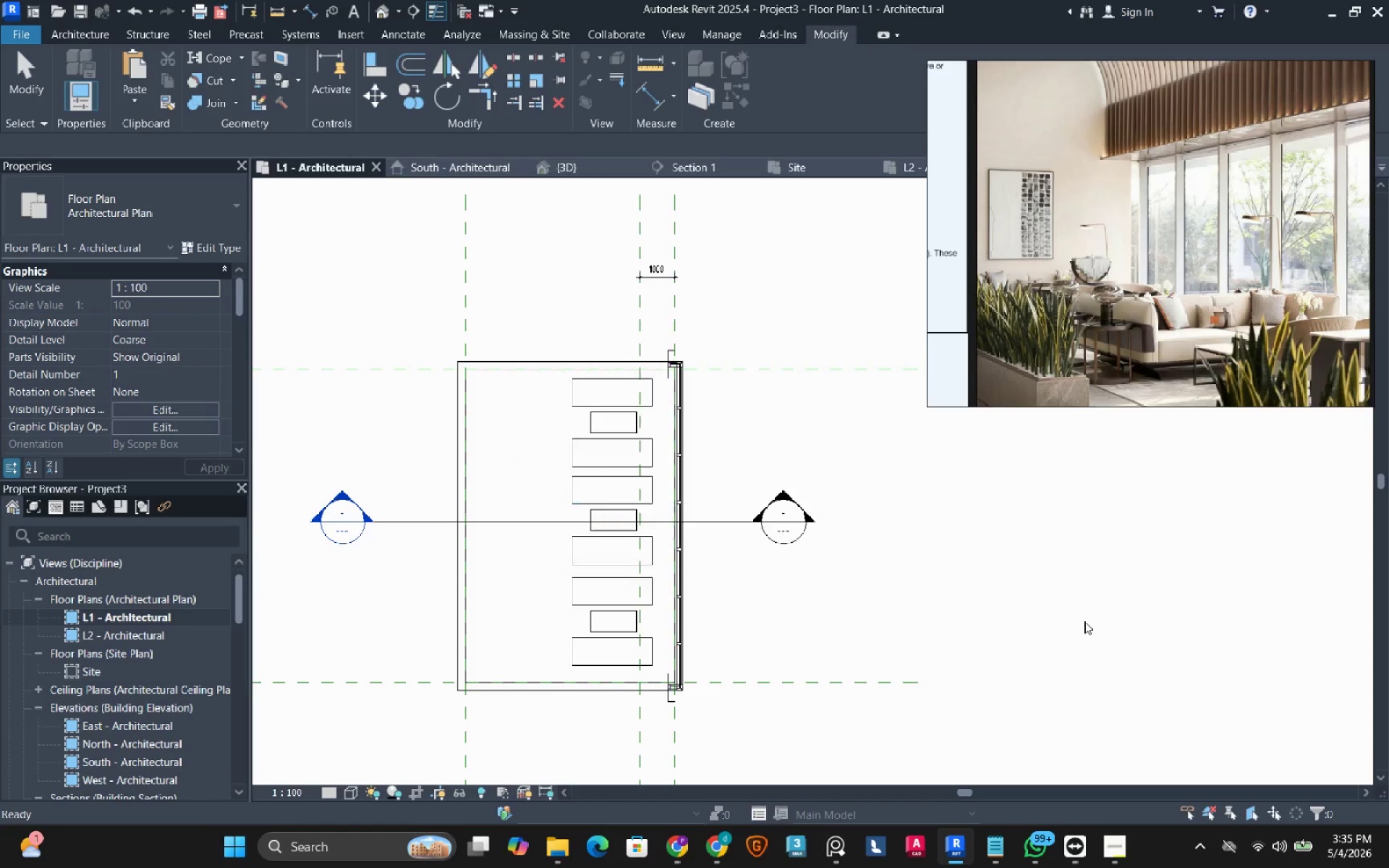 
left_click([106, 37])
 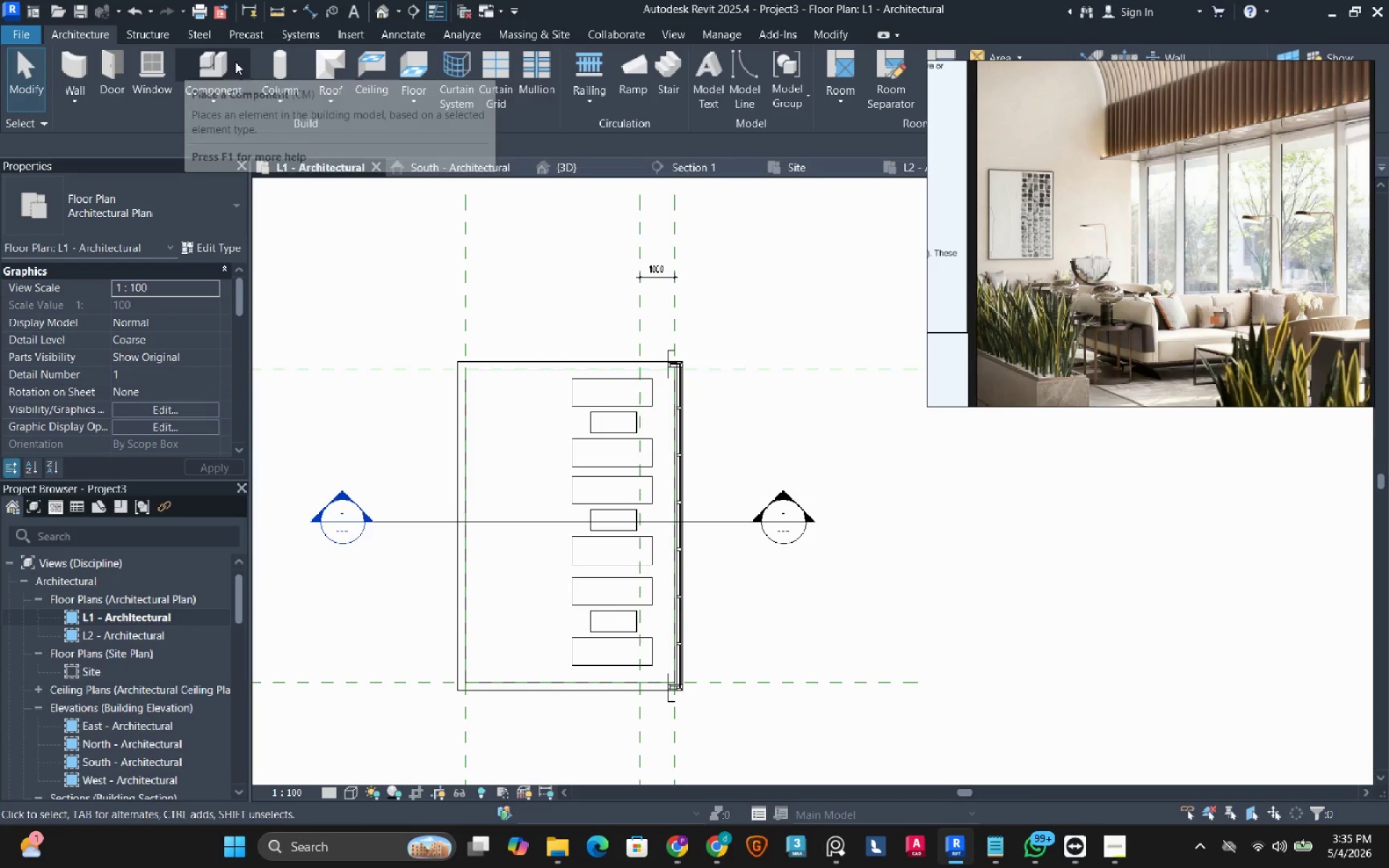 
left_click([205, 61])
 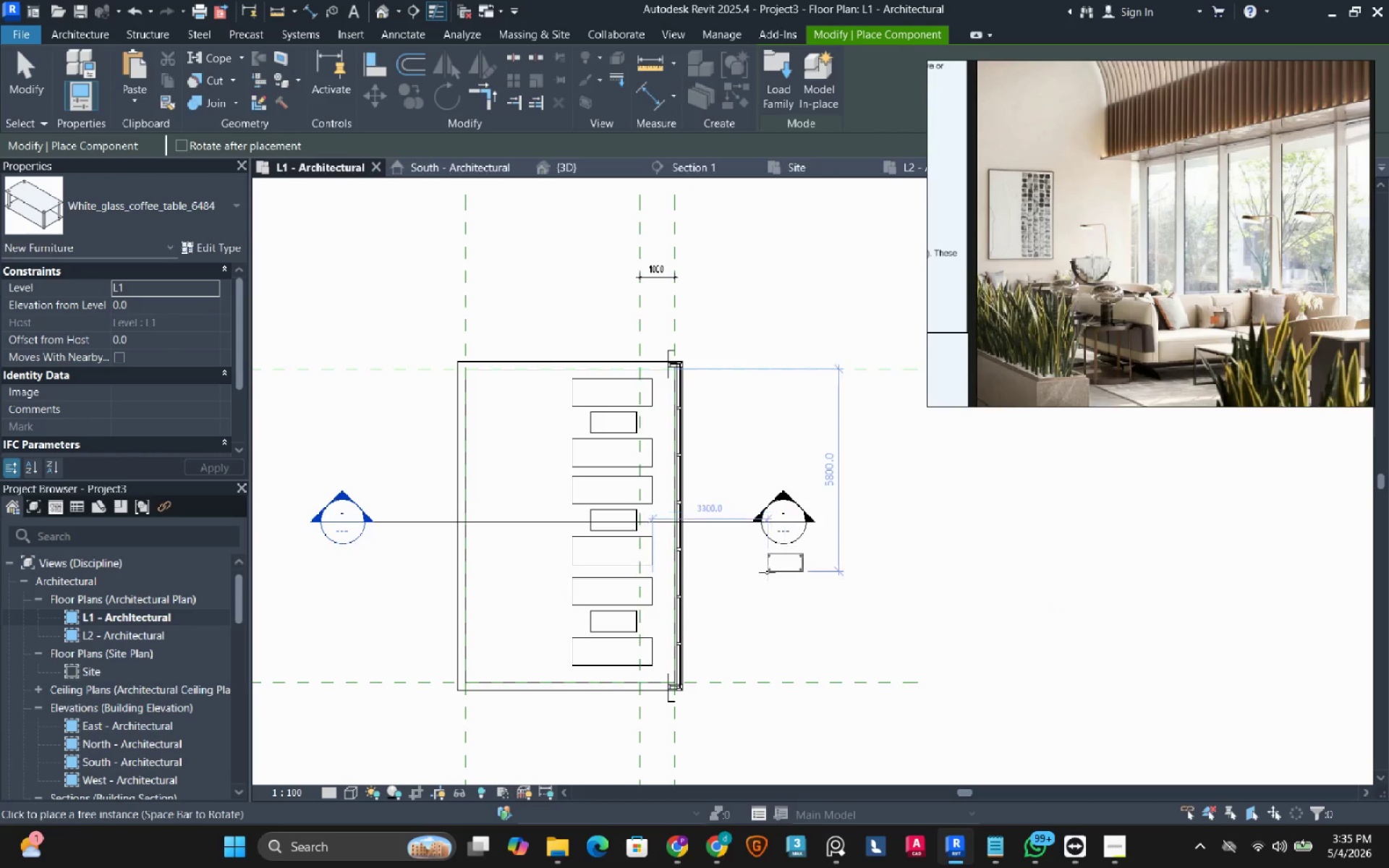 
scroll: coordinate [606, 448], scroll_direction: up, amount: 10.0
 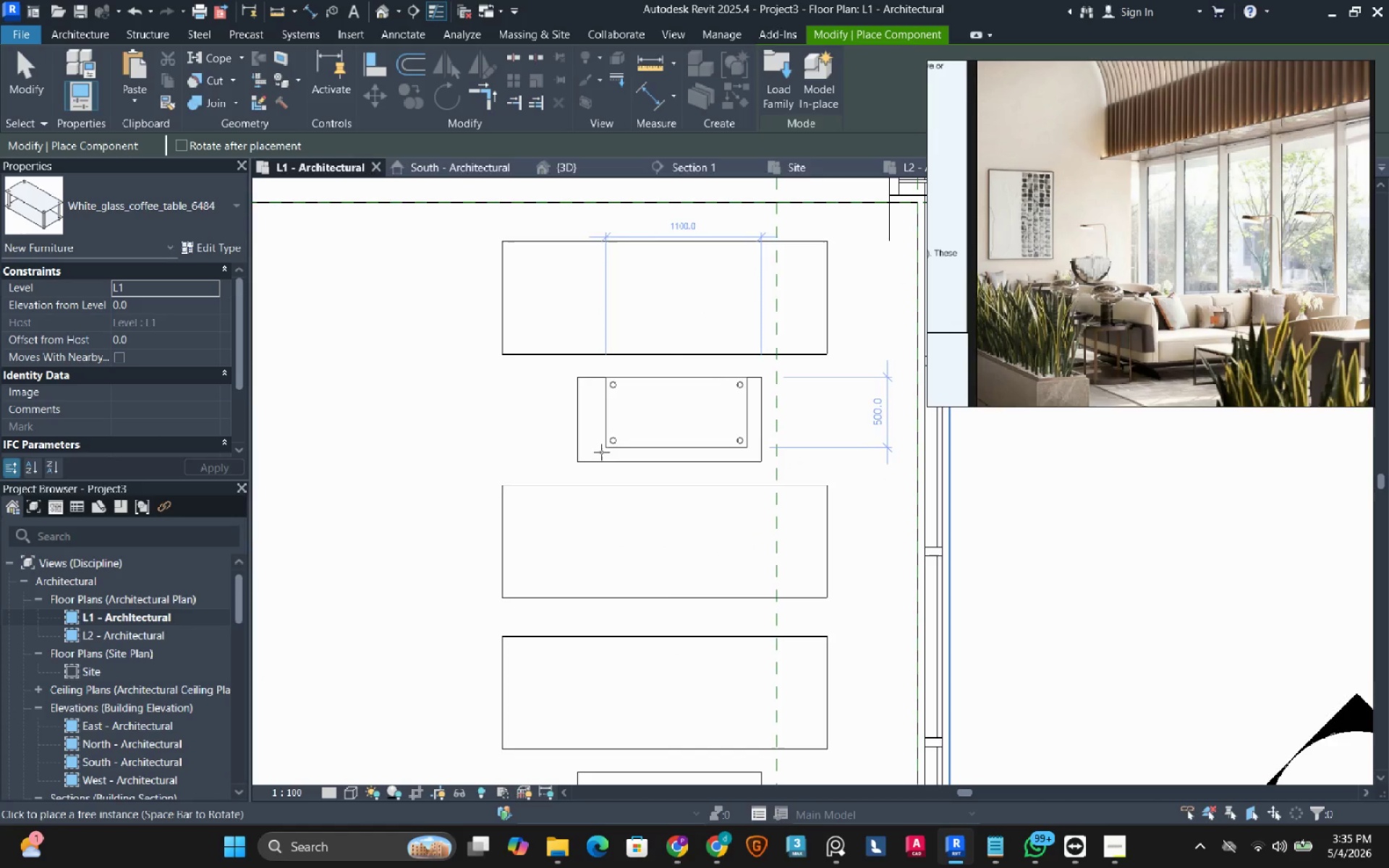 
left_click([597, 450])
 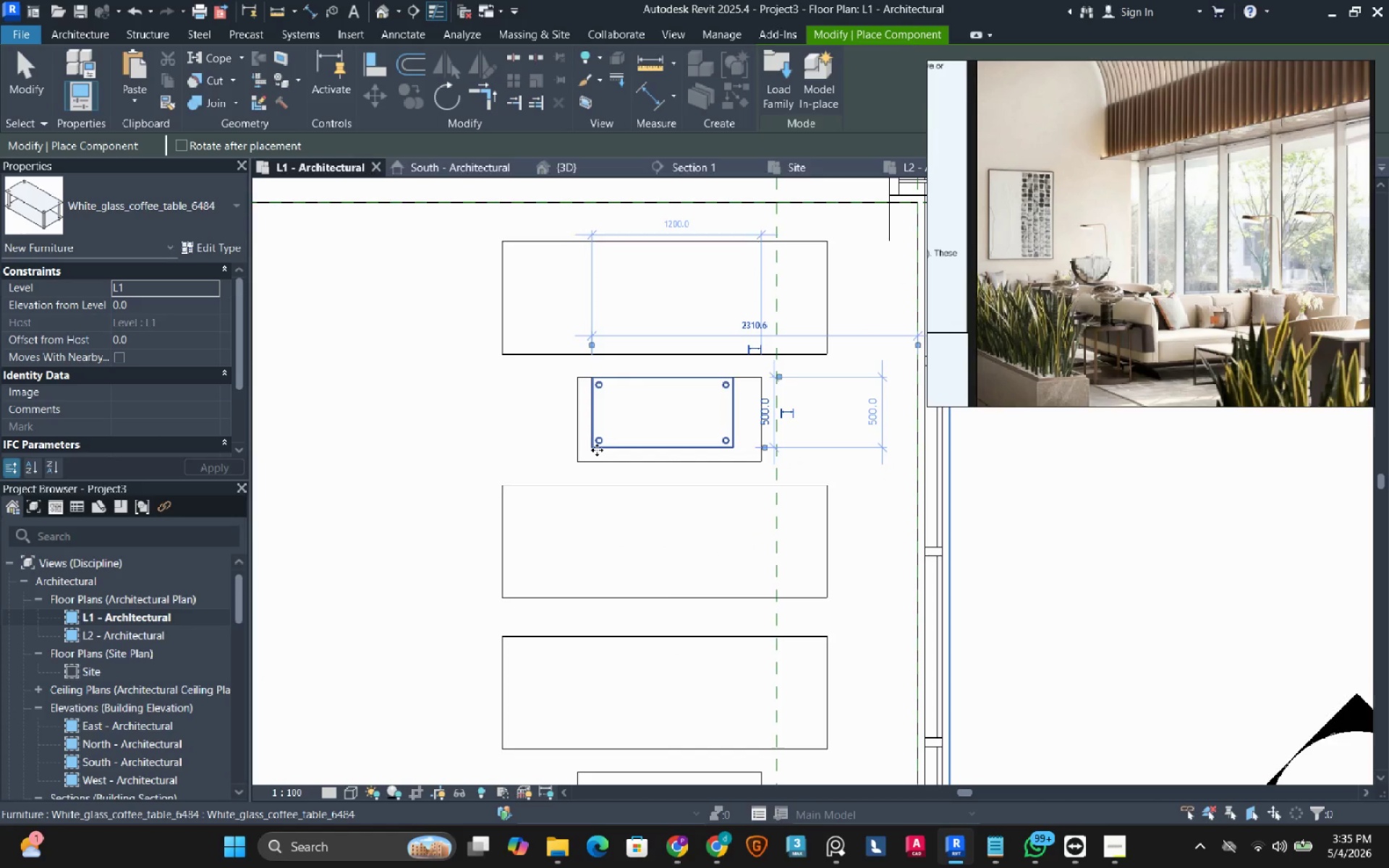 
key(Escape)
 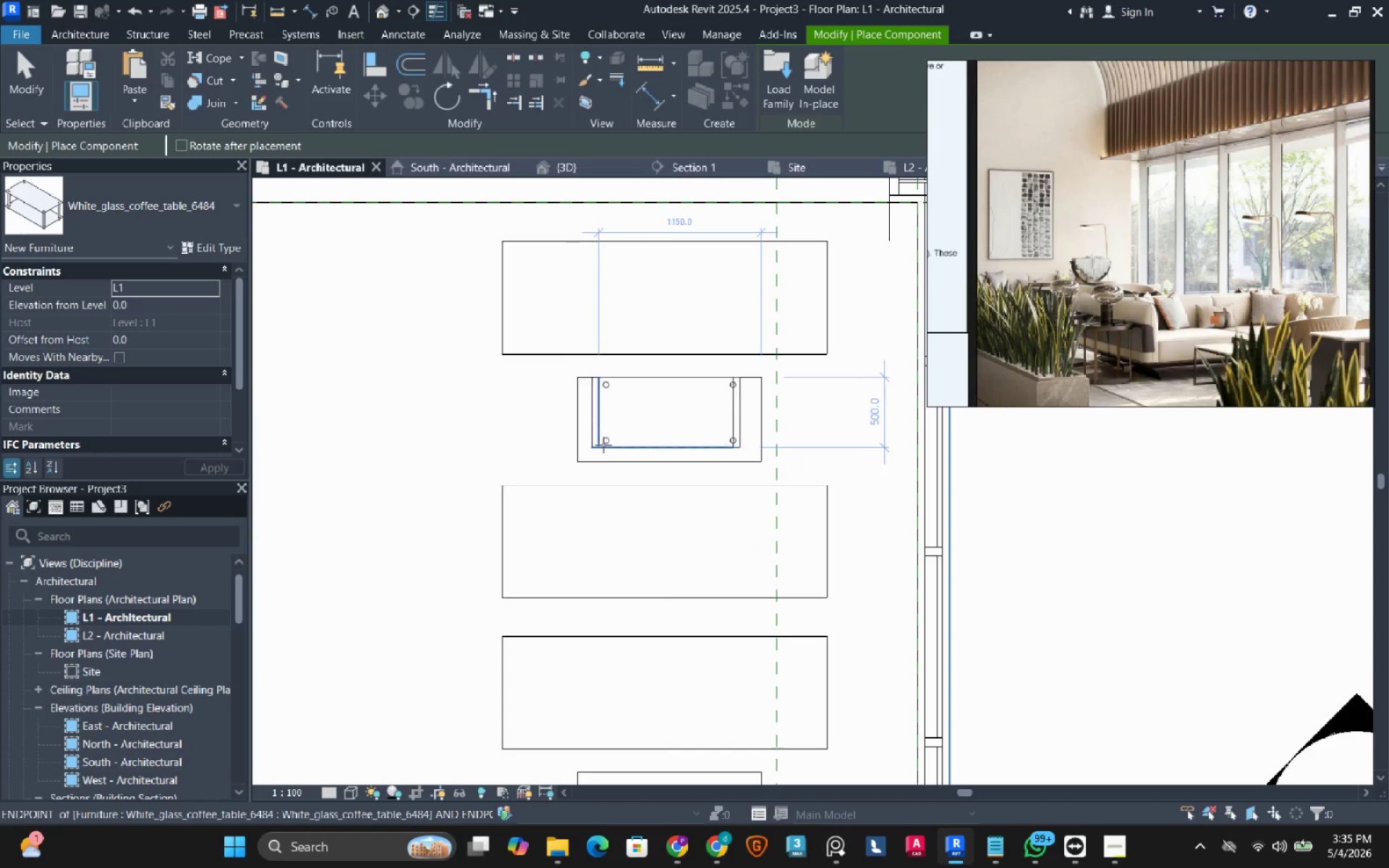 
key(Escape)
 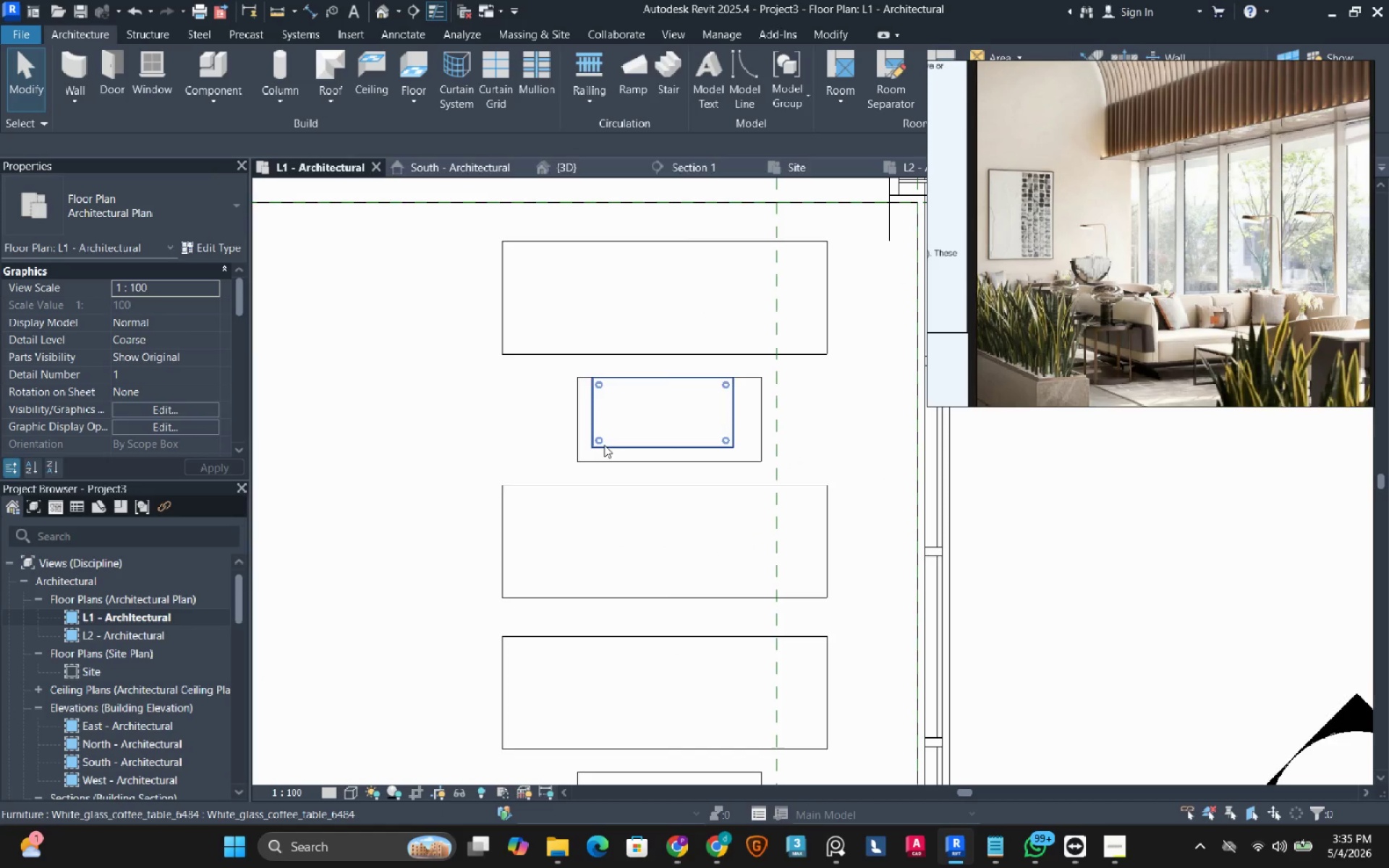 
left_click([604, 445])
 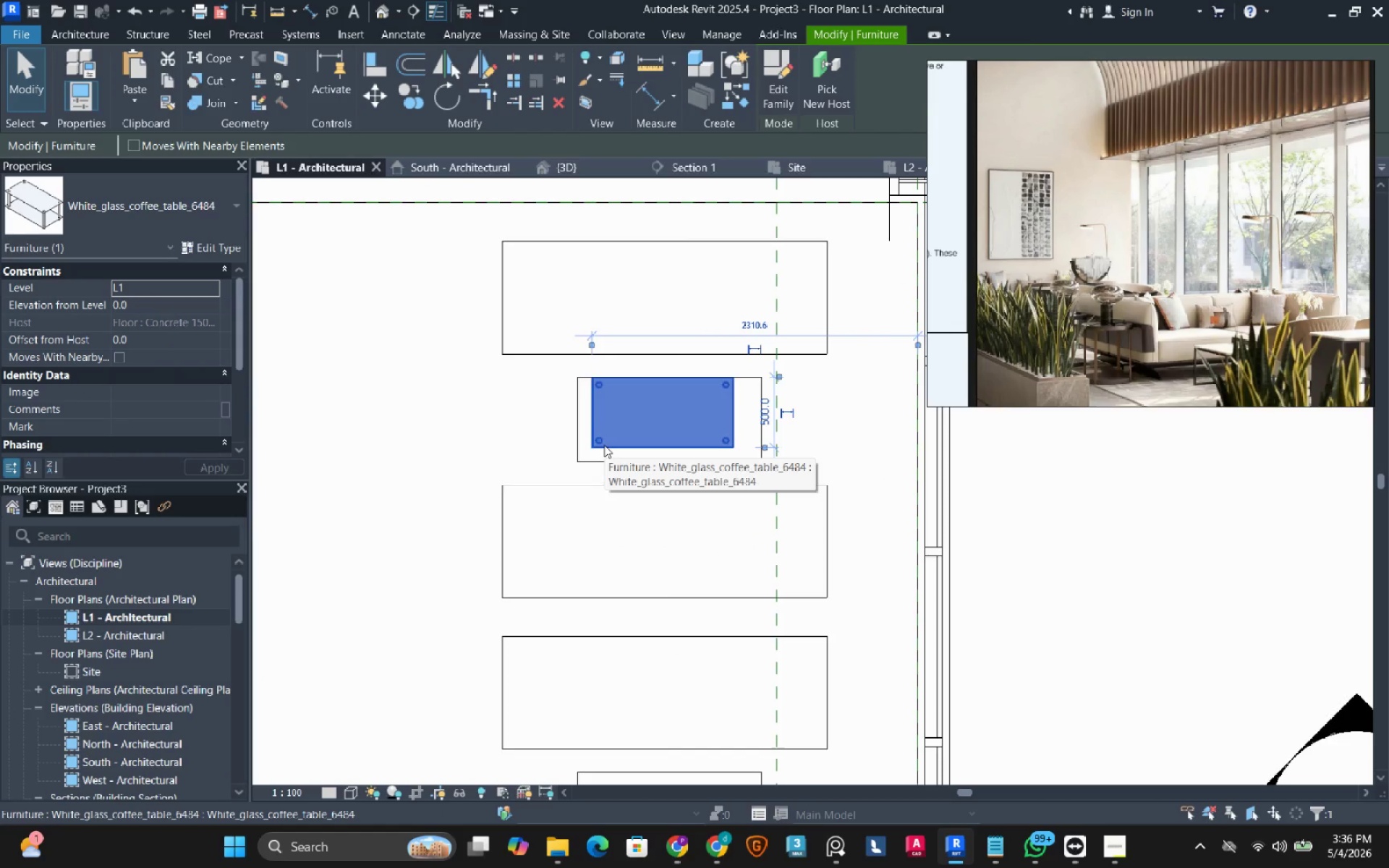 
key(ArrowRight)
 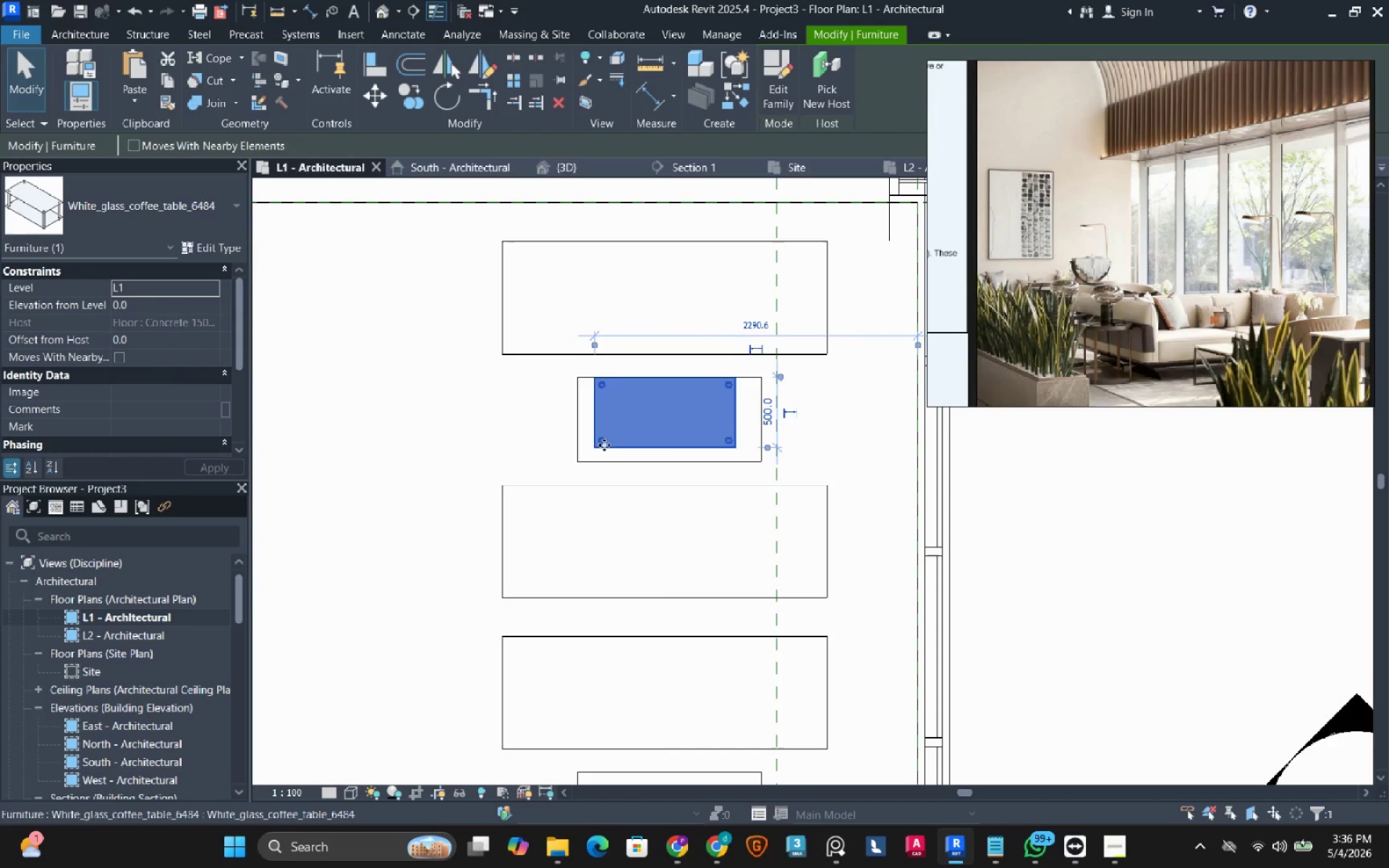 
key(ArrowRight)
 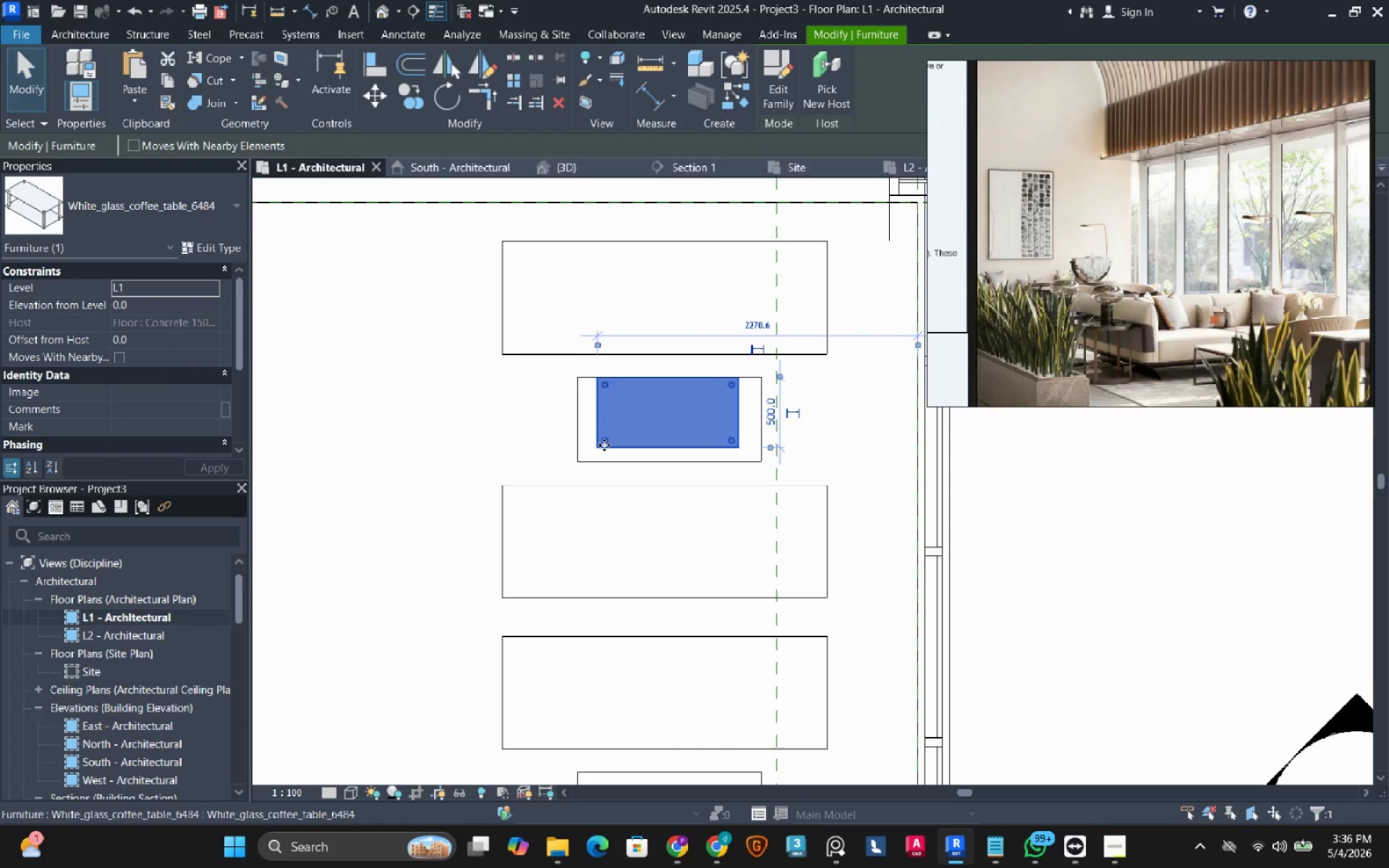 
key(ArrowRight)
 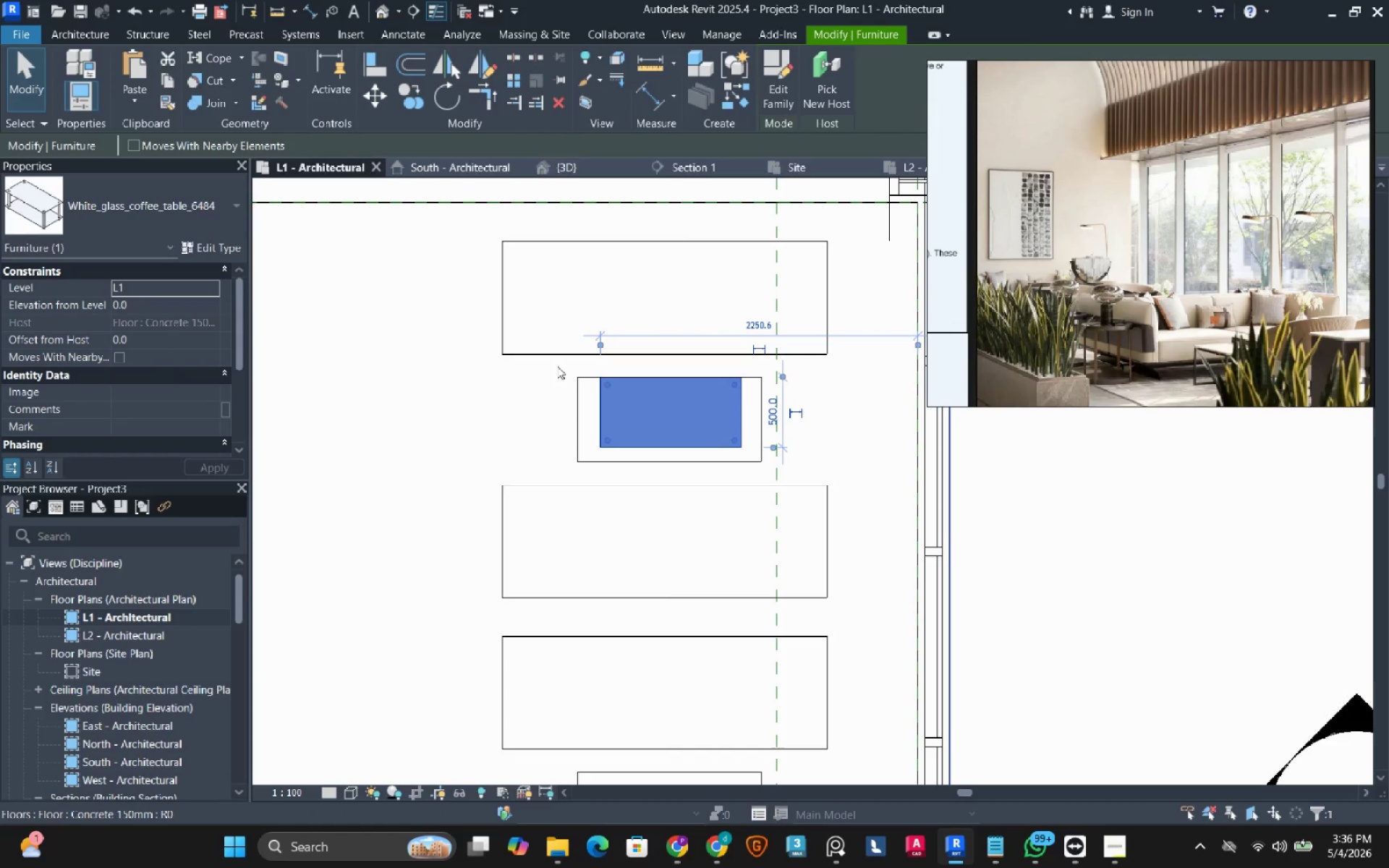 
key(Escape)
 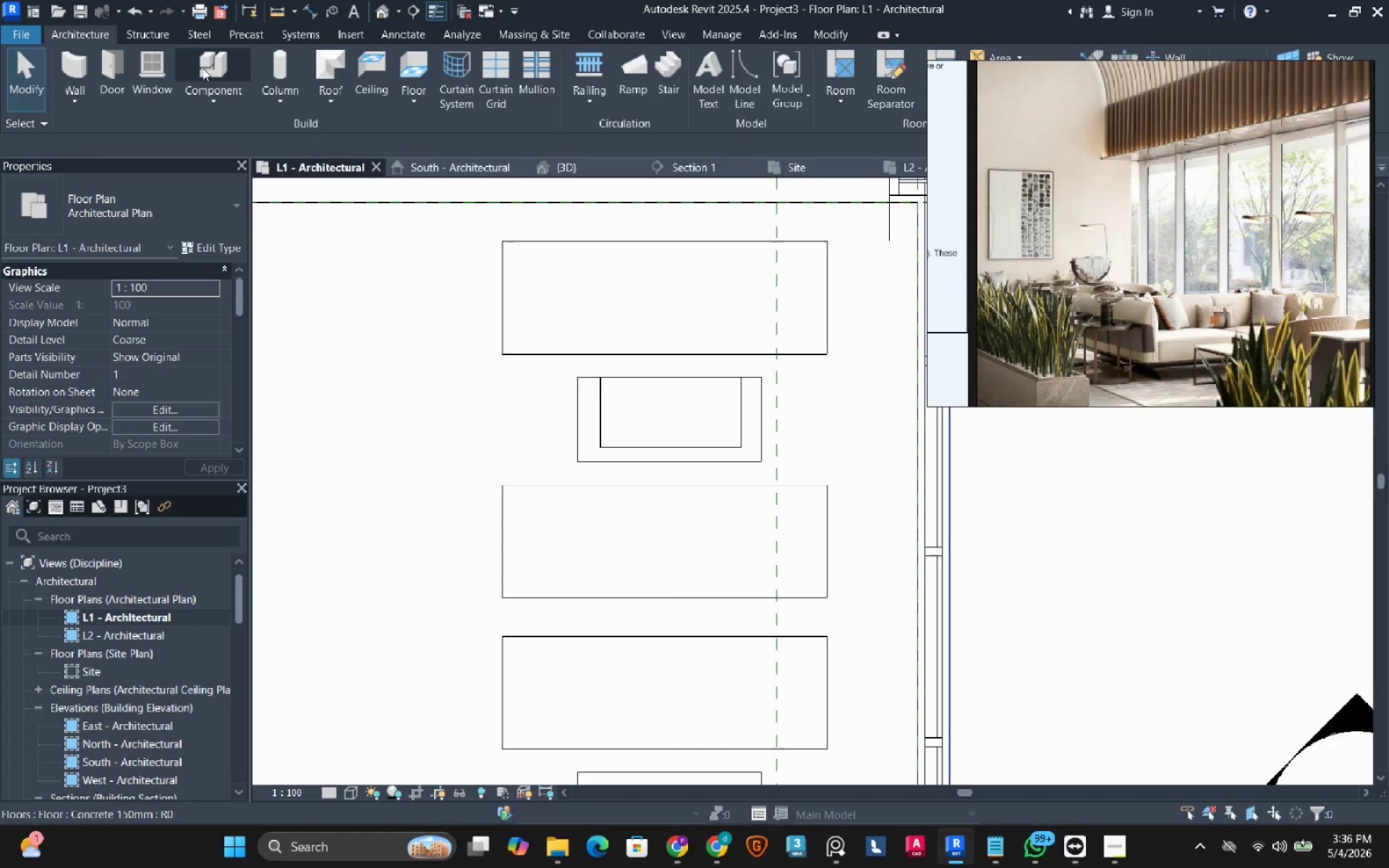 
left_click([219, 66])
 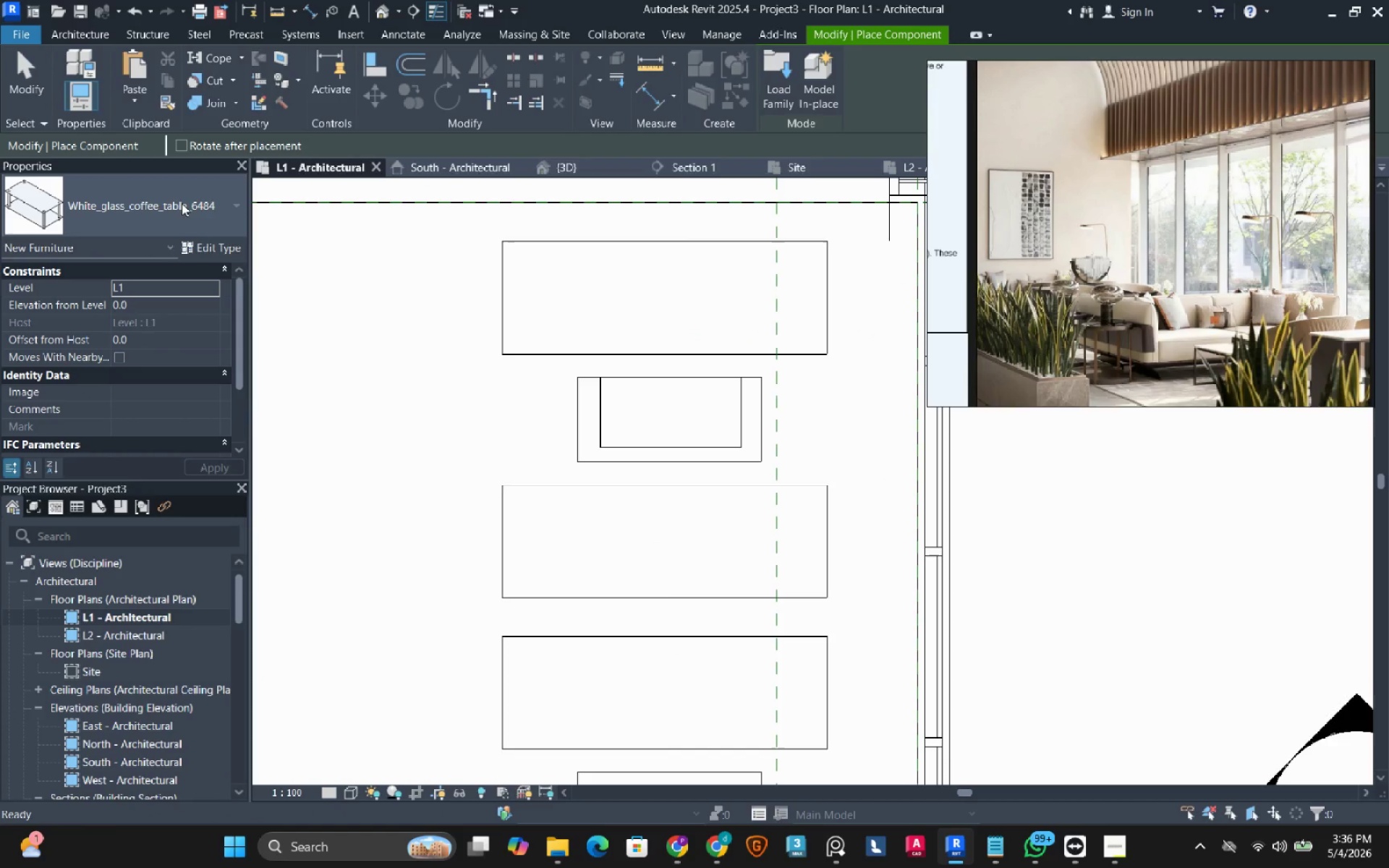 
left_click([182, 210])
 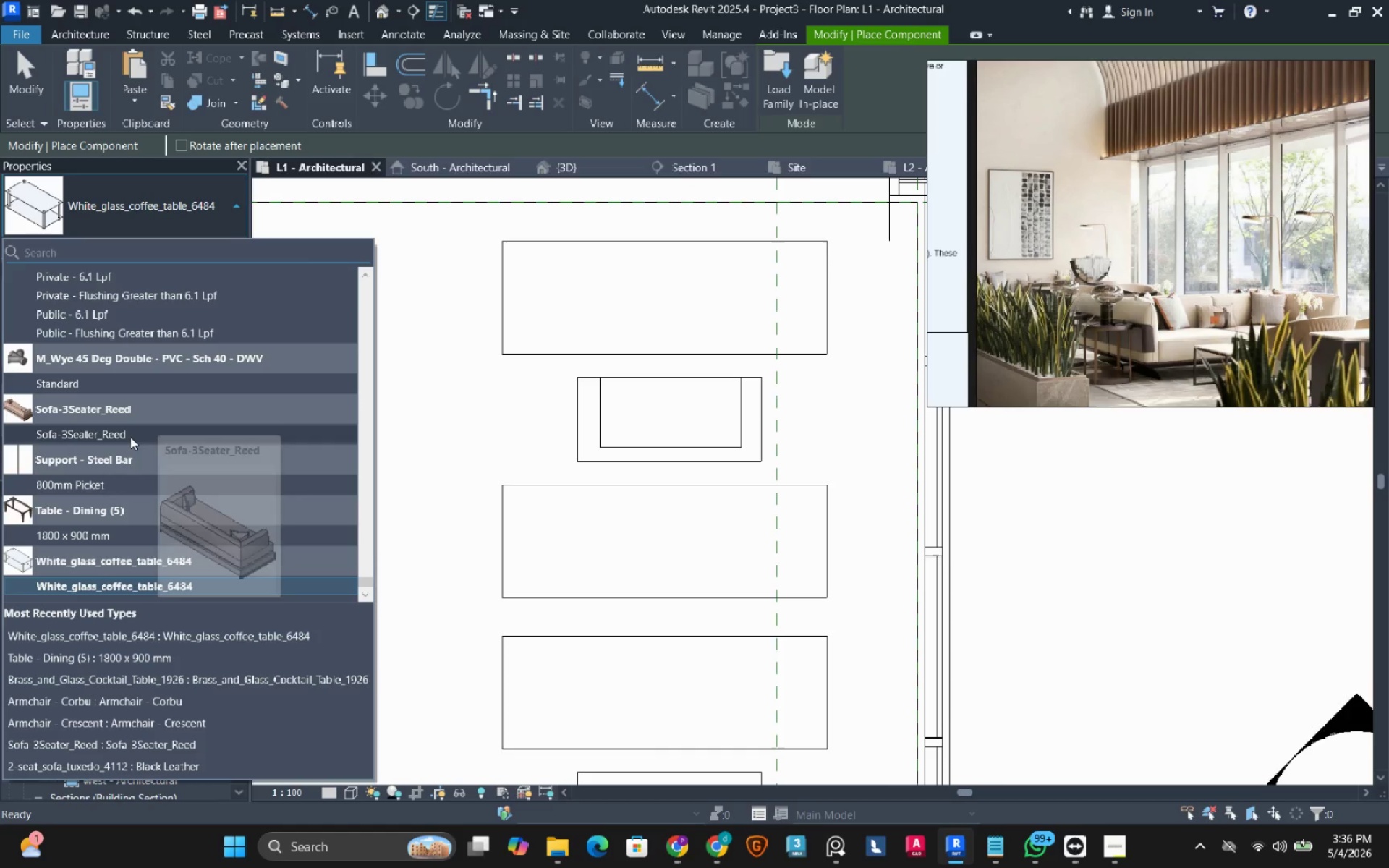 
left_click([130, 437])
 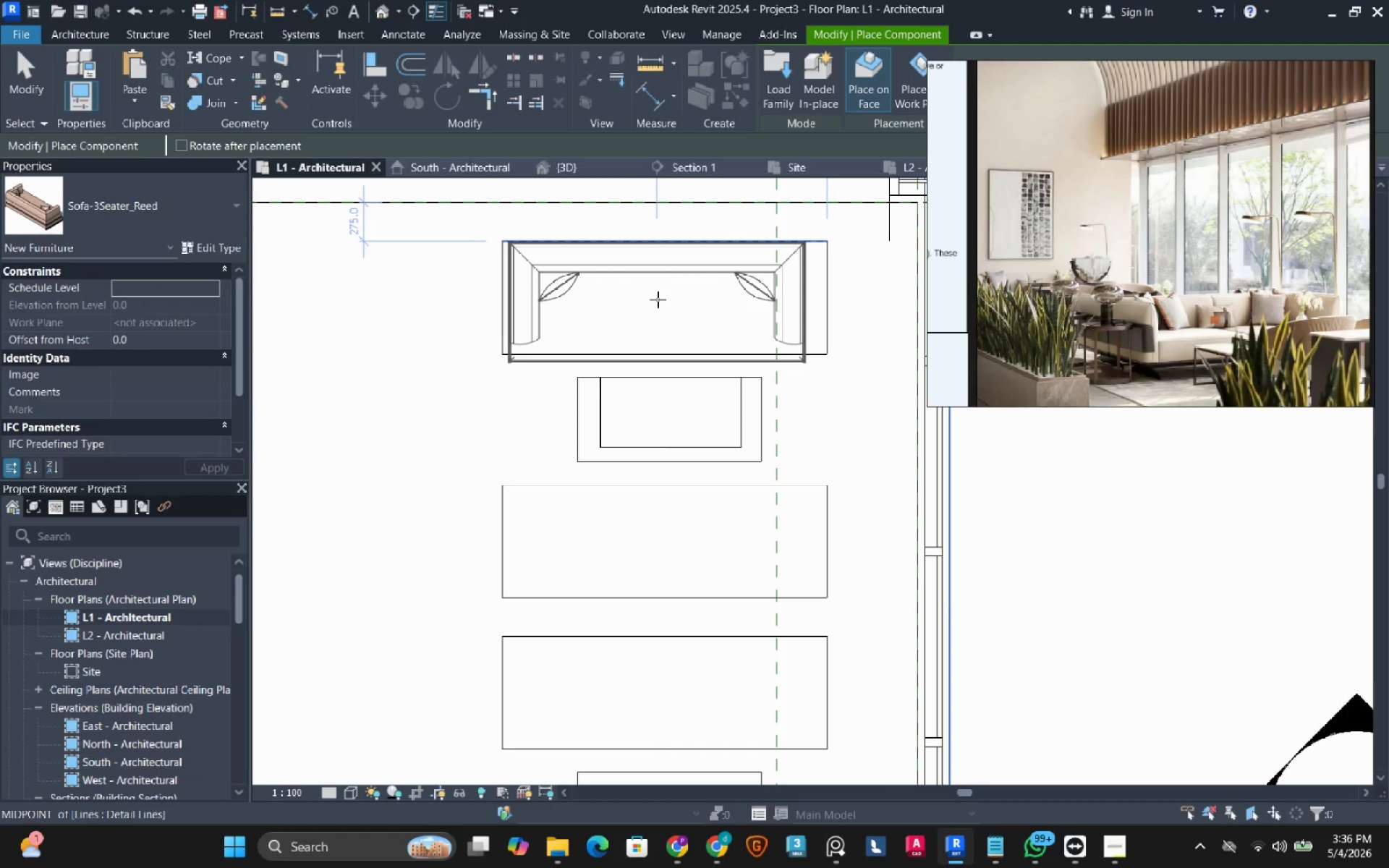 
left_click([658, 299])
 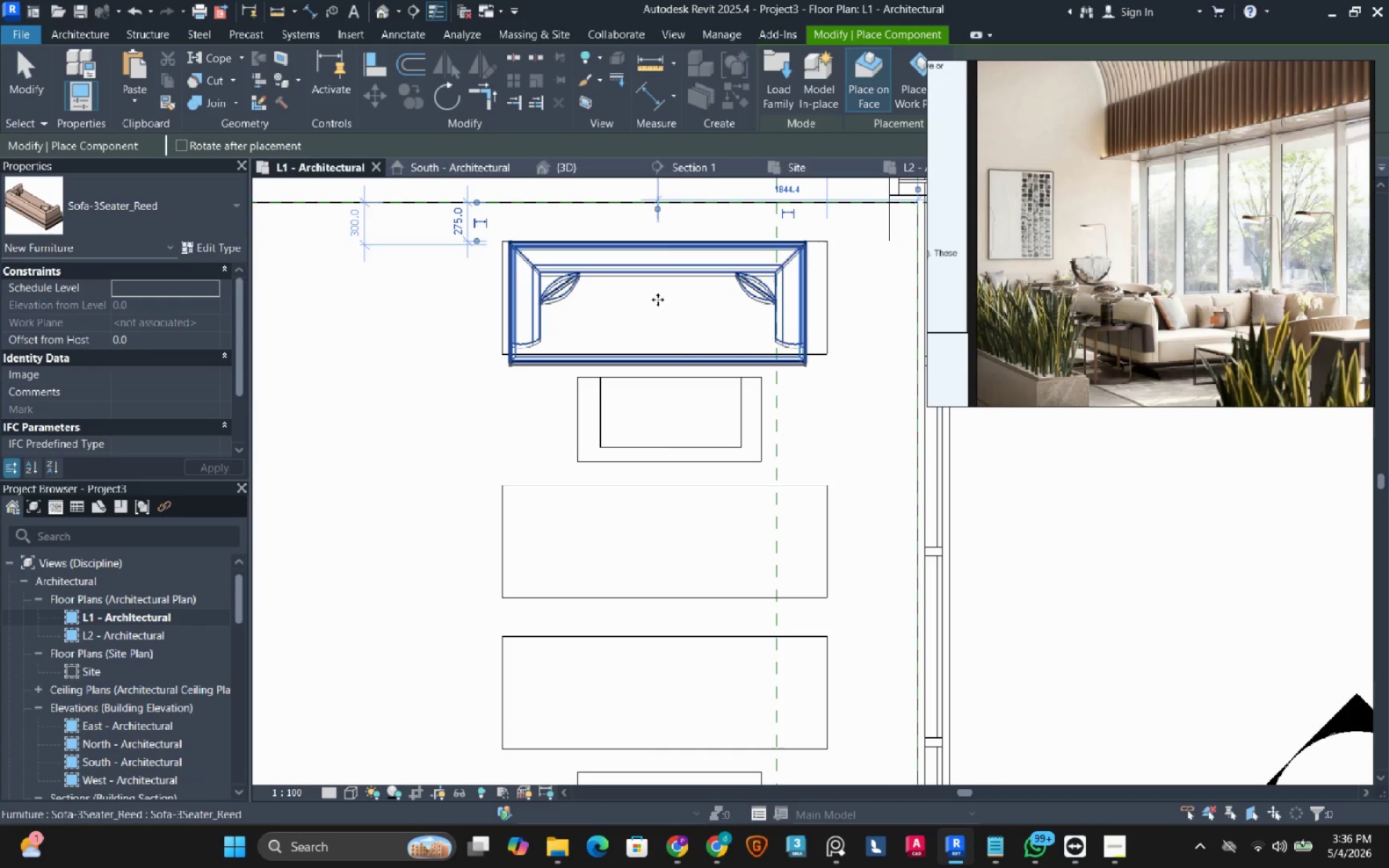 
key(Escape)
 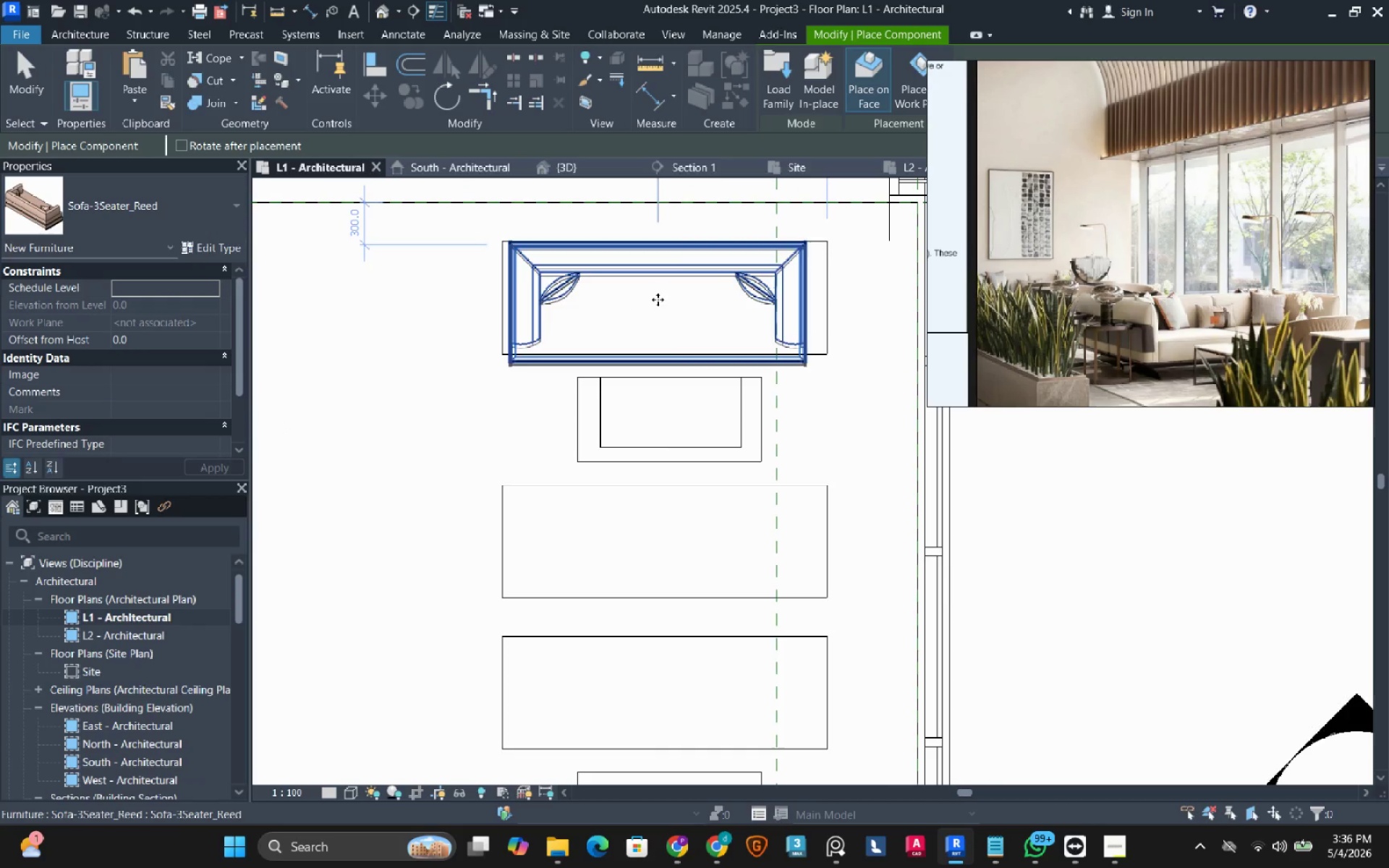 
key(Escape)
 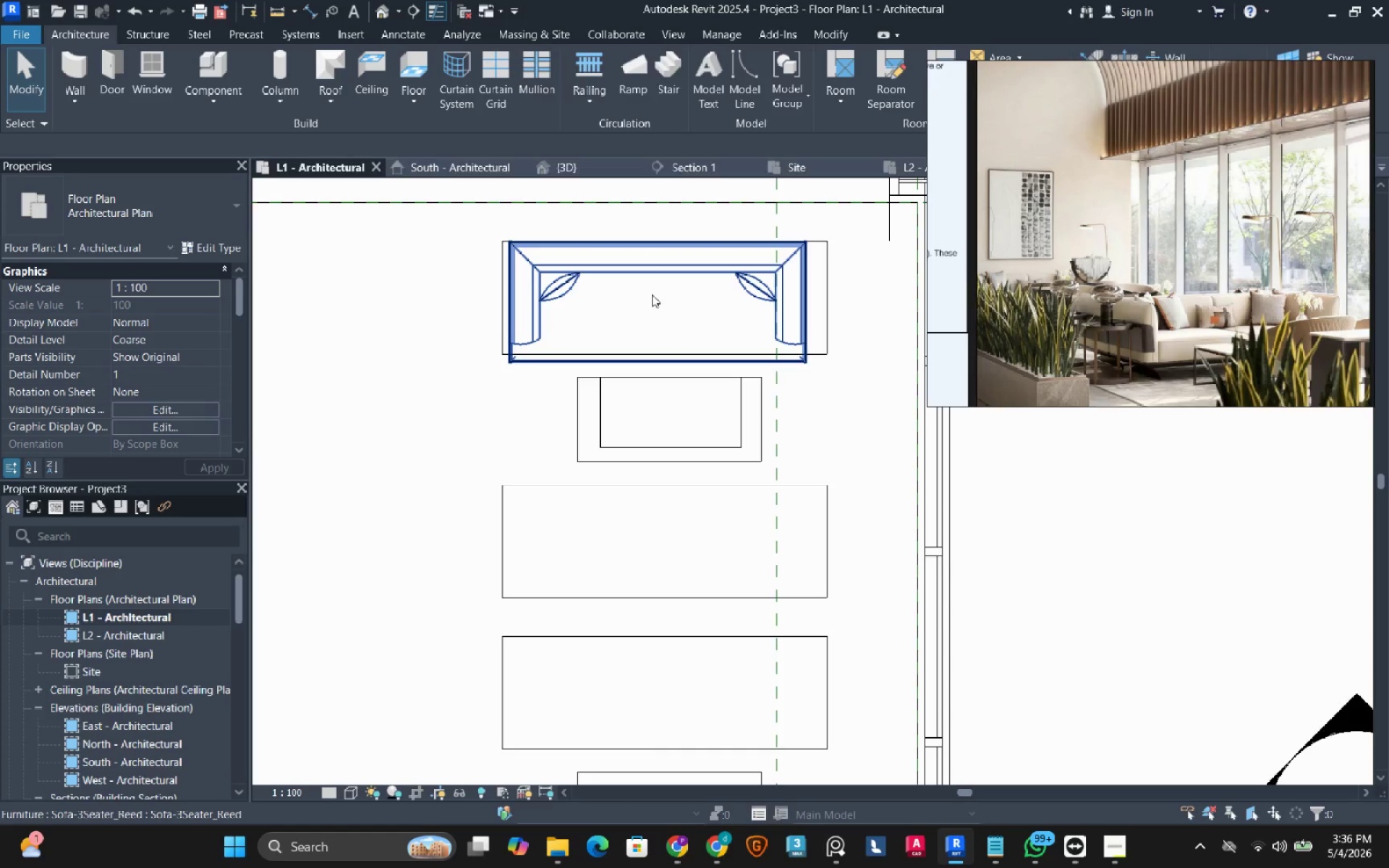 
wait(13.94)
 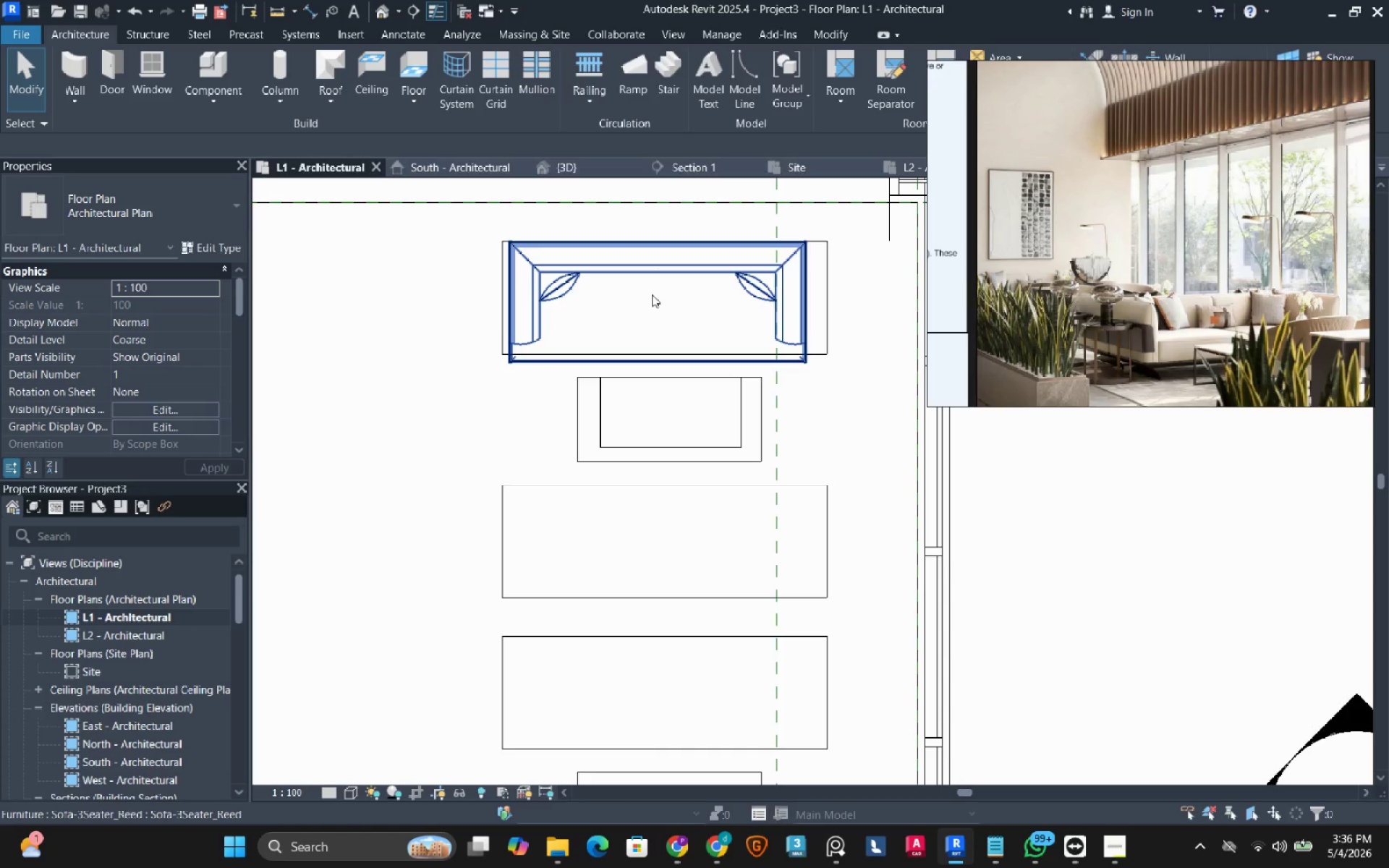 
scroll: coordinate [594, 527], scroll_direction: down, amount: 3.0
 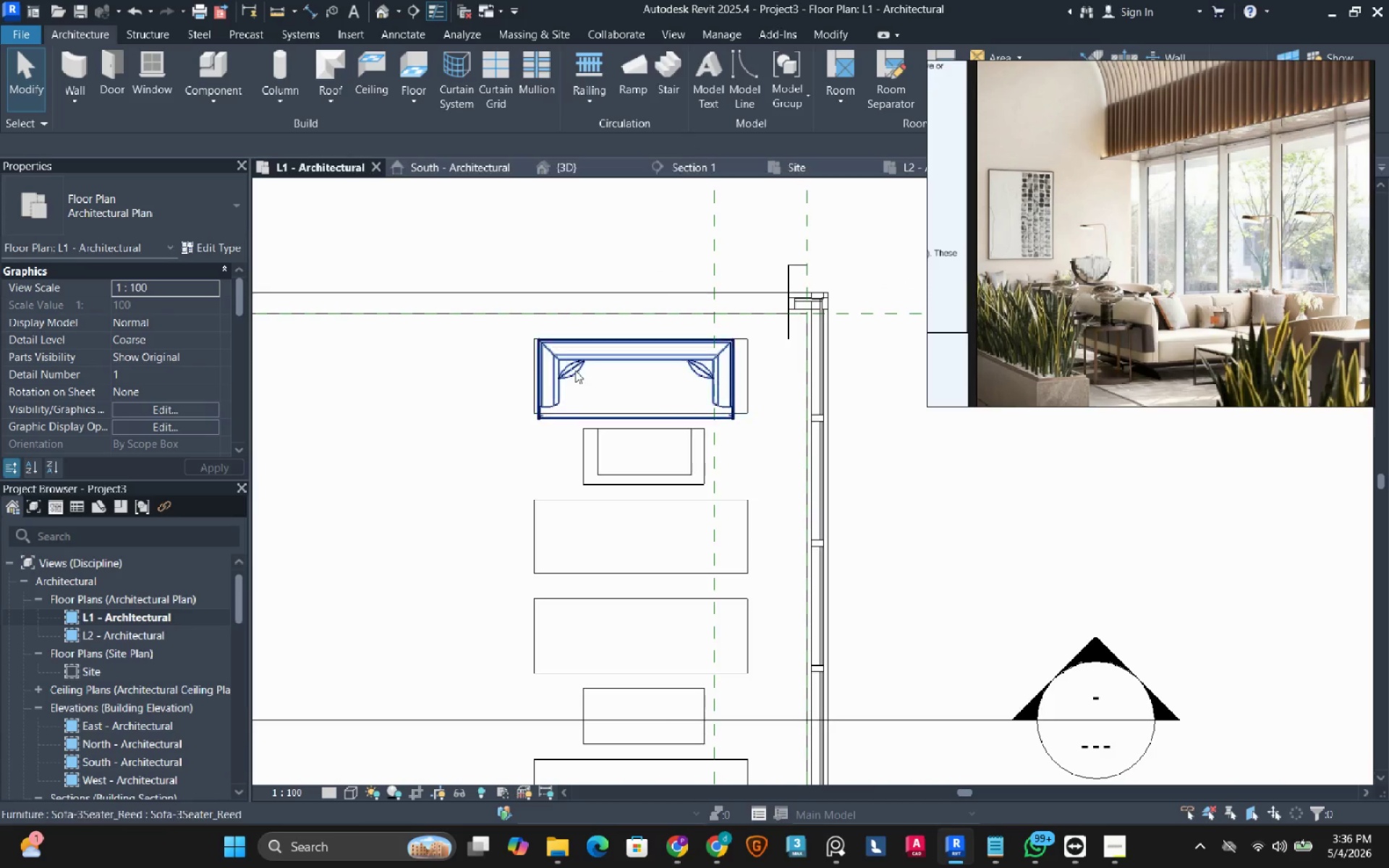 
left_click([574, 369])
 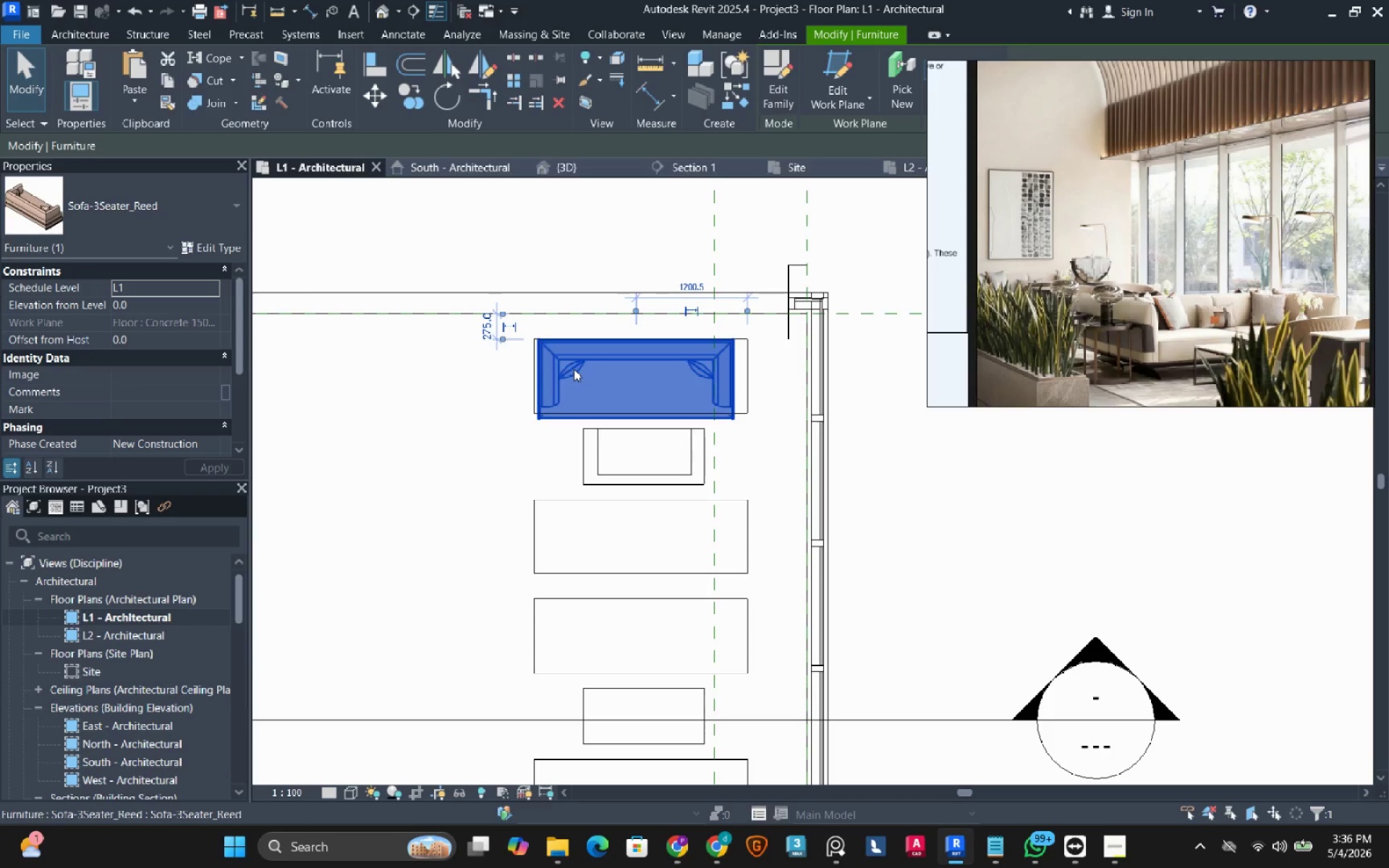 
key(ArrowRight)
 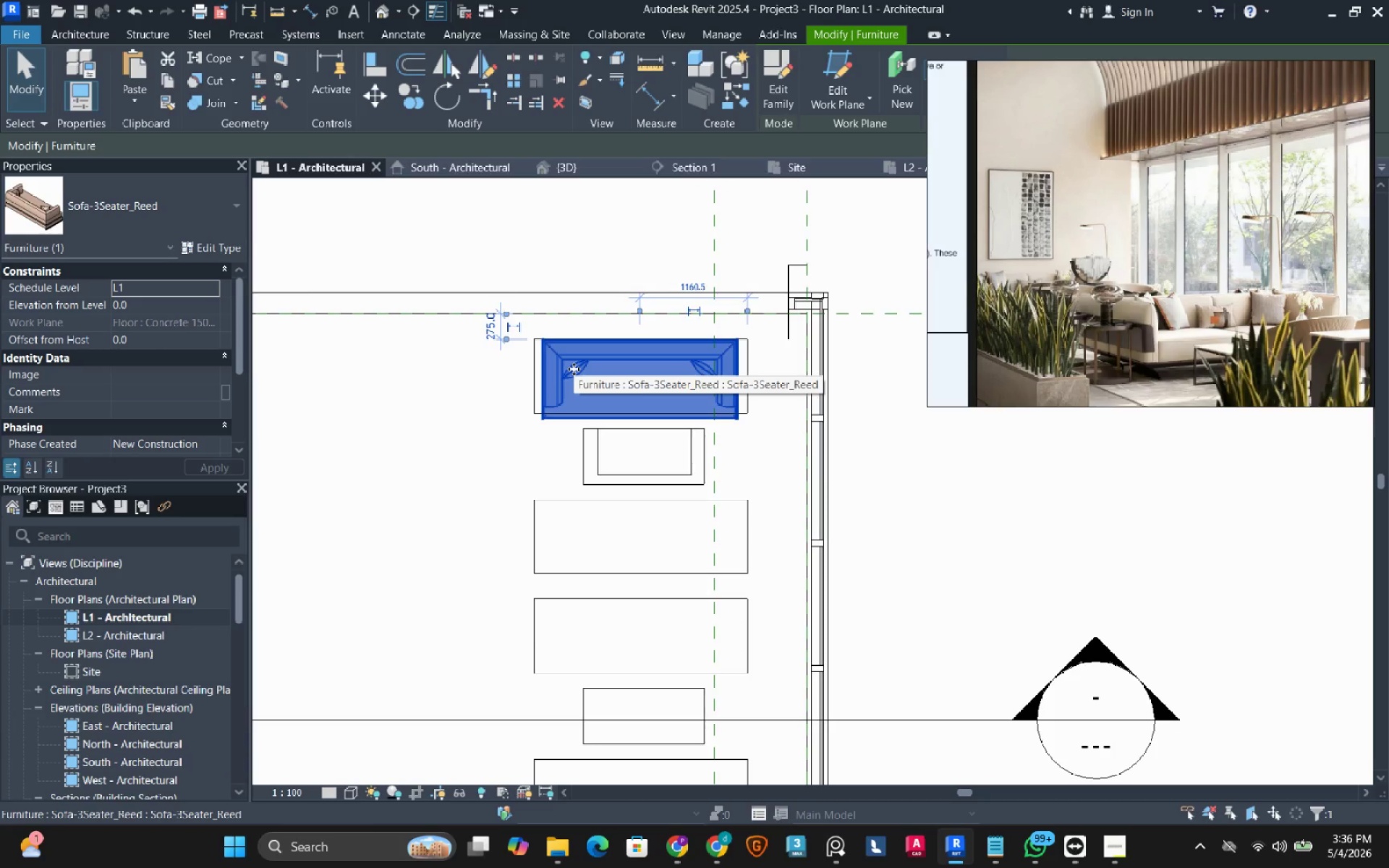 
left_click([617, 451])
 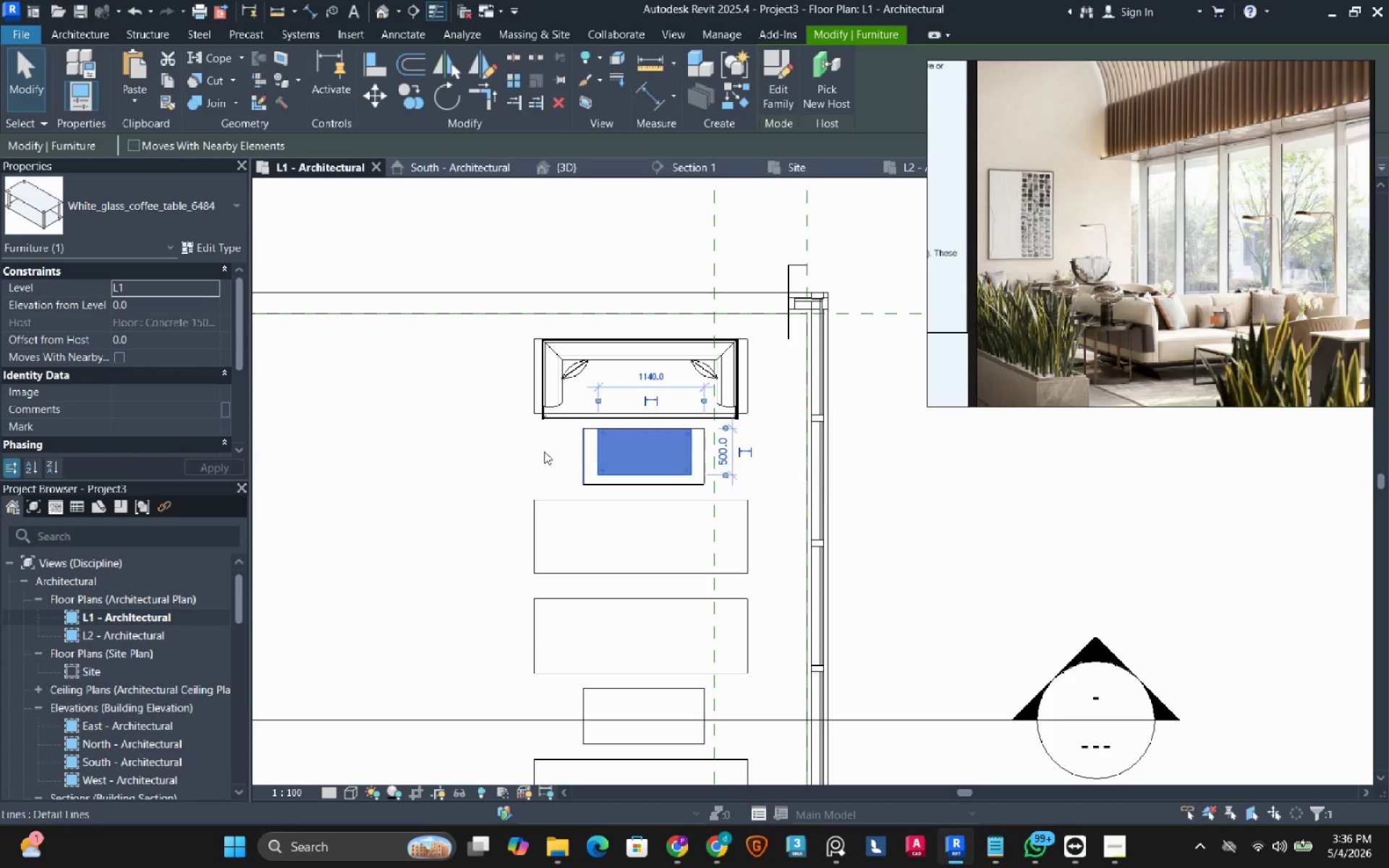 
left_click([592, 363])
 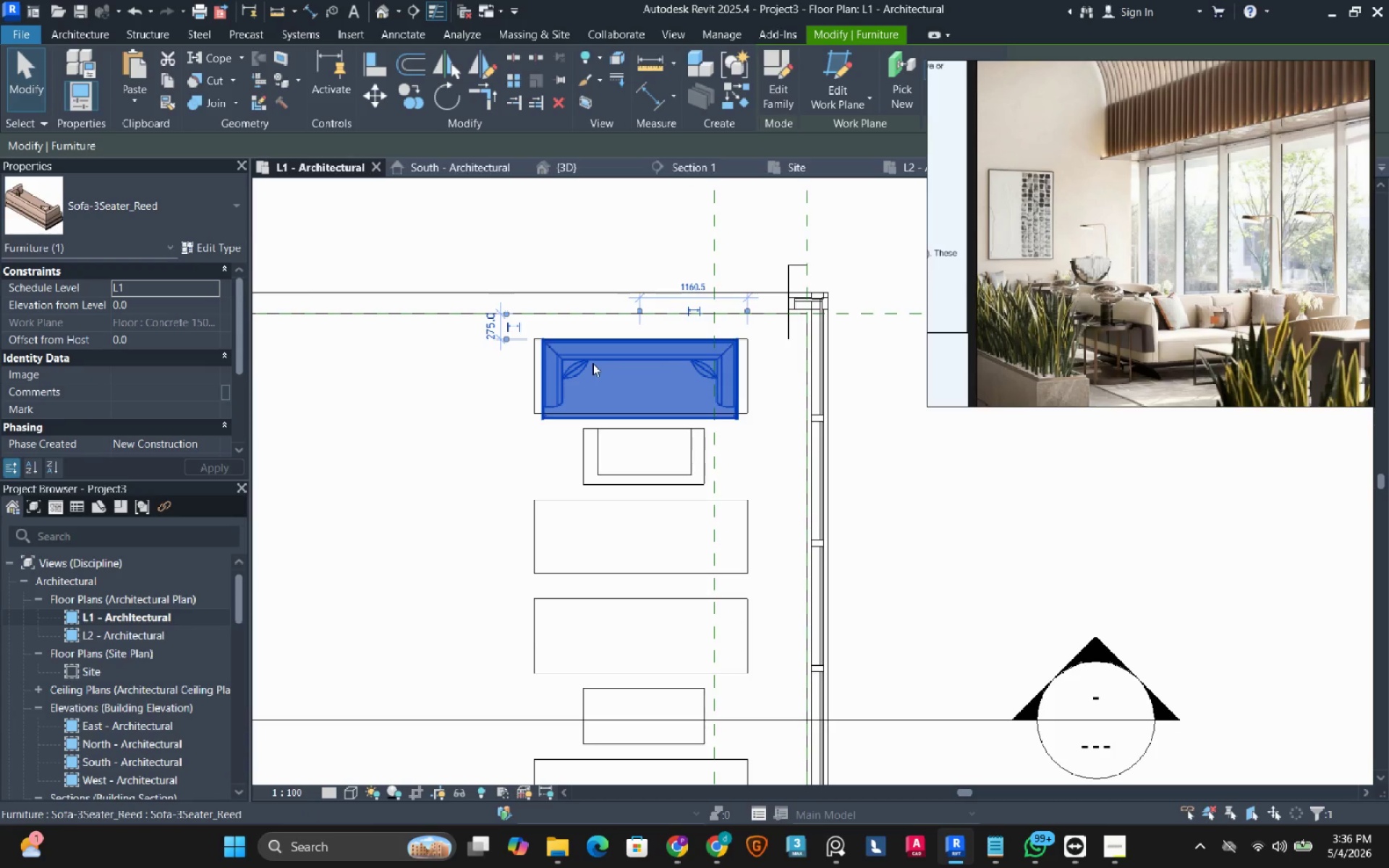 
left_click([566, 287])
 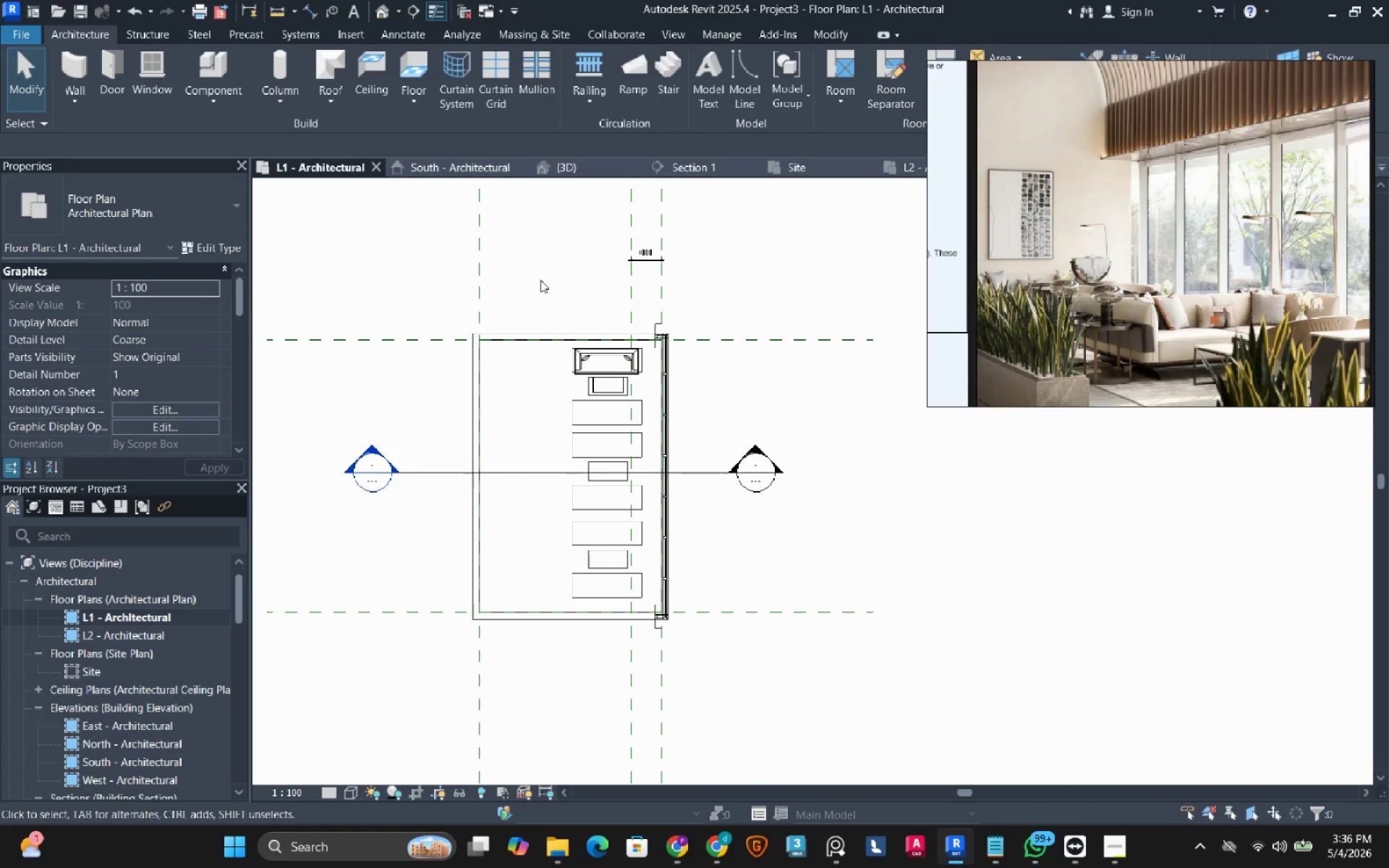 
scroll: coordinate [589, 342], scroll_direction: down, amount: 8.0
 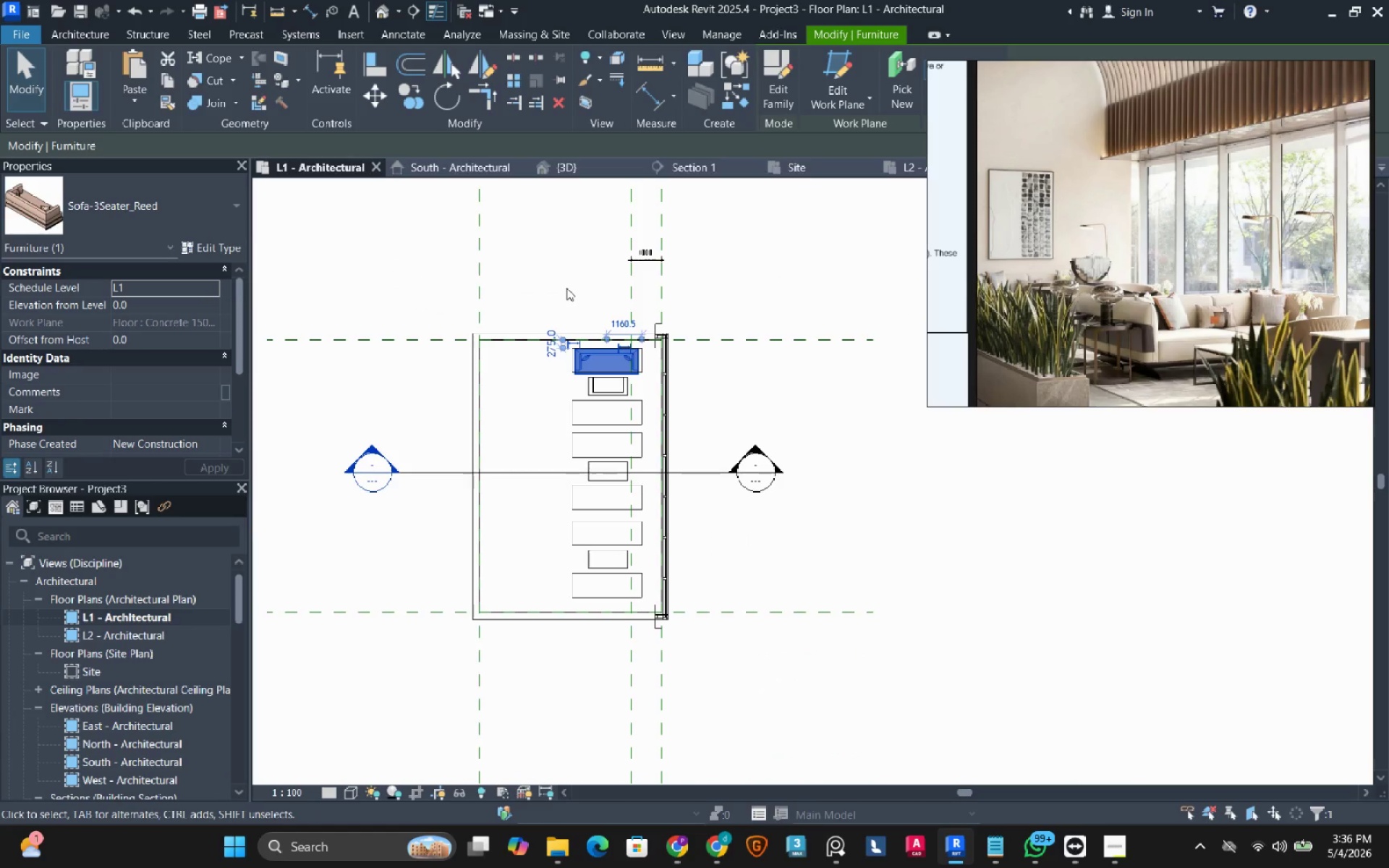 
left_click_drag(start_coordinate=[540, 279], to_coordinate=[652, 618])
 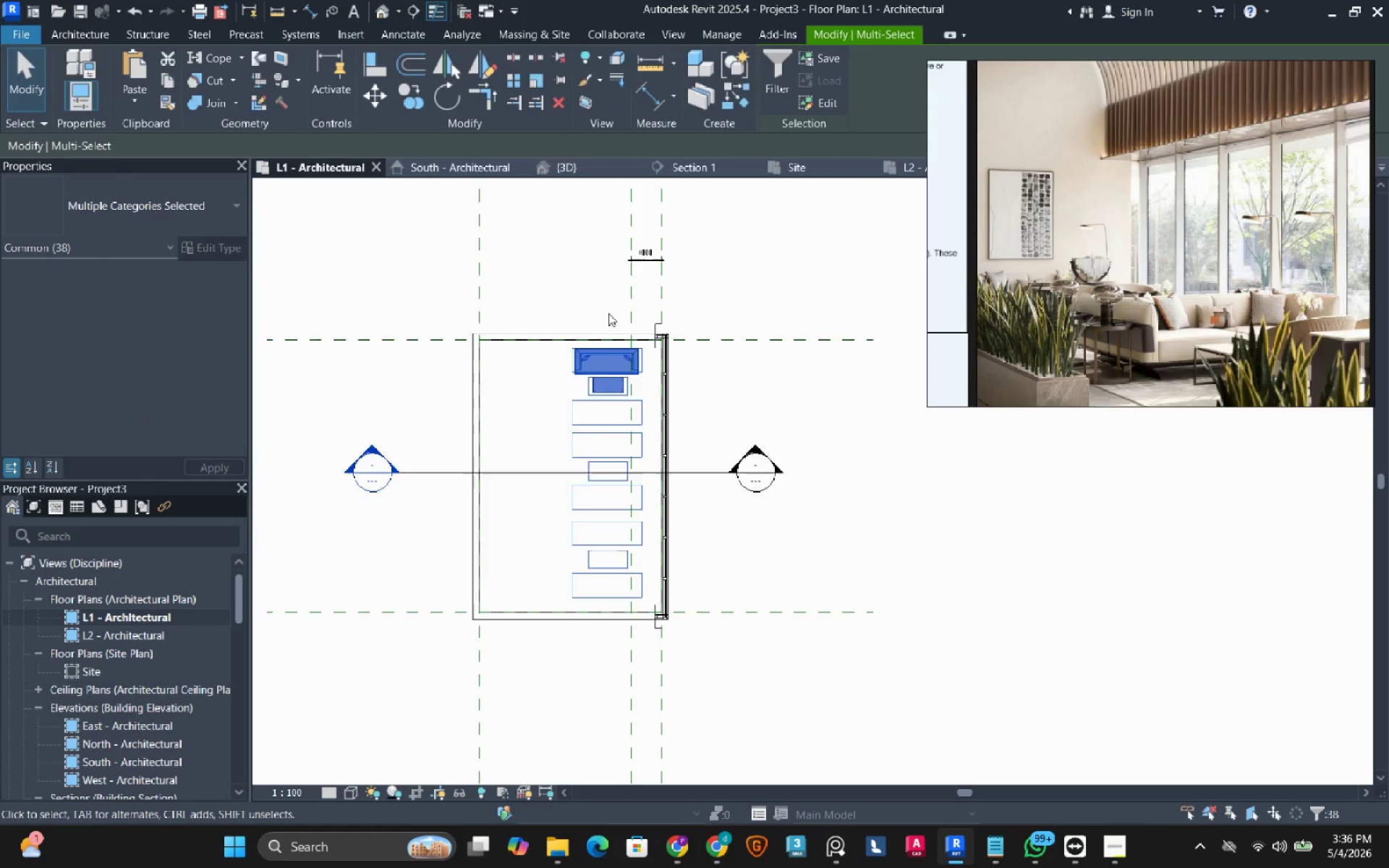 
scroll: coordinate [602, 353], scroll_direction: up, amount: 8.0
 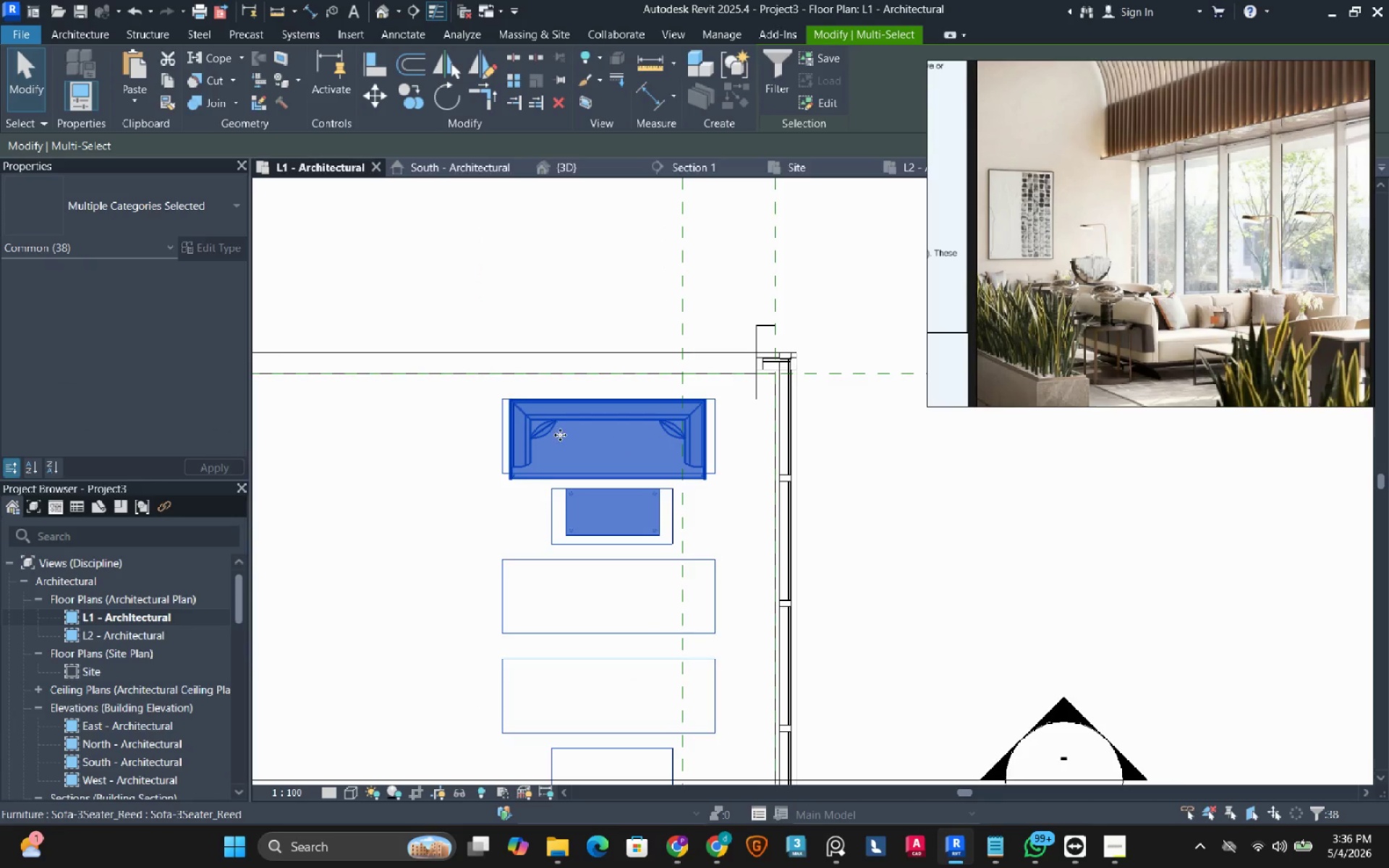 
hold_key(key=ShiftLeft, duration=1.39)
left_click([560, 433])
 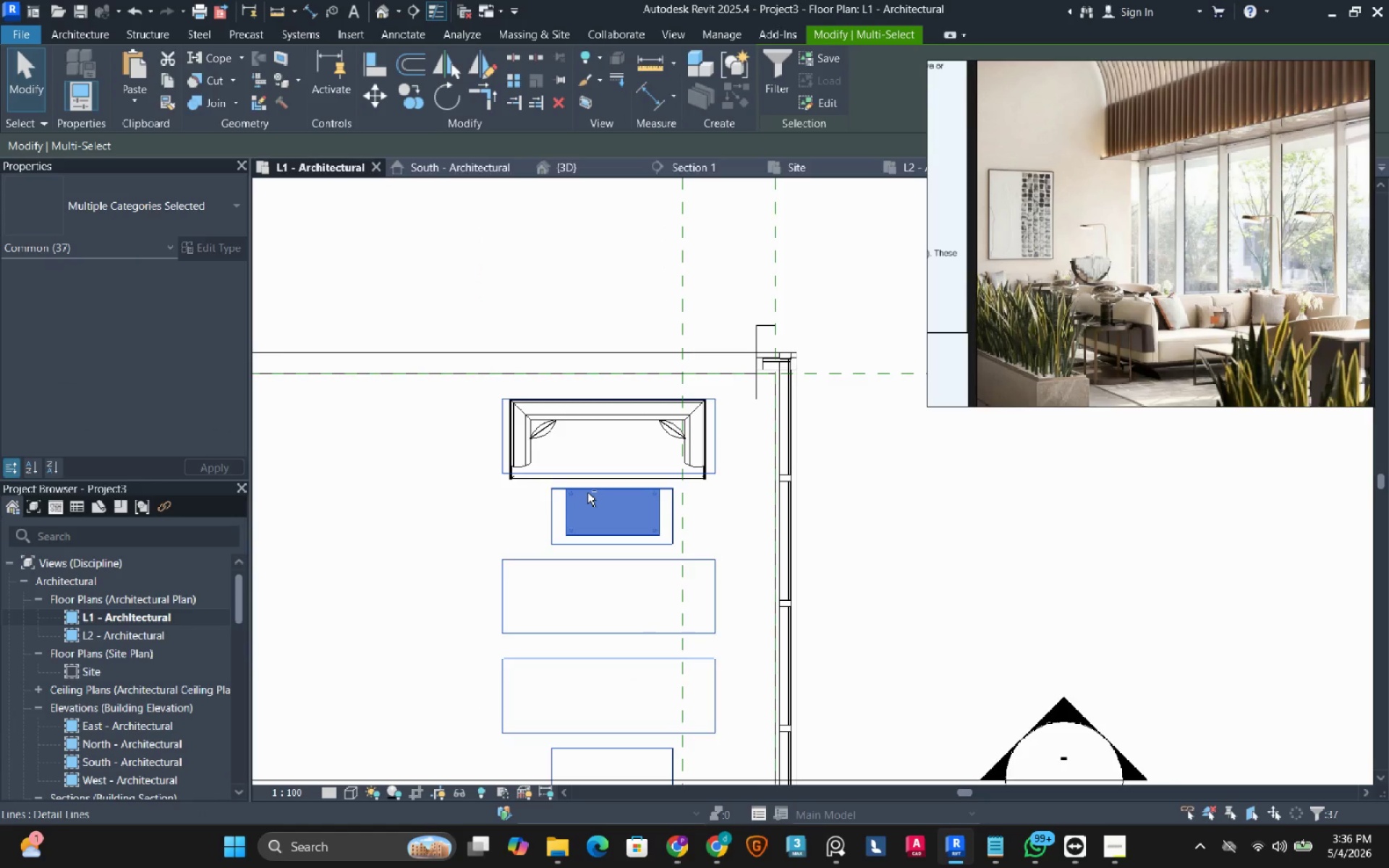 
left_click([587, 493])
 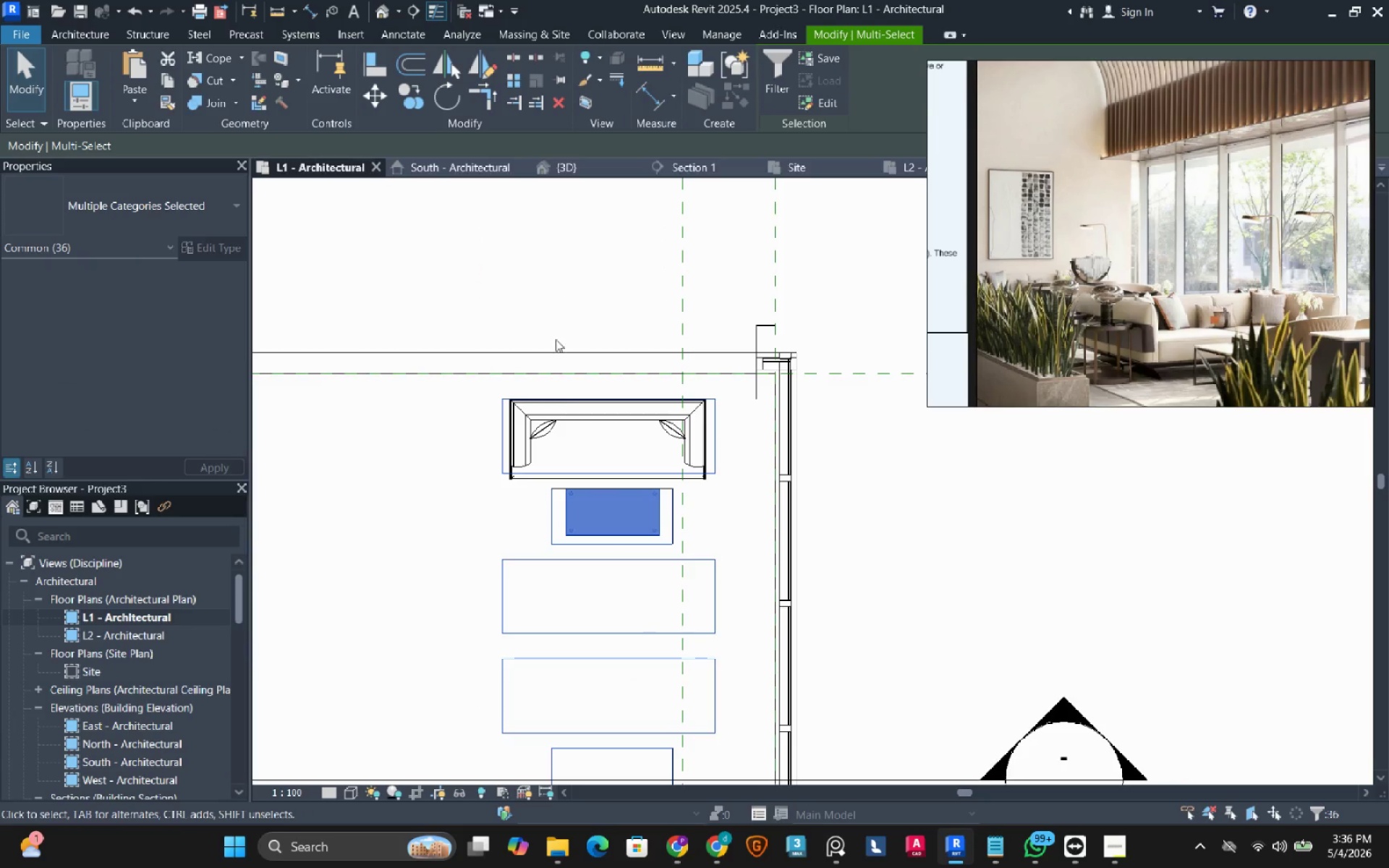 
hold_key(key=ShiftLeft, duration=0.64)
left_click([587, 501])
 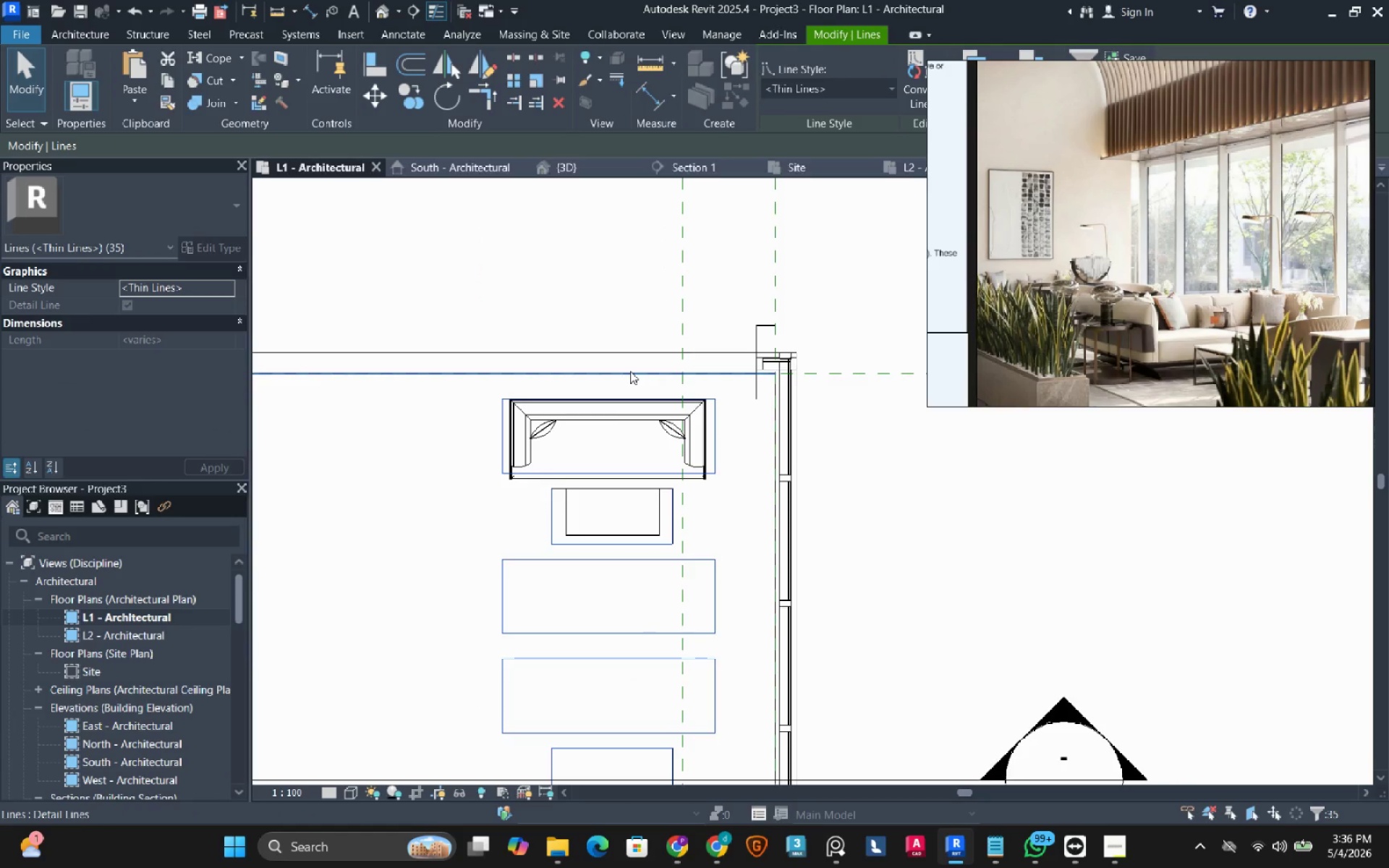 
type(de)
 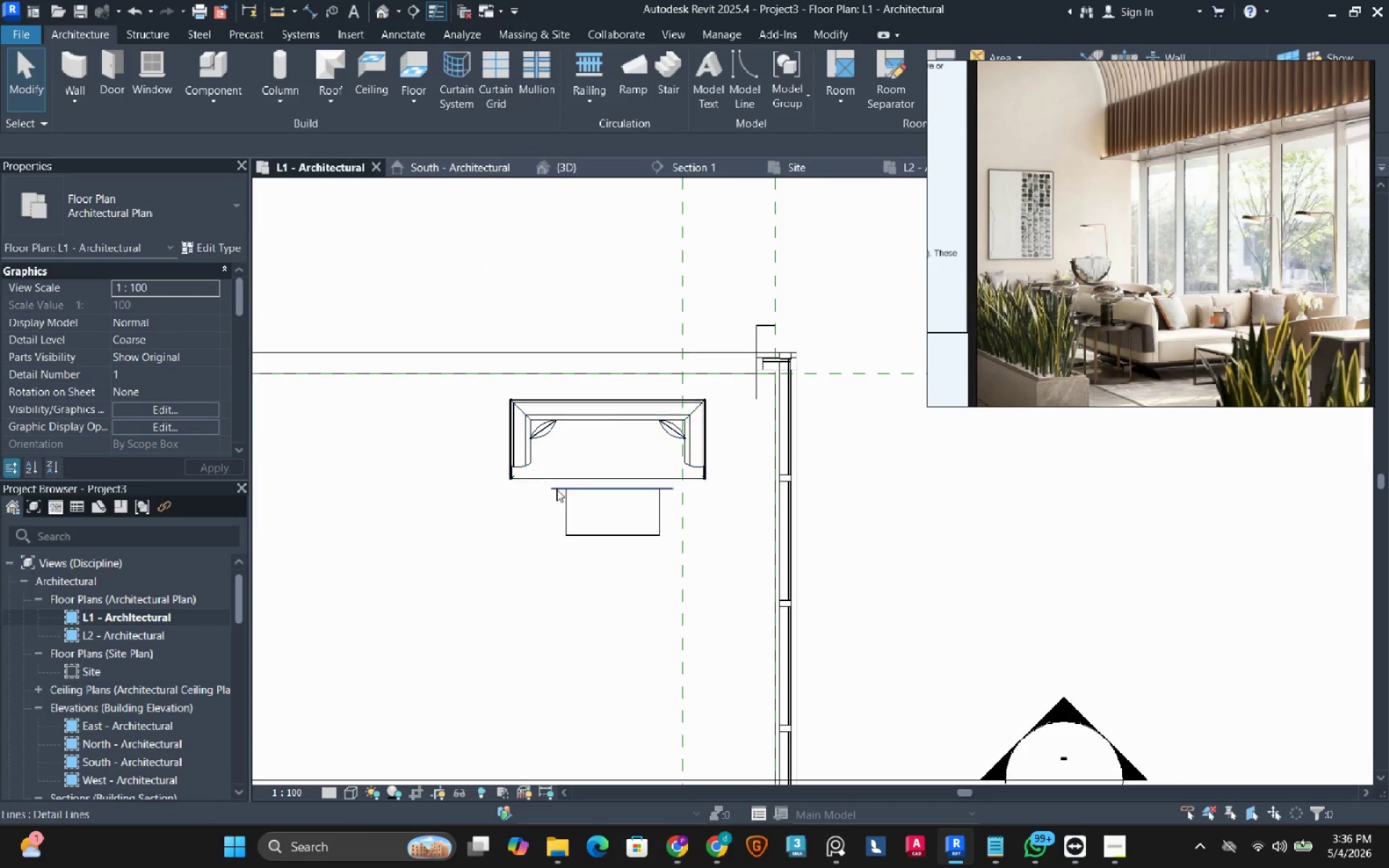 
left_click([556, 489])
 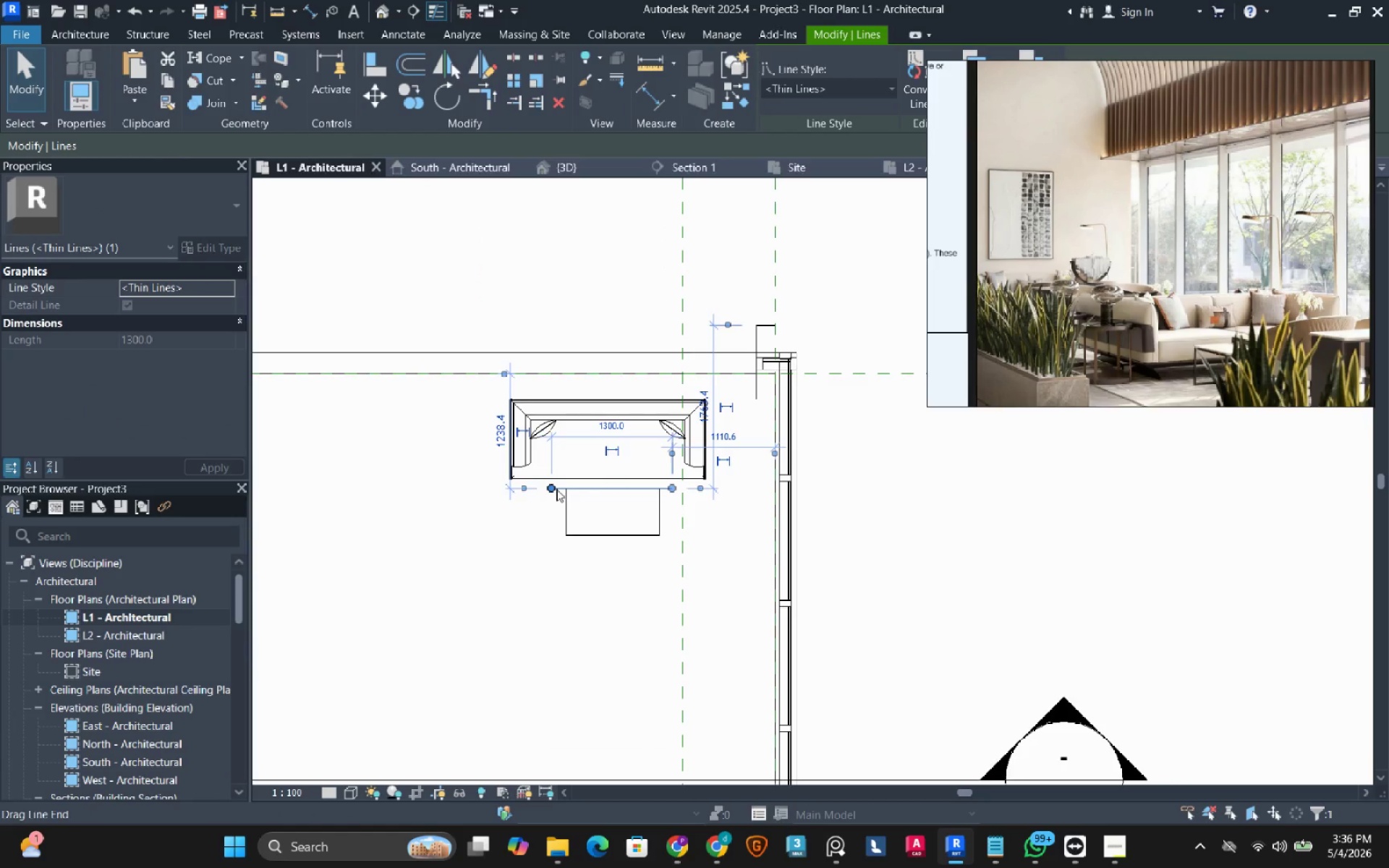 
type(de)
 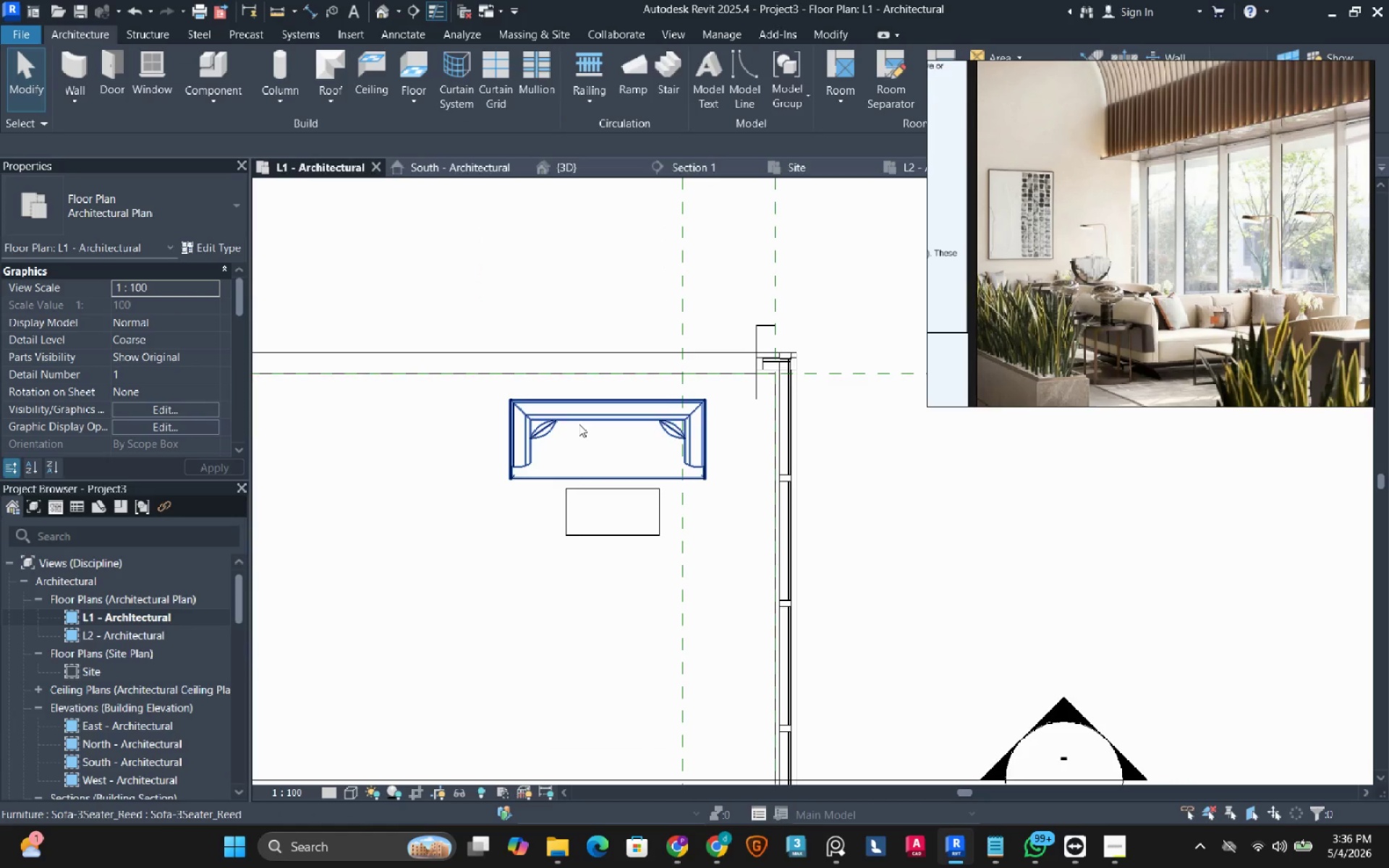 
left_click([579, 424])
 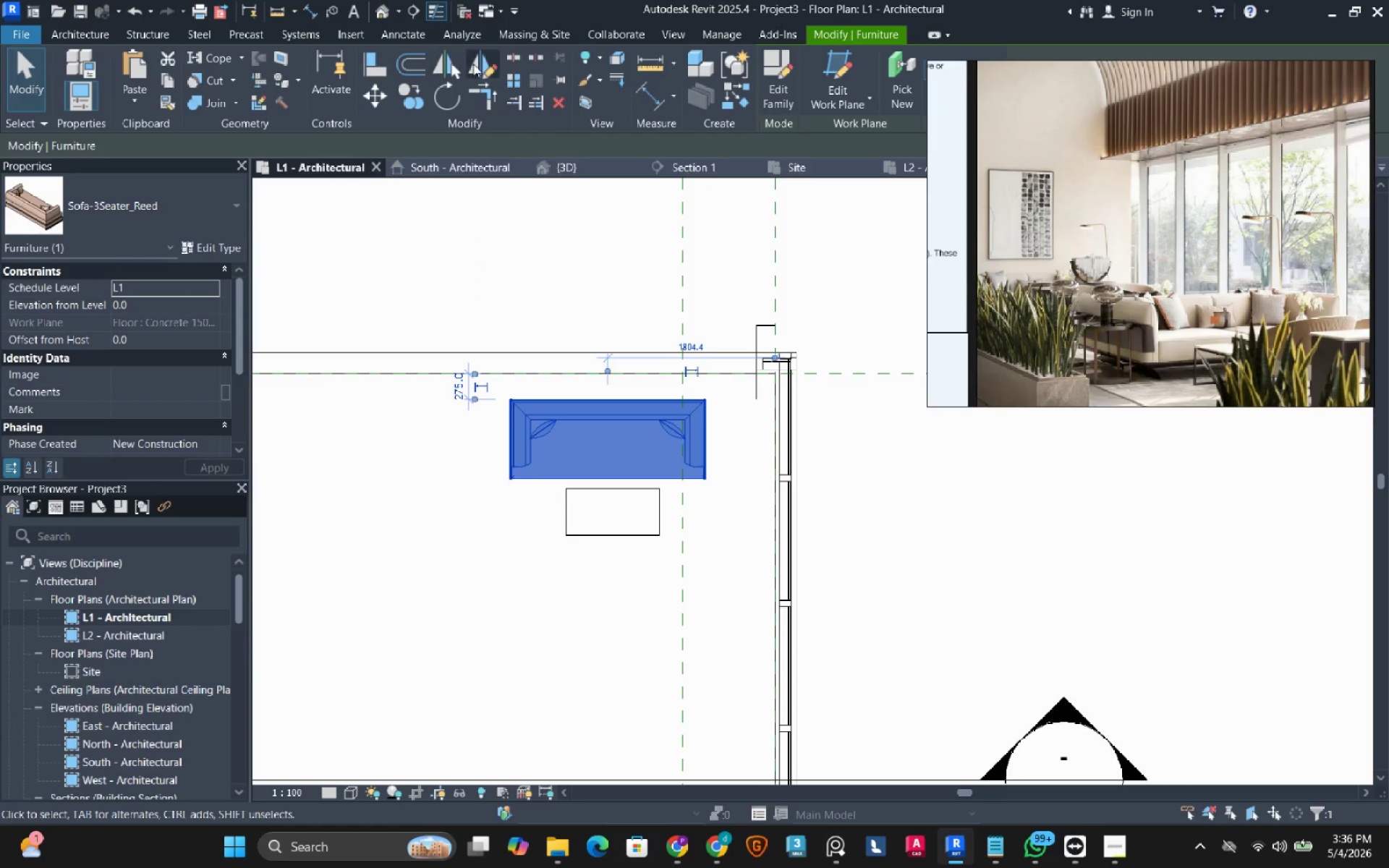 
left_click([488, 67])
 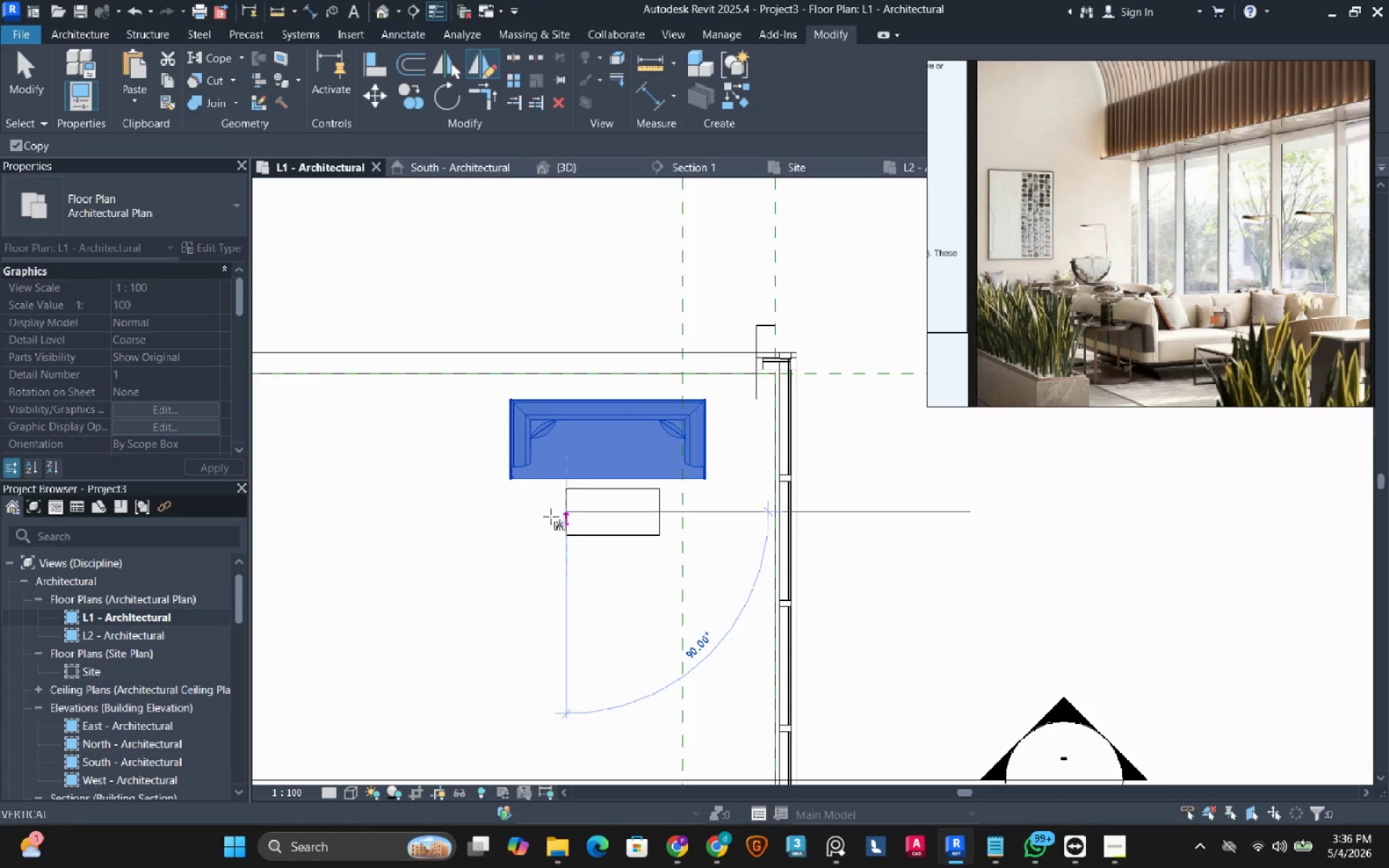 
double_click([479, 509])
 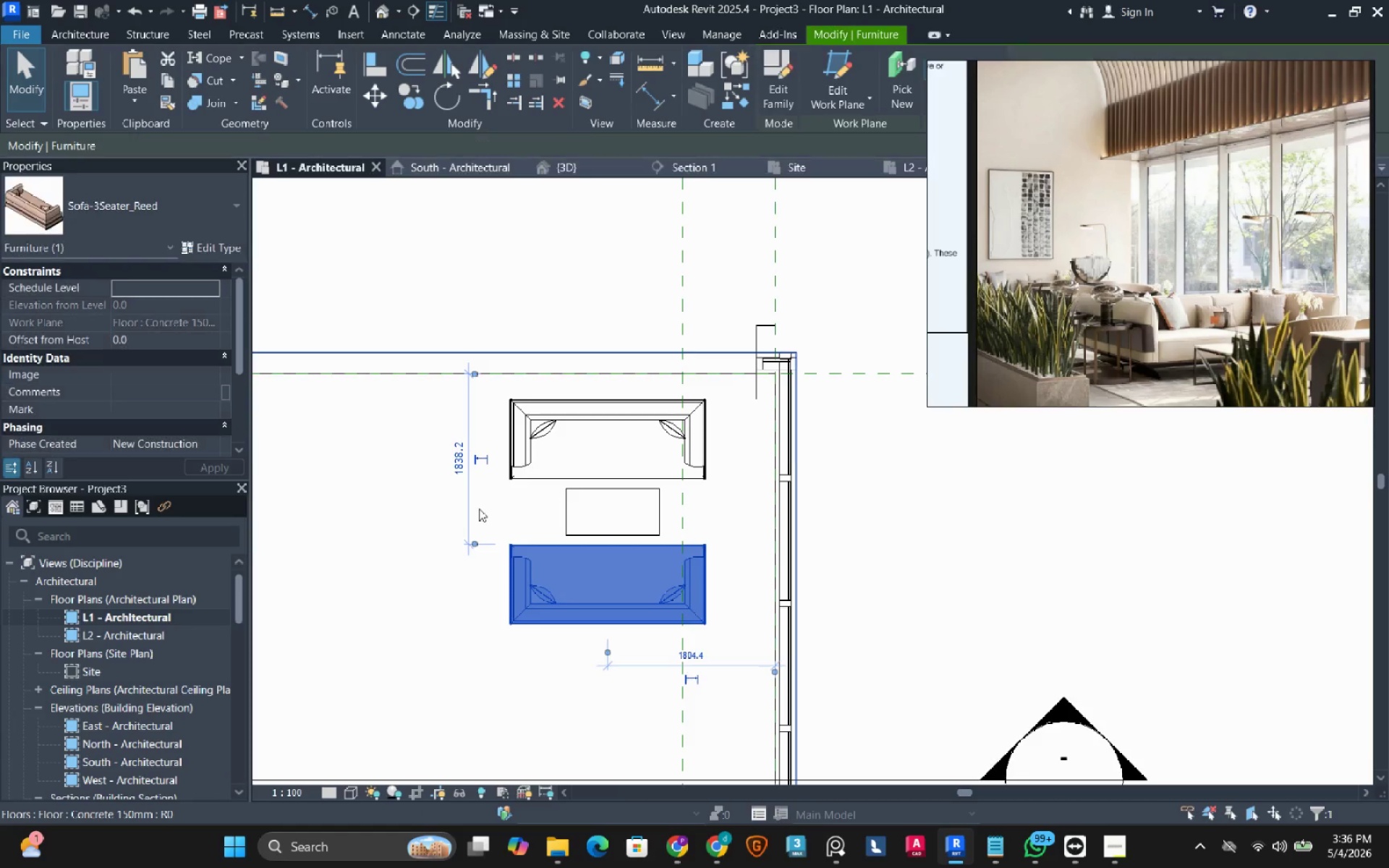 
key(Escape)
 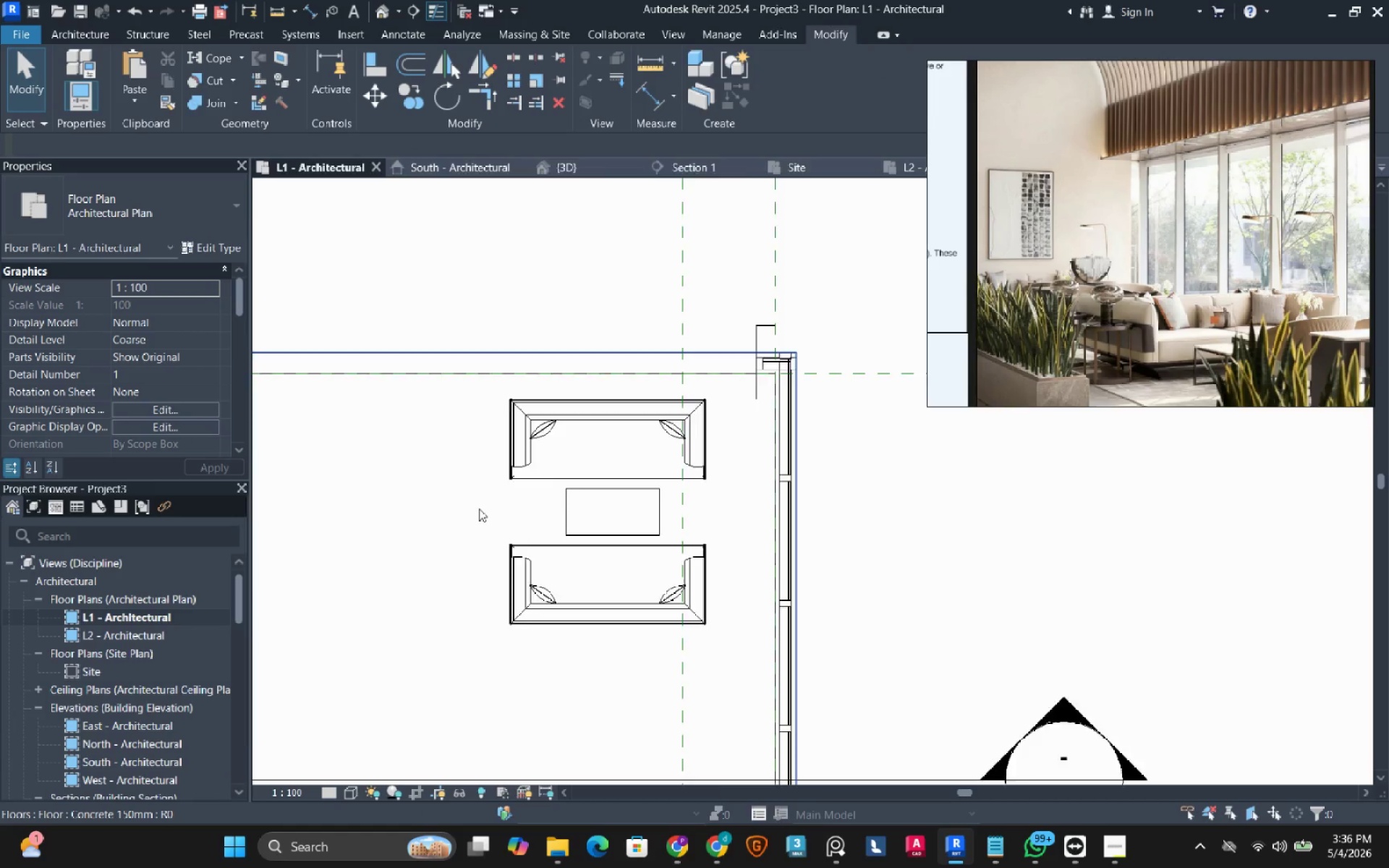 
scroll: coordinate [479, 509], scroll_direction: down, amount: 3.0
 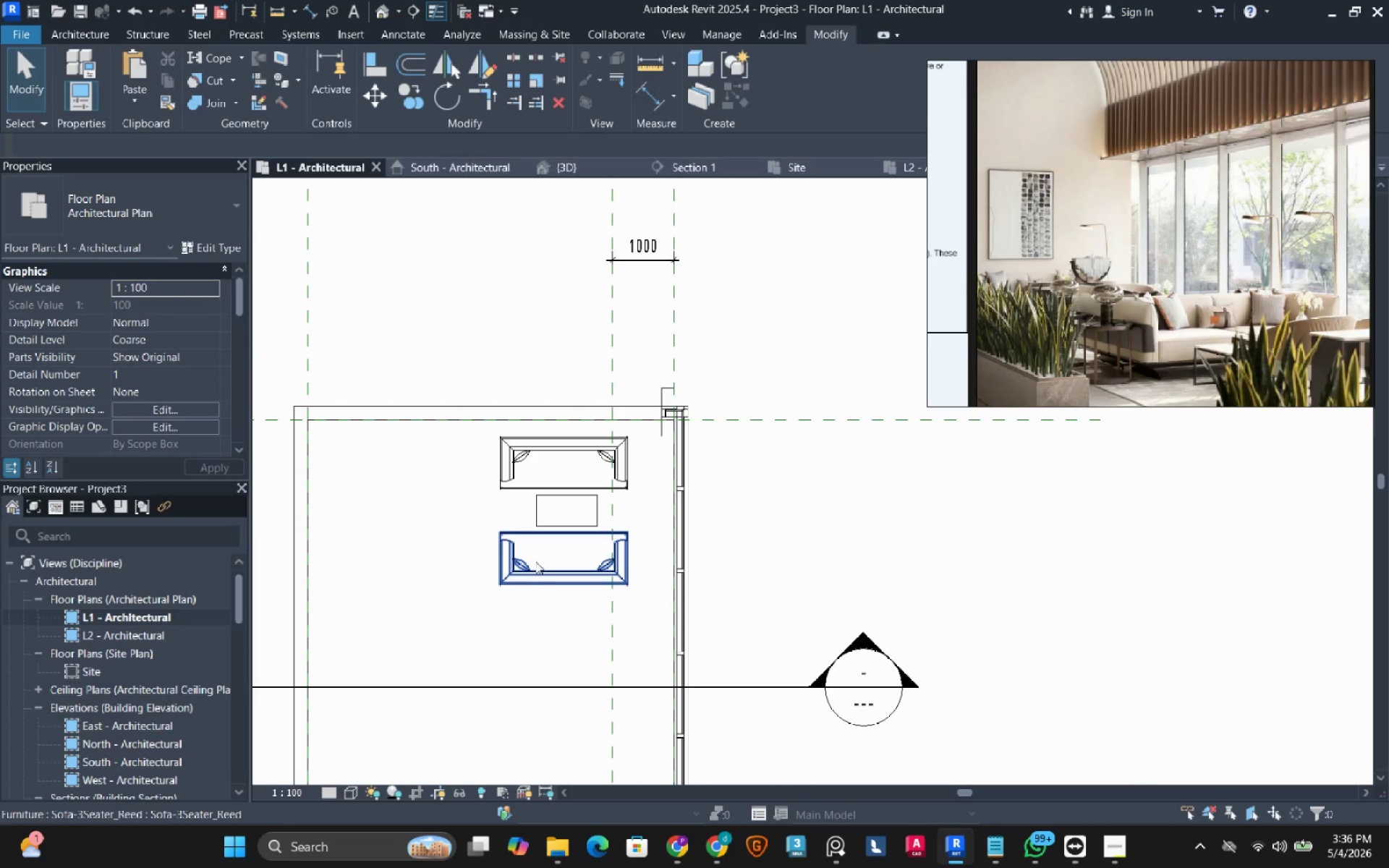 
left_click([535, 561])
 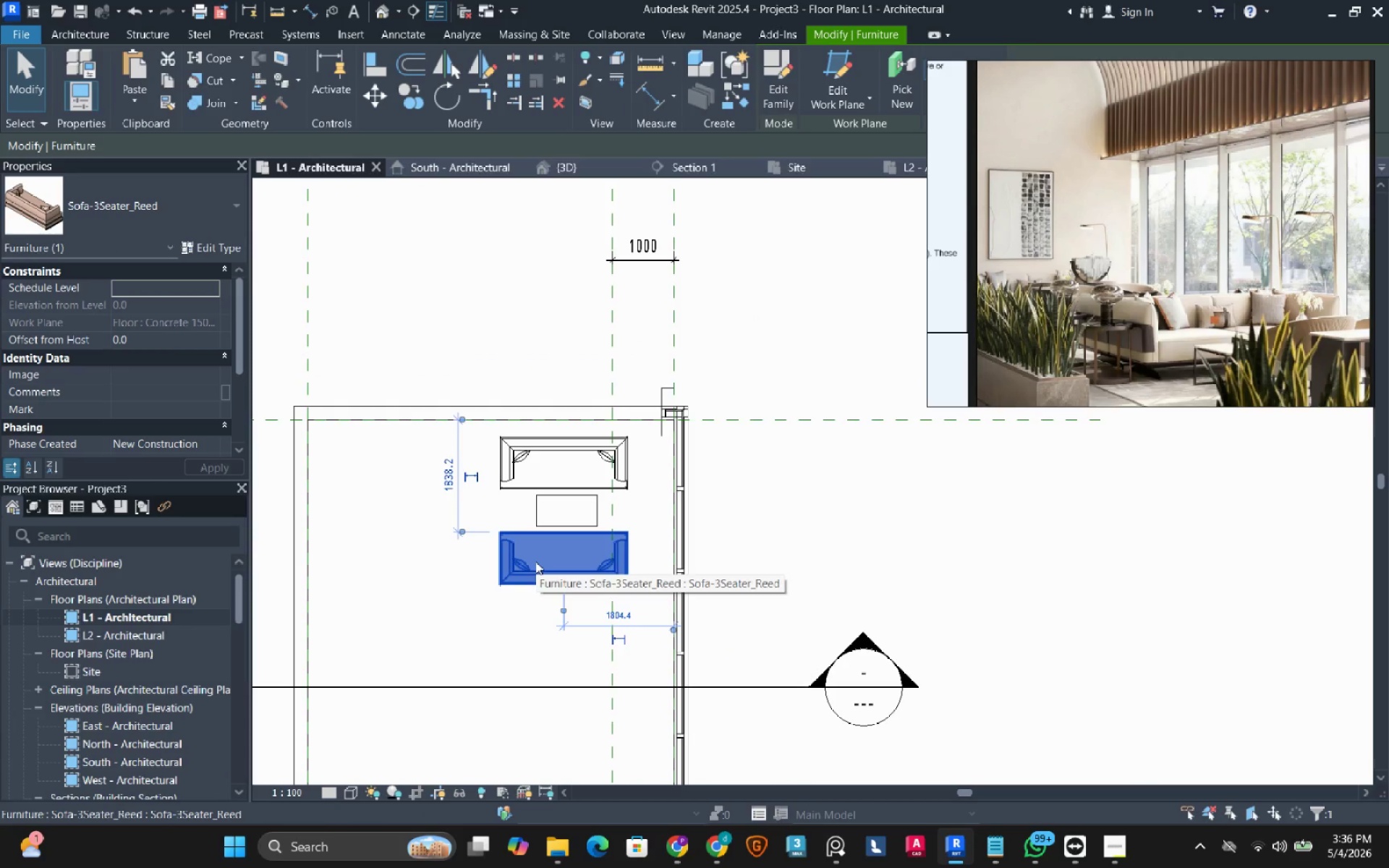 
key(ArrowDown)
 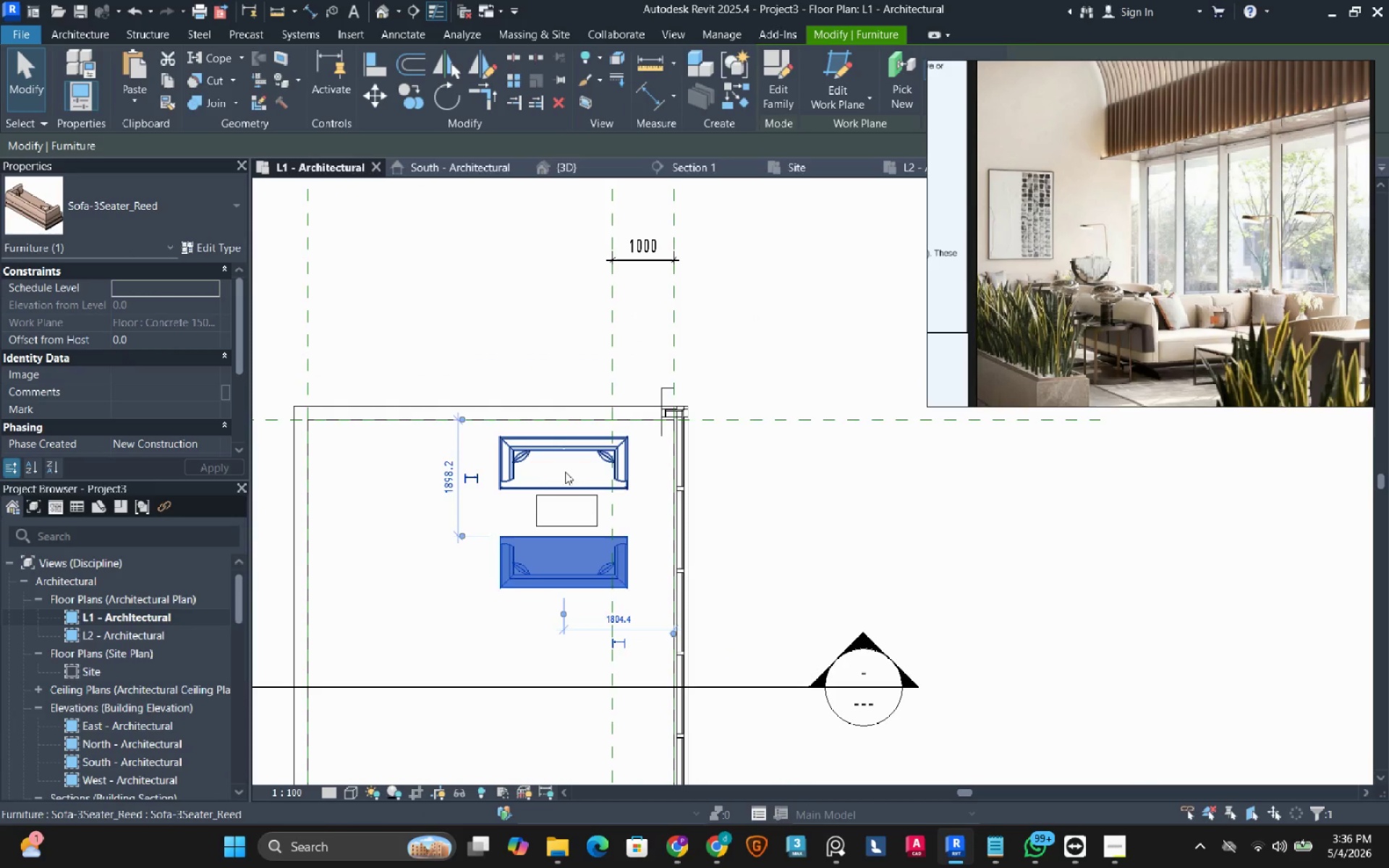 
left_click([566, 465])
 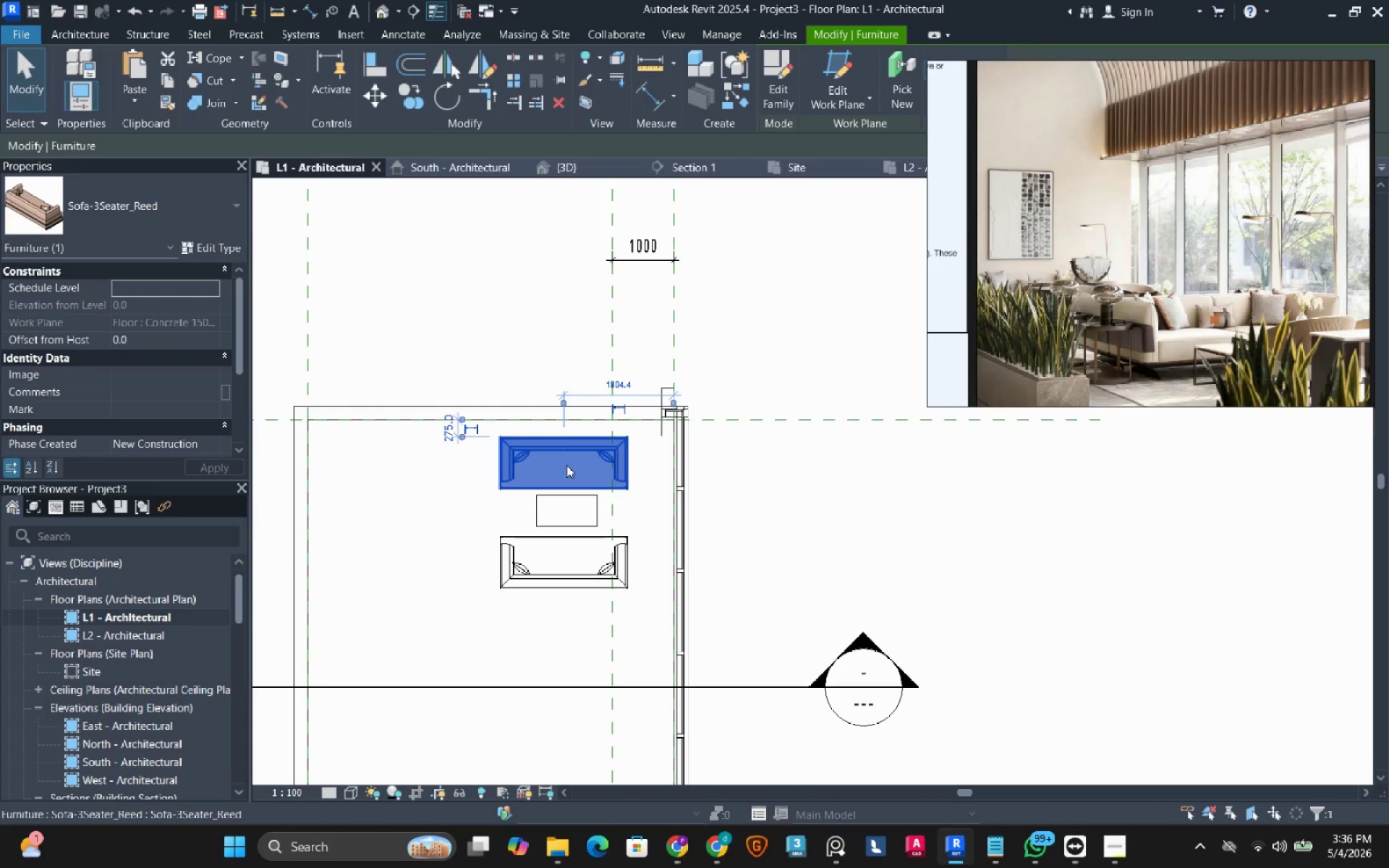 
key(ArrowUp)
 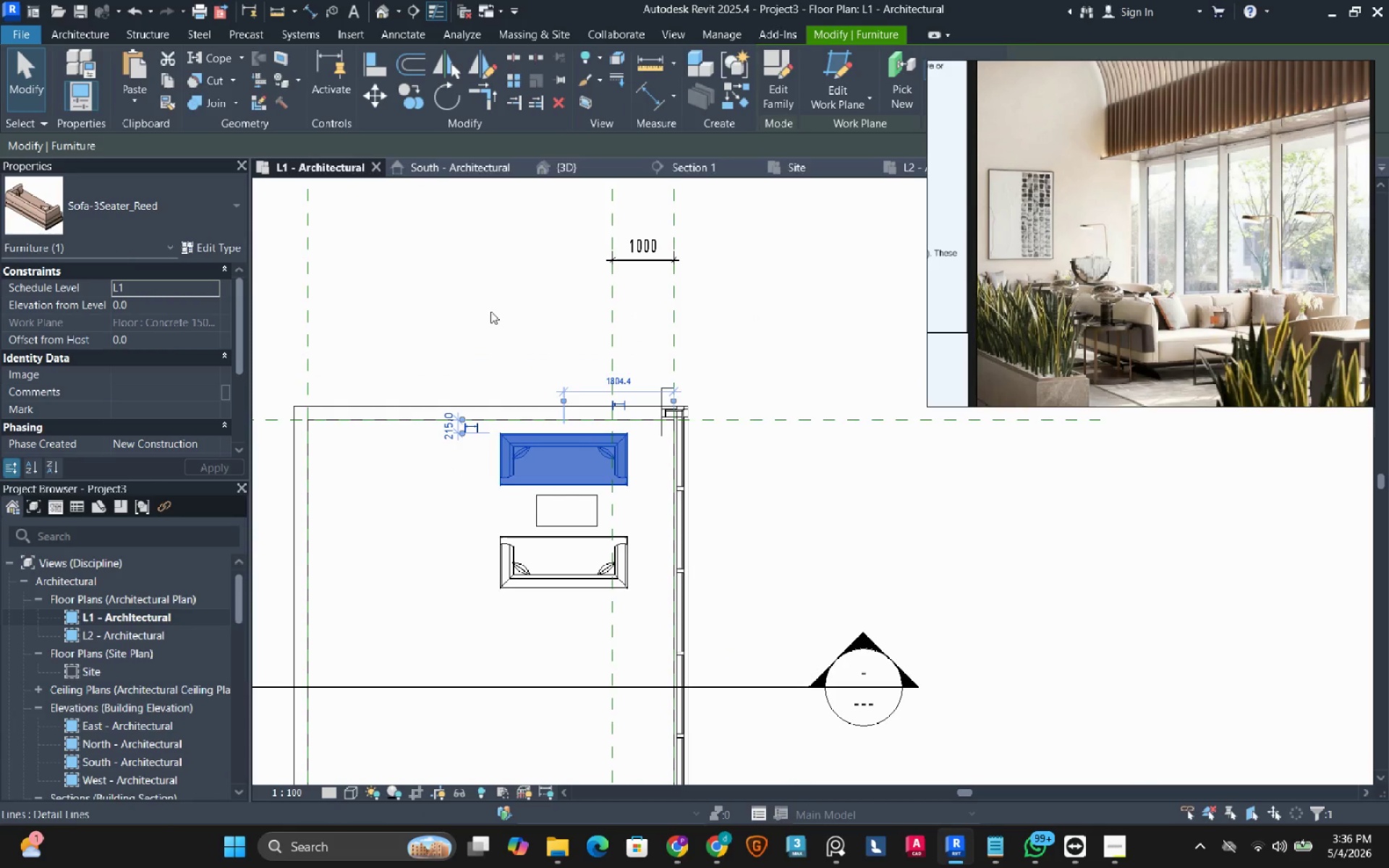 
left_click([490, 309])
 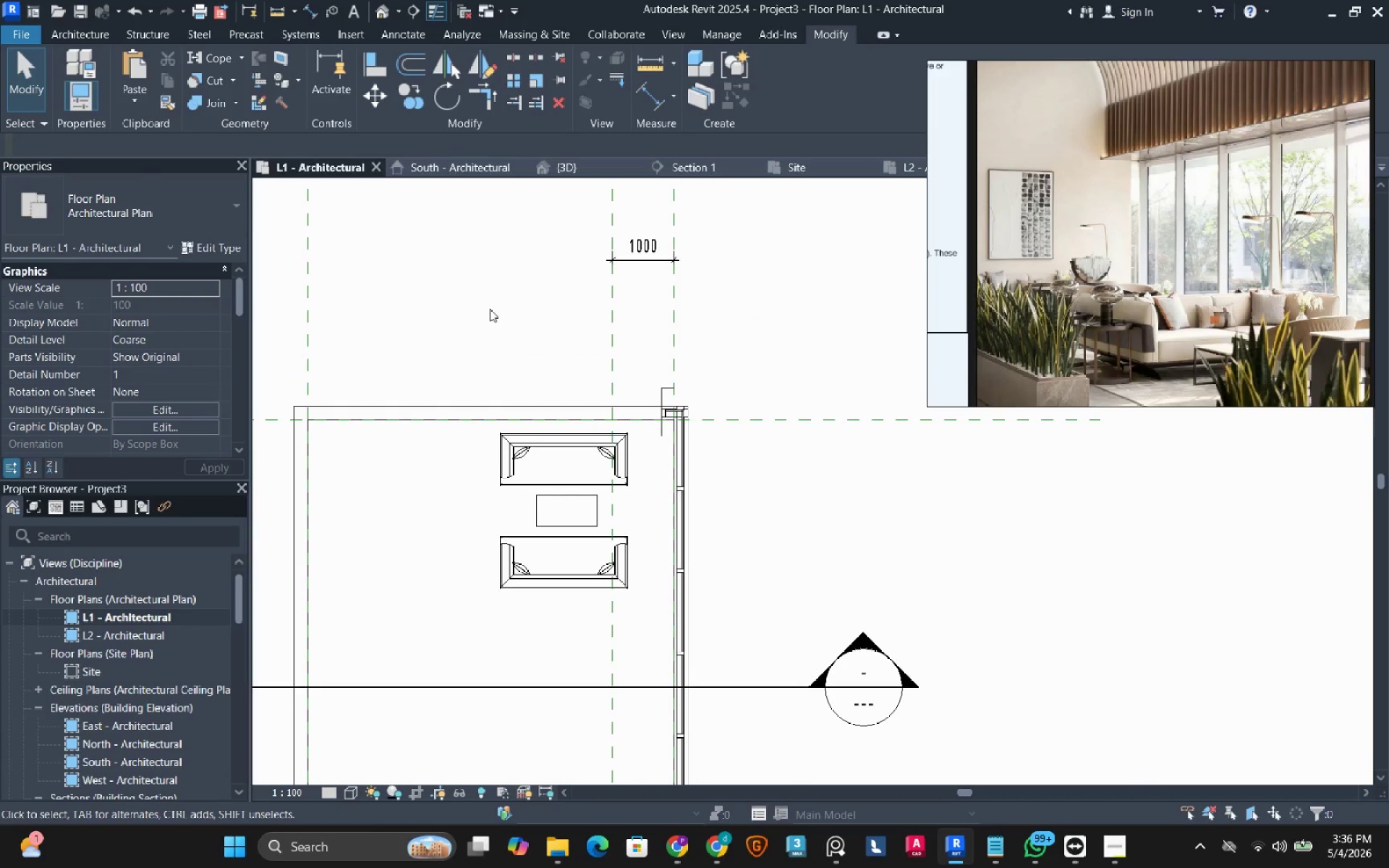 
left_click([587, 166])
 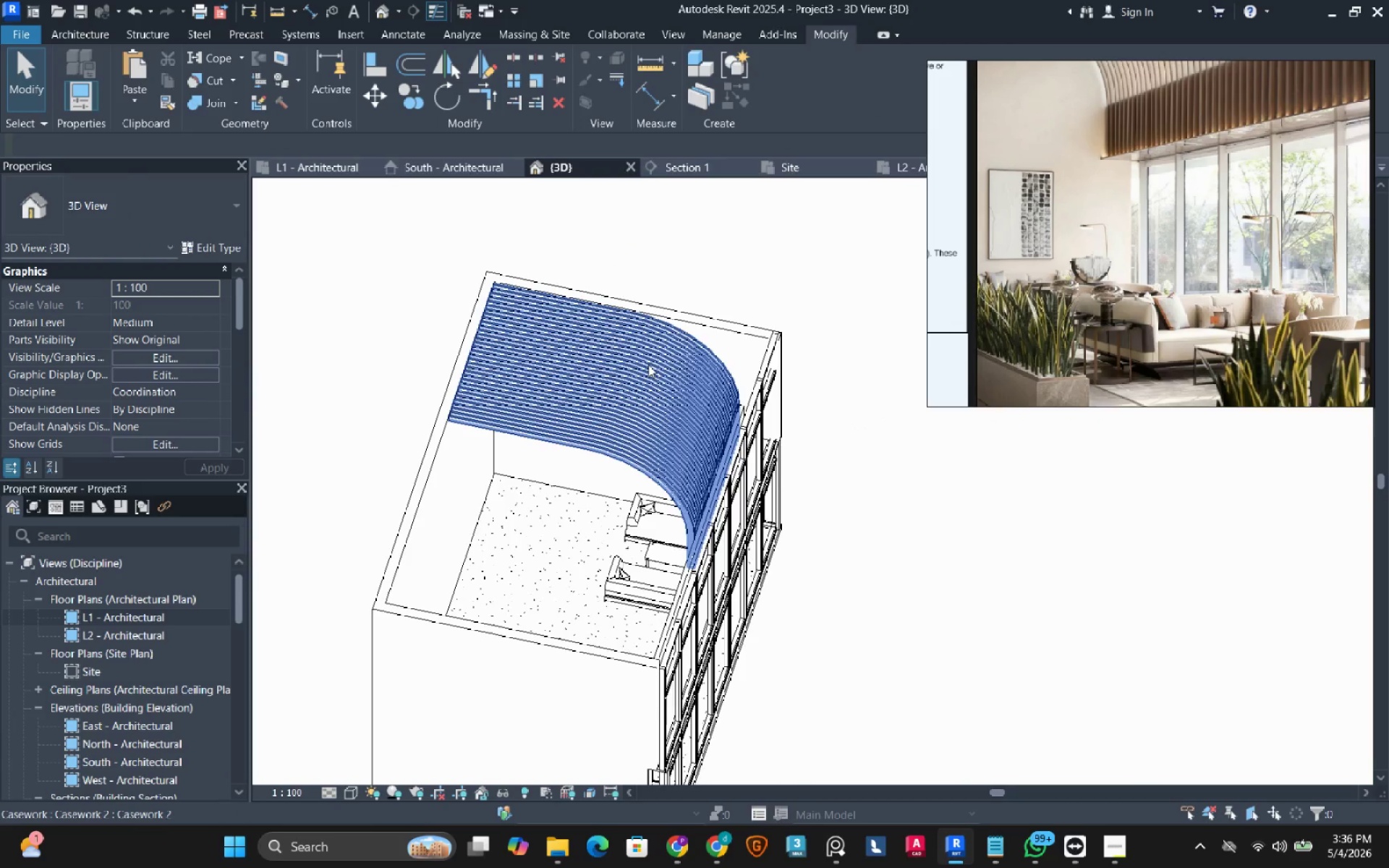 
hold_key(key=ShiftLeft, duration=2.67)
 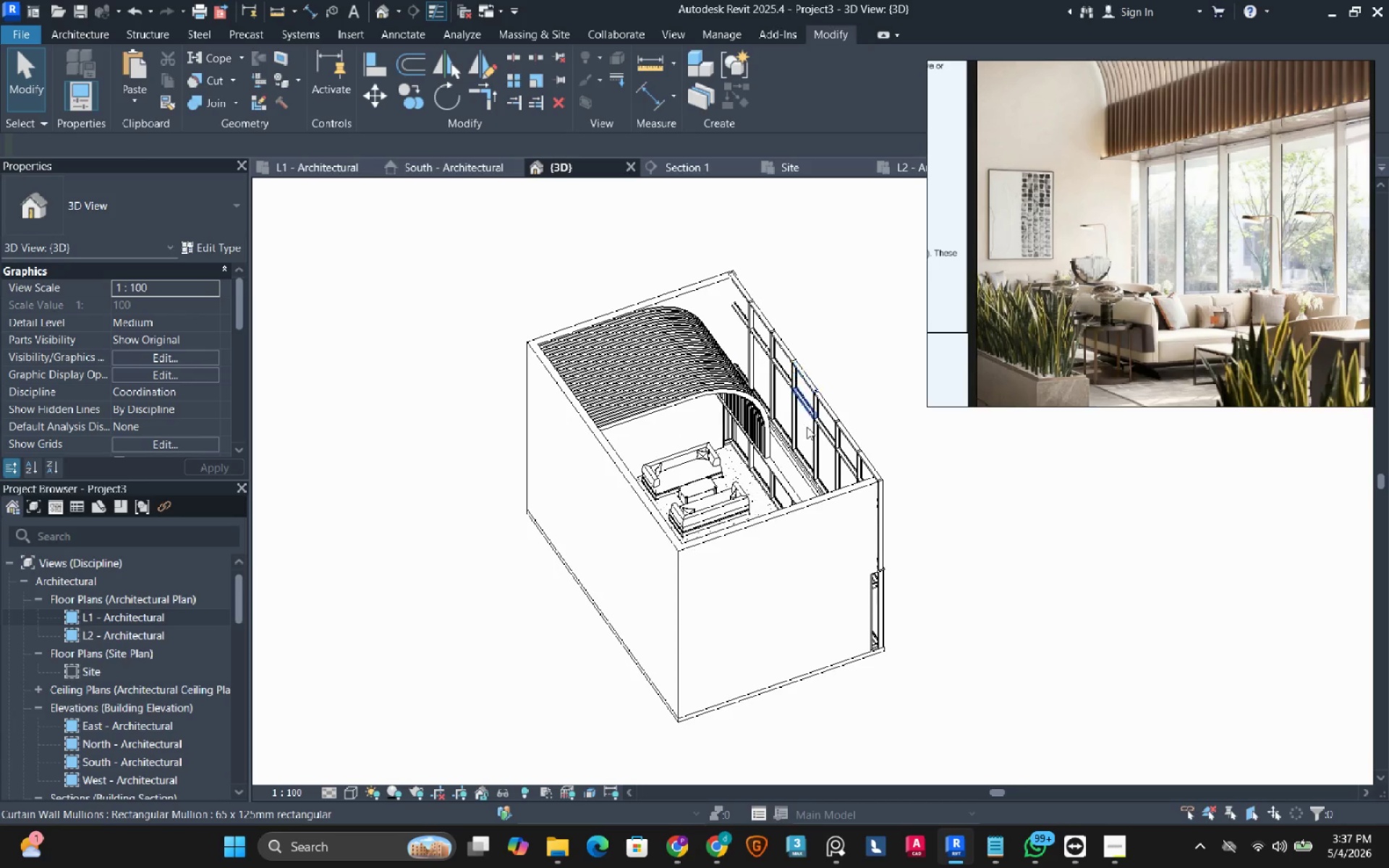 
scroll: coordinate [647, 362], scroll_direction: down, amount: 2.0
 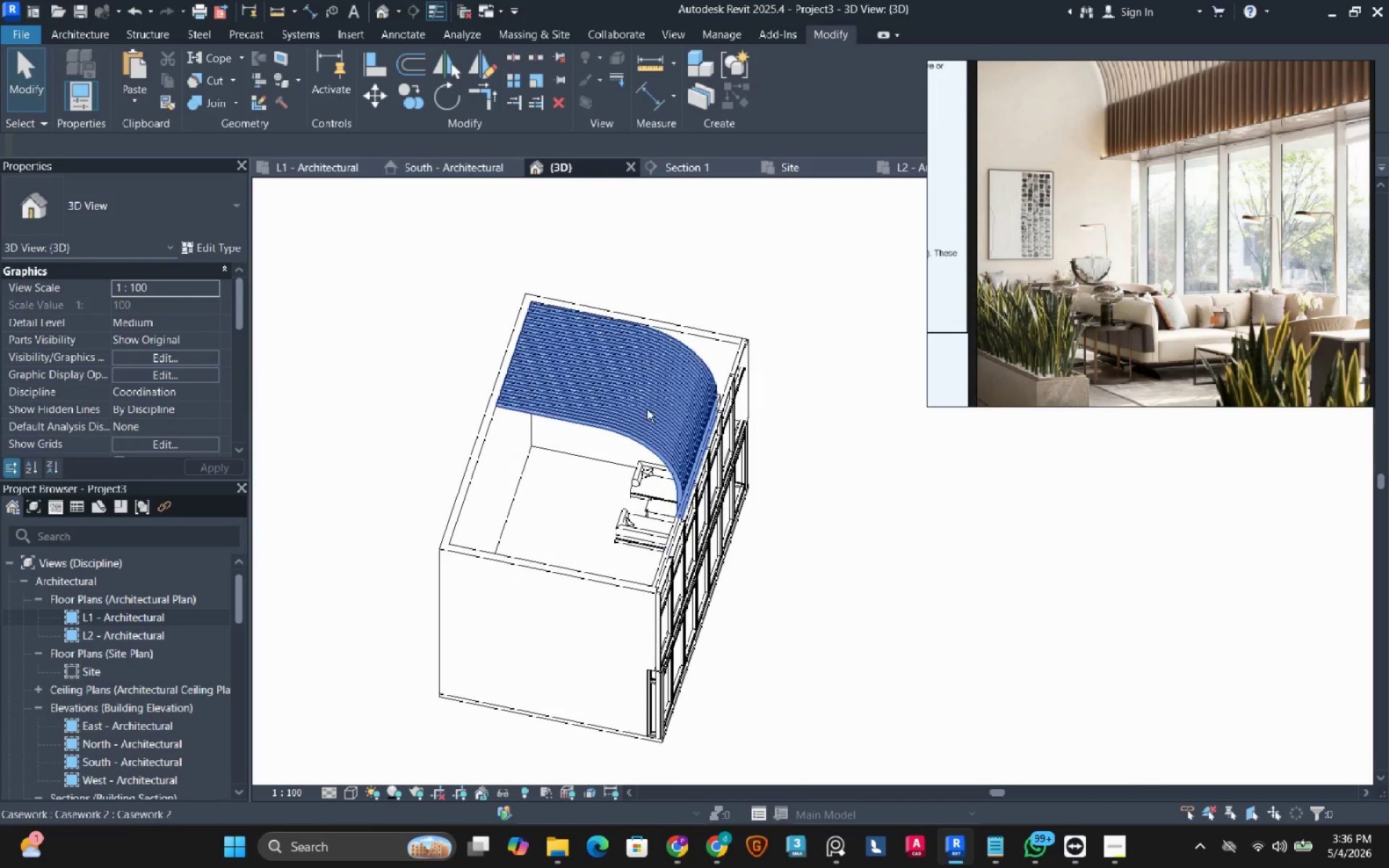 
hold_key(key=ShiftLeft, duration=2.75)
 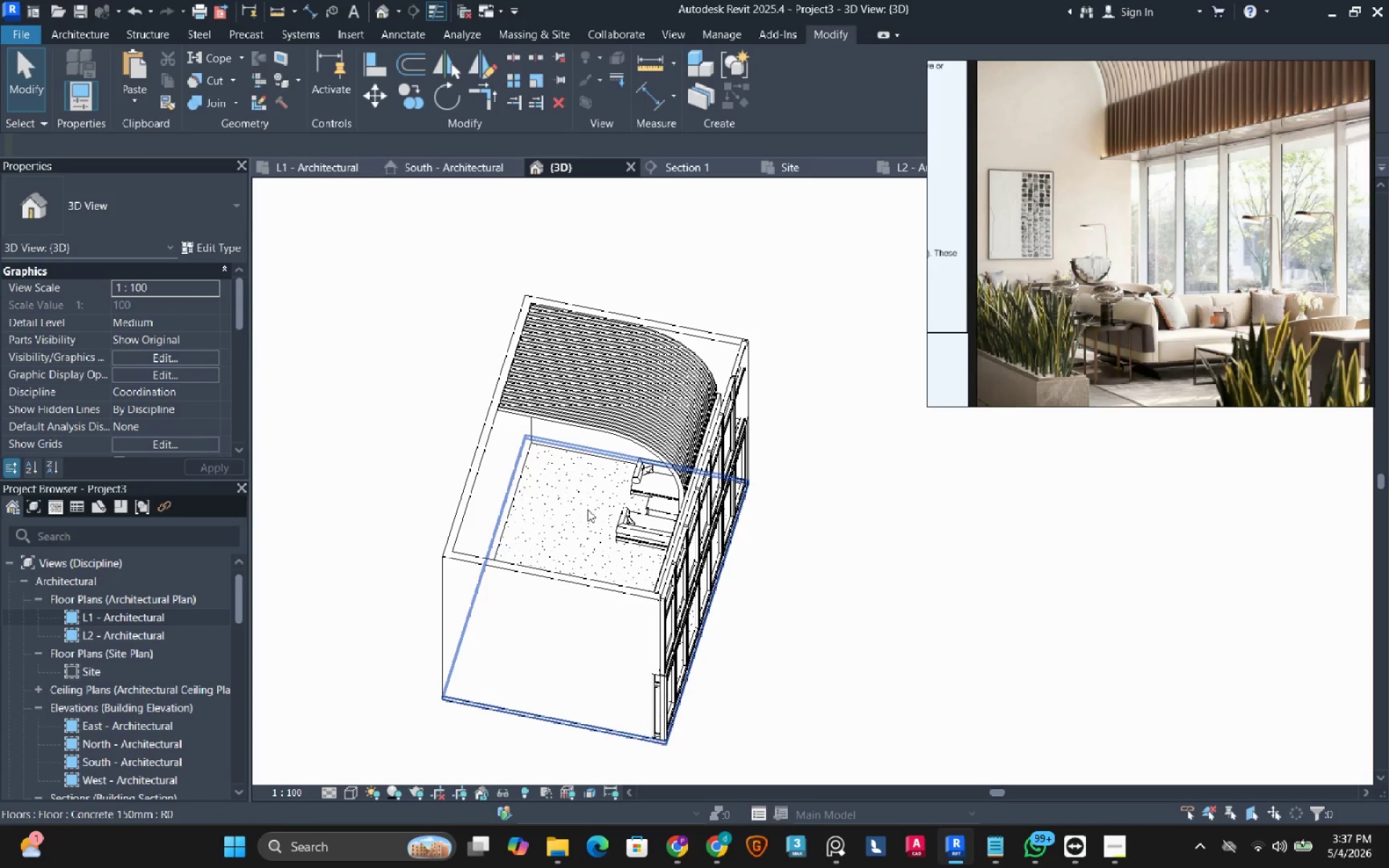 
wait(5.05)
 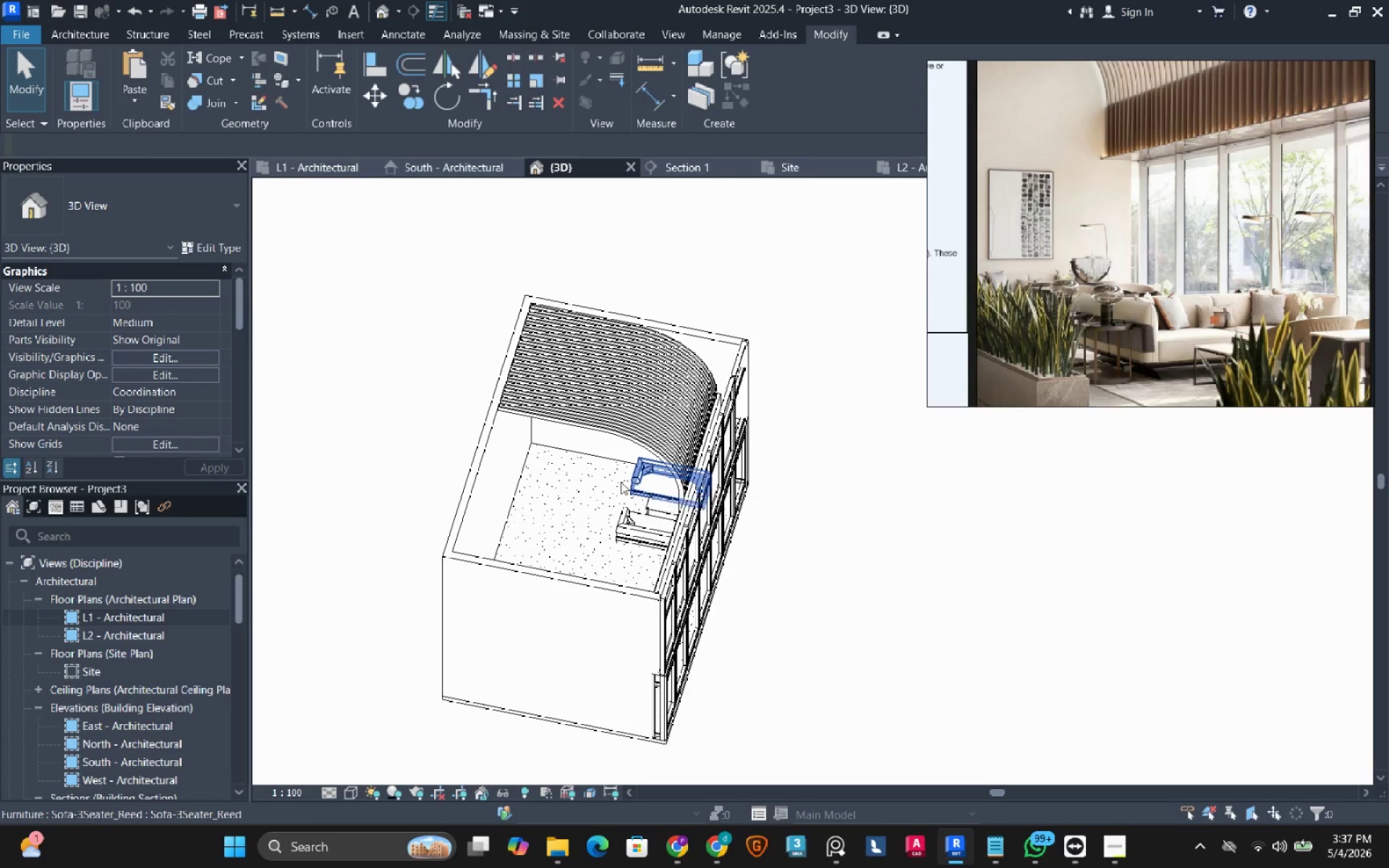 
hold_key(key=ShiftLeft, duration=2.06)
 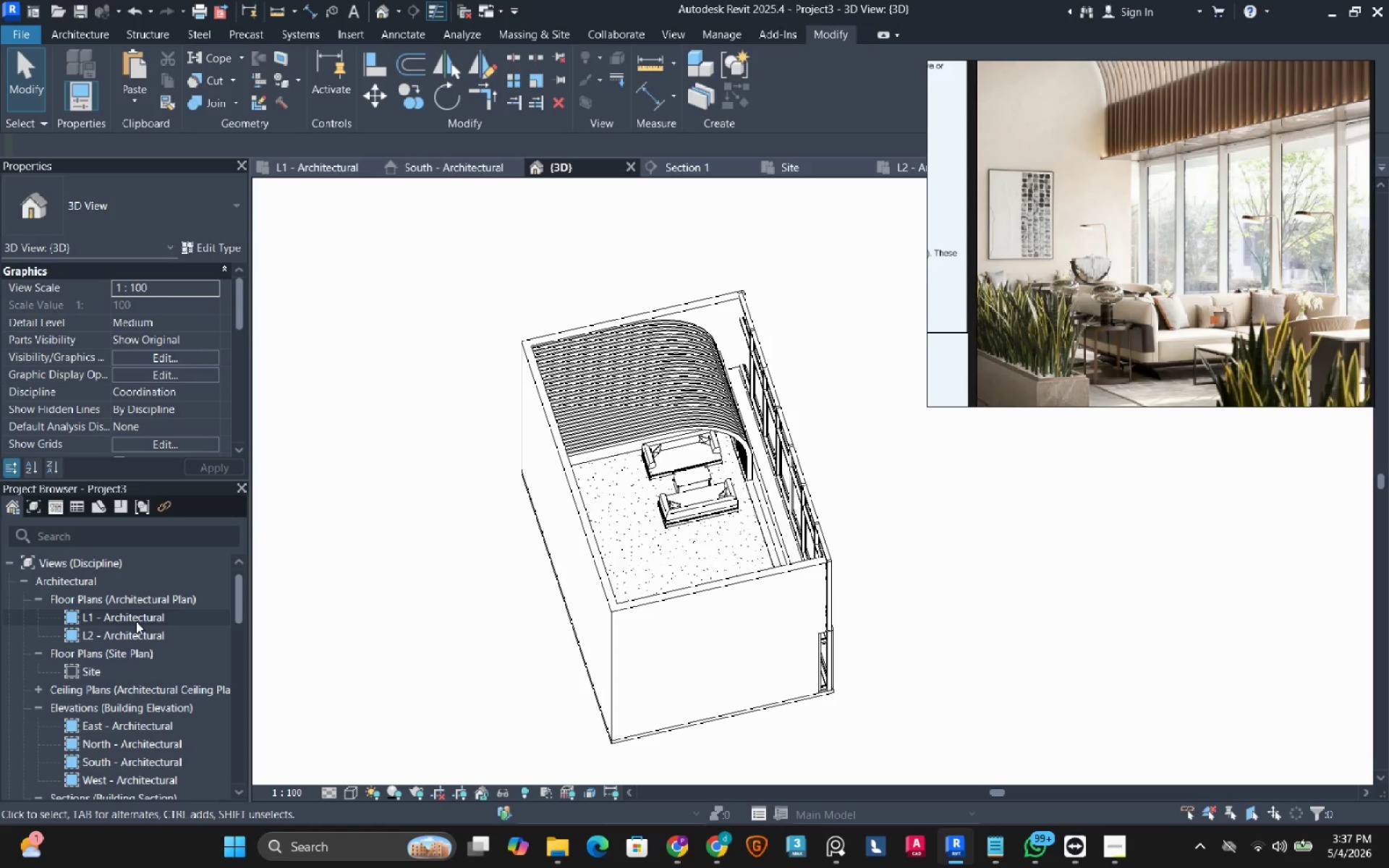 
double_click([136, 621])
 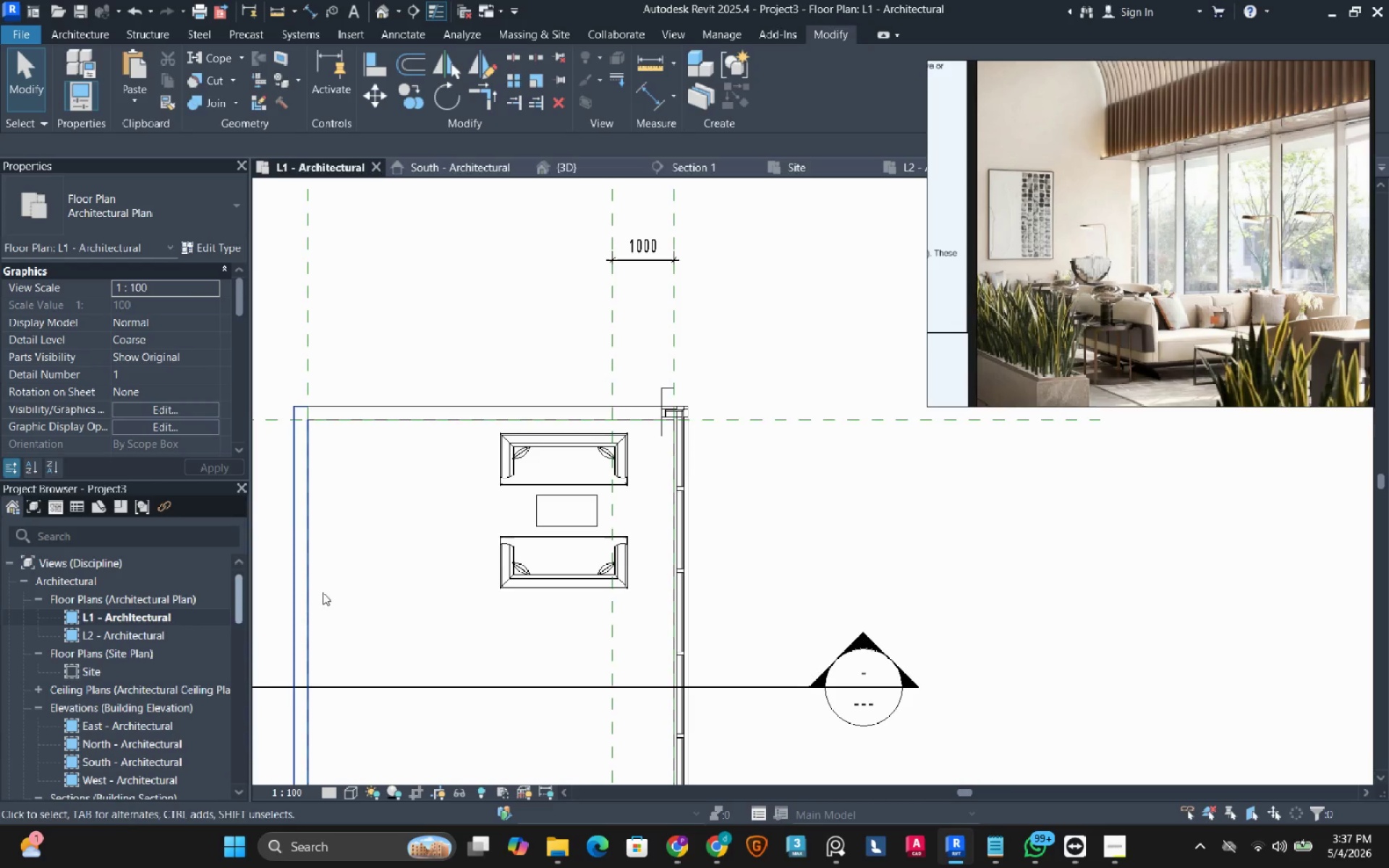 
left_click([448, 464])
 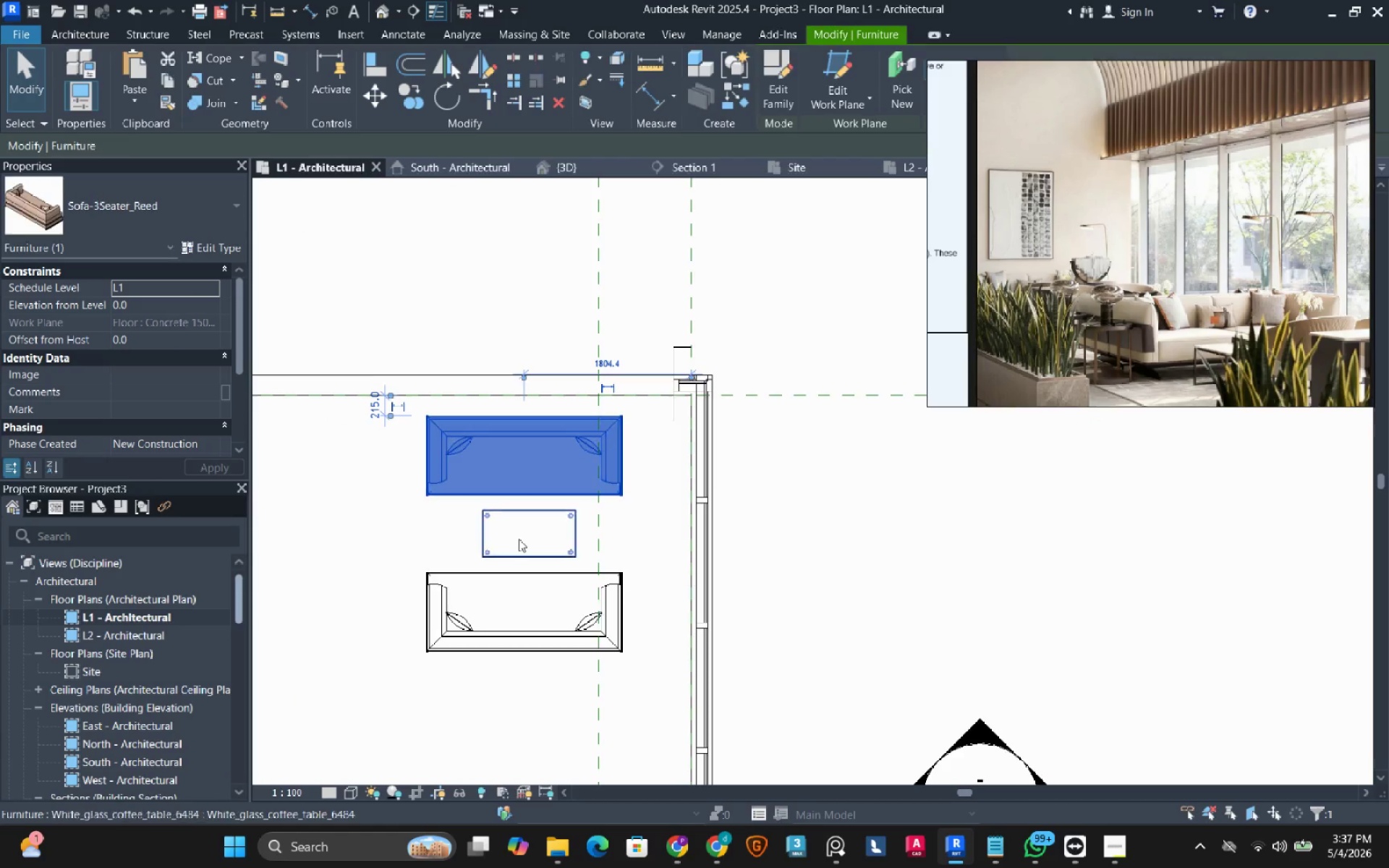 
scroll: coordinate [632, 472], scroll_direction: up, amount: 3.0
 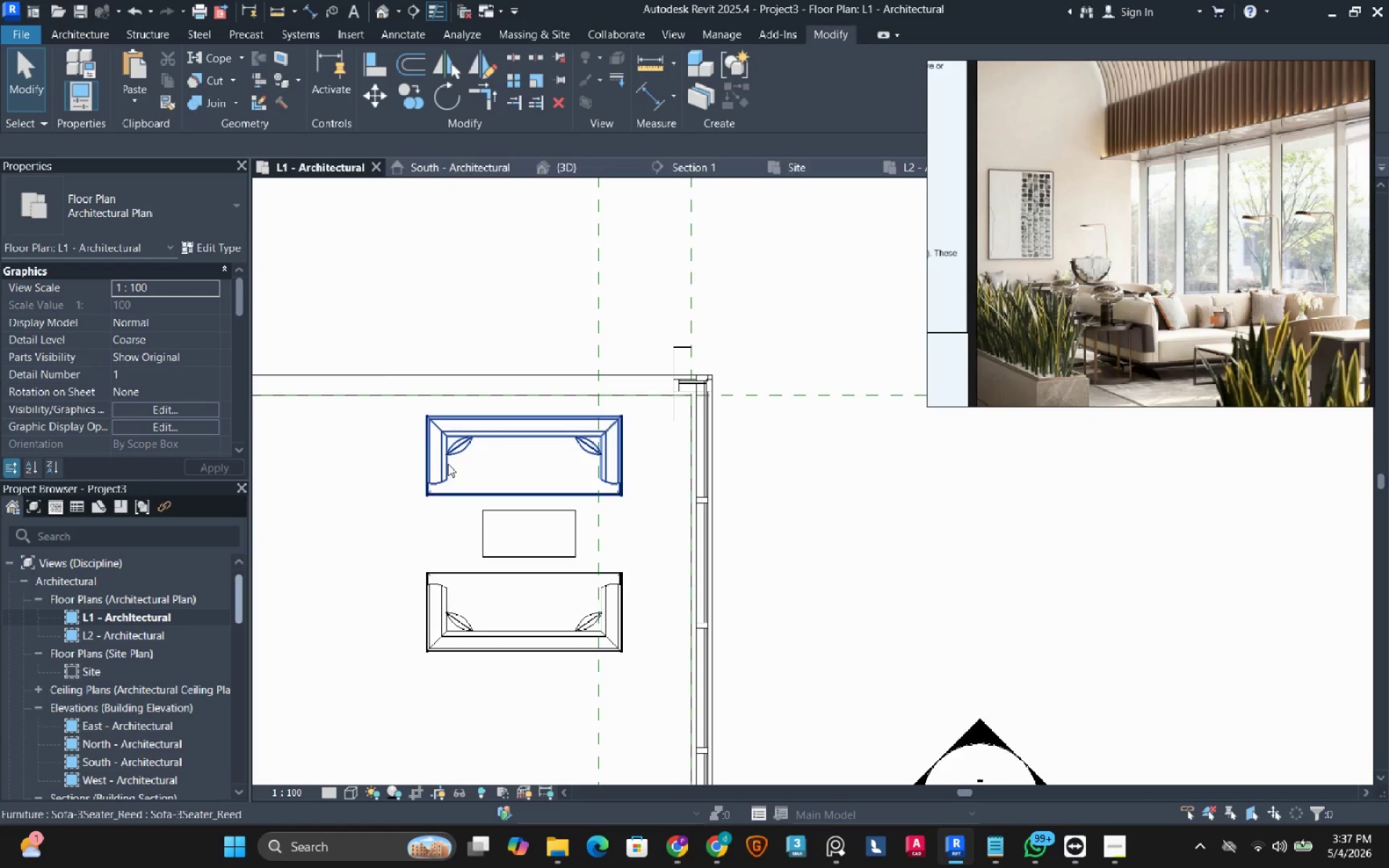 
hold_key(key=ControlLeft, duration=0.8)
double_click([500, 590])
 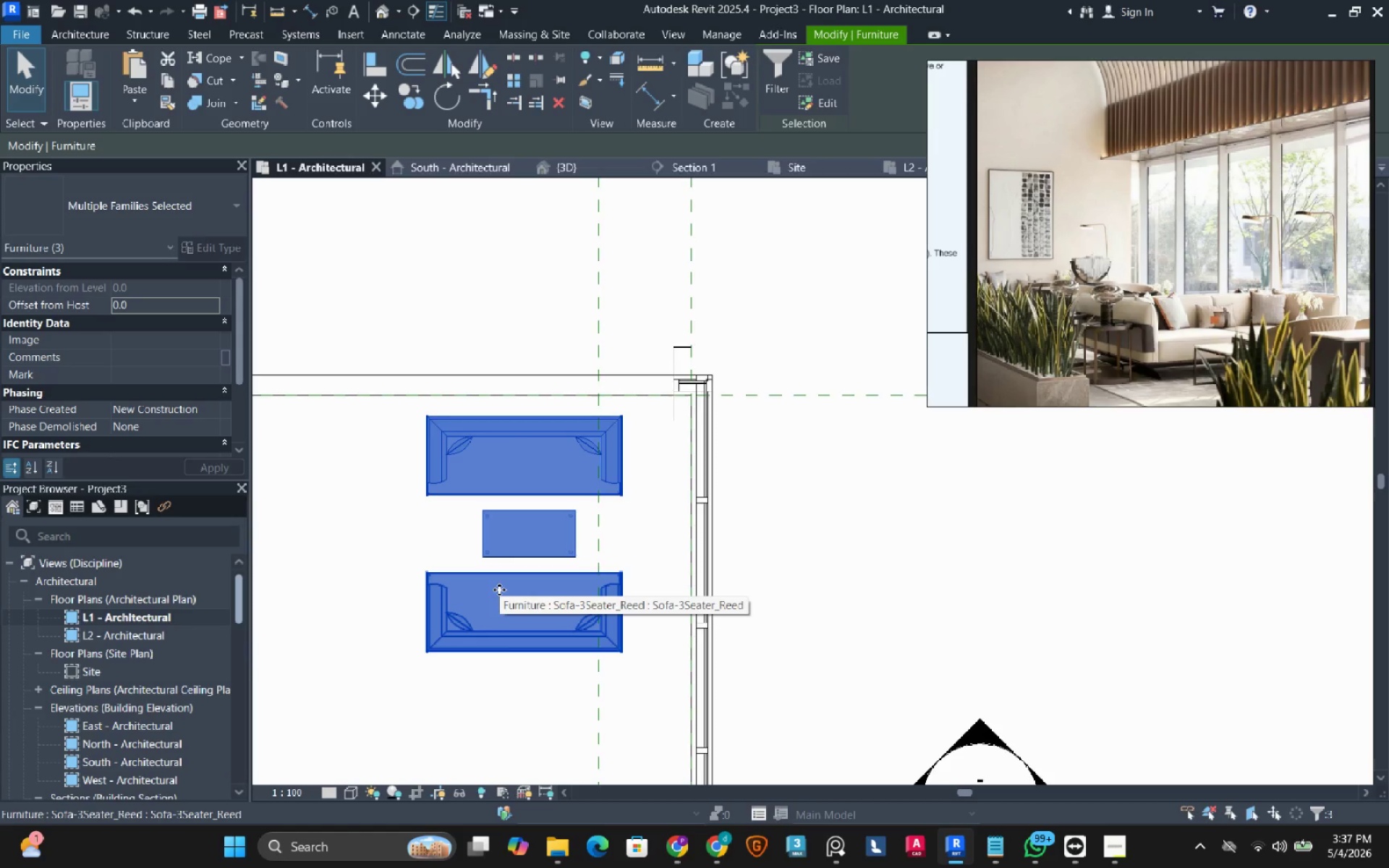 
wait(15.69)
 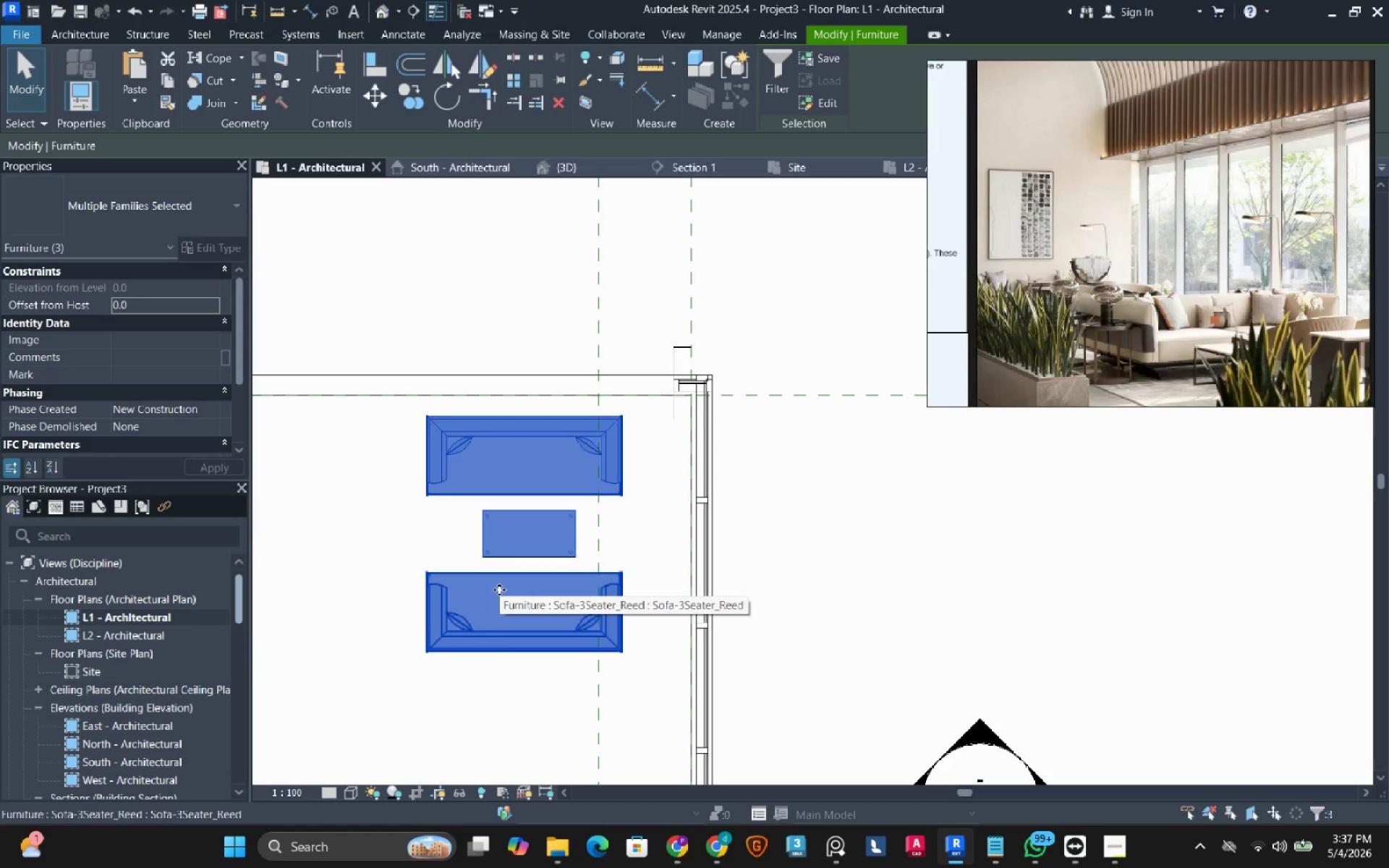 
scroll: coordinate [504, 577], scroll_direction: down, amount: 2.0
 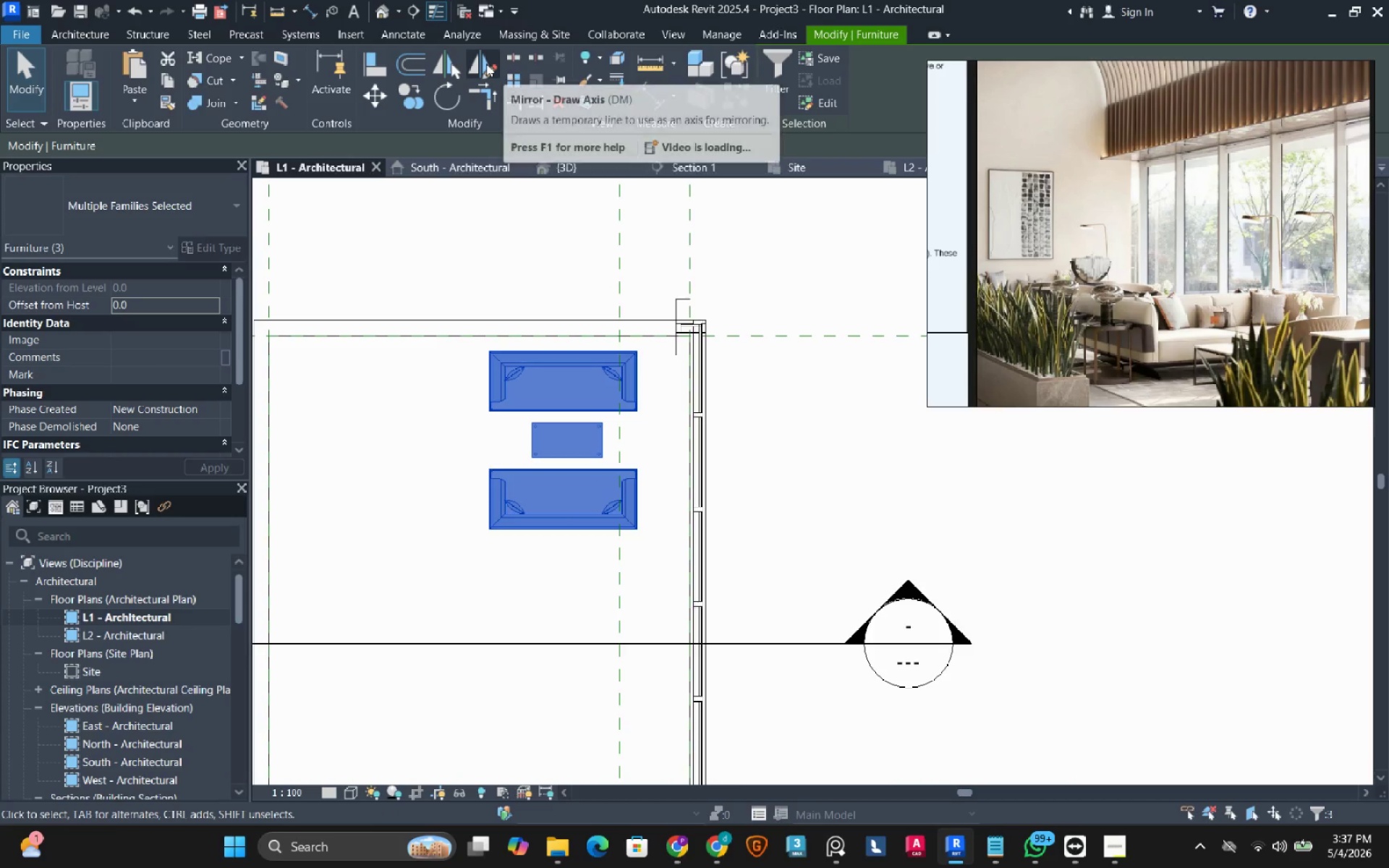 
left_click([486, 64])
 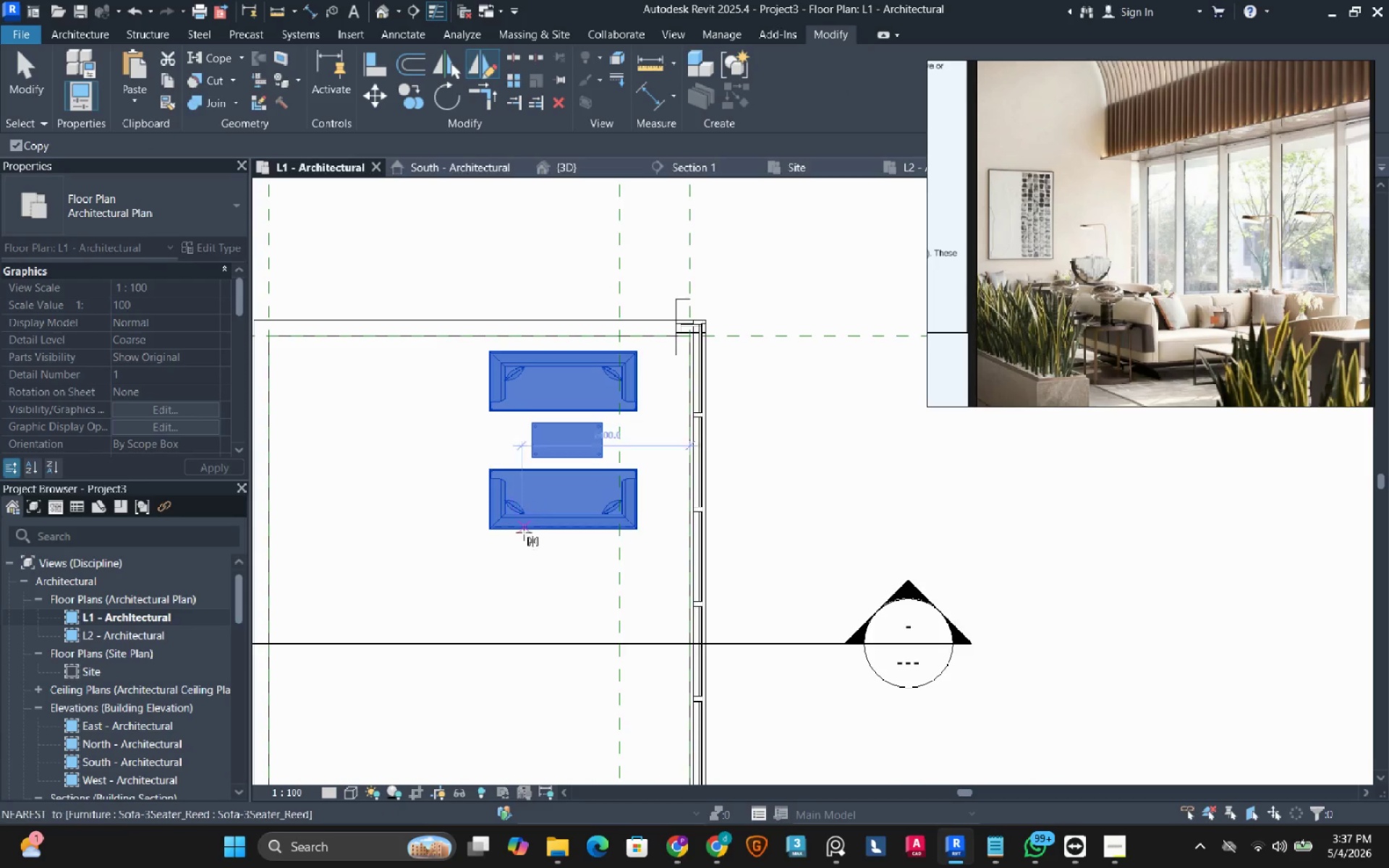 
left_click([522, 546])
 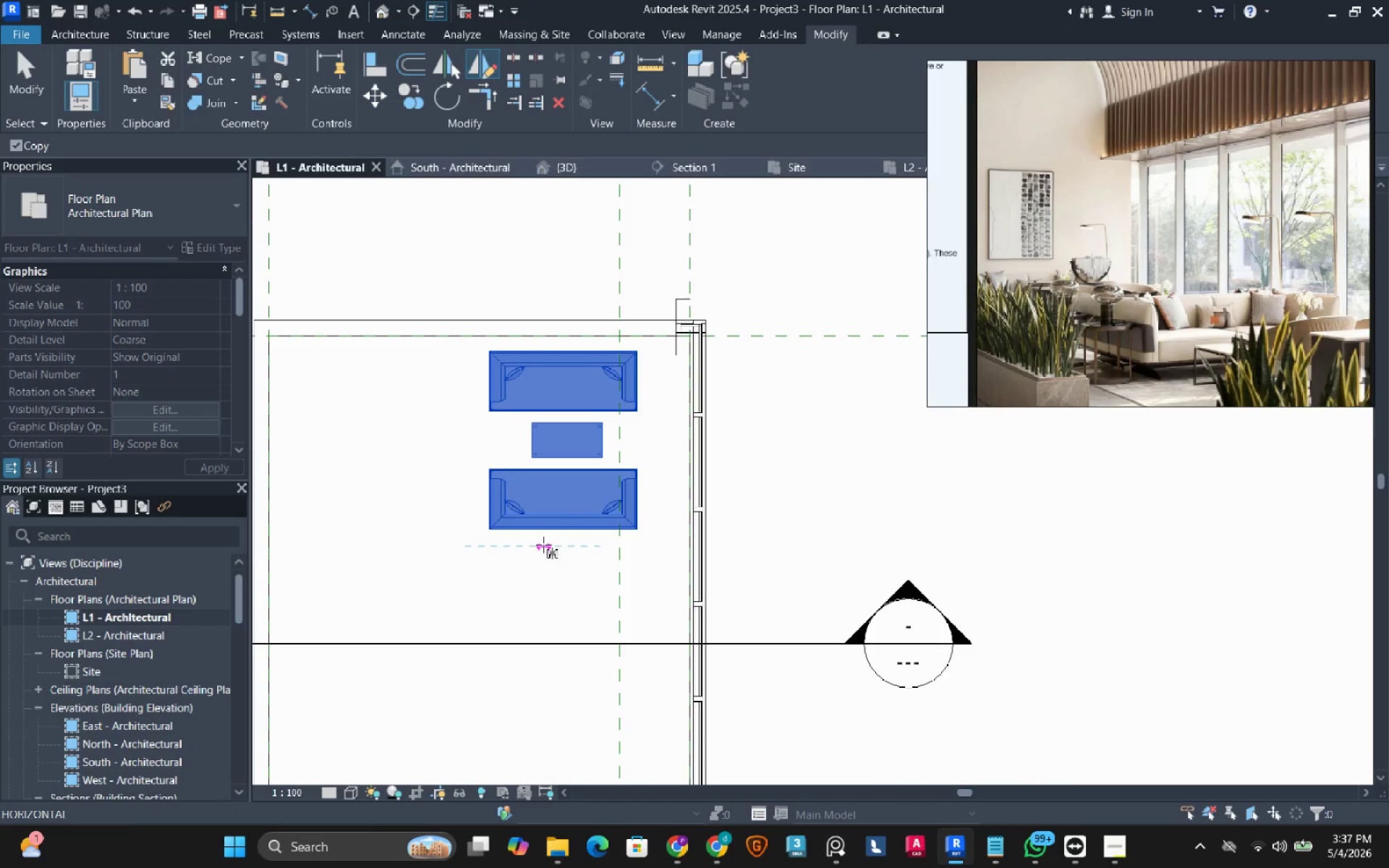 
left_click([543, 545])
 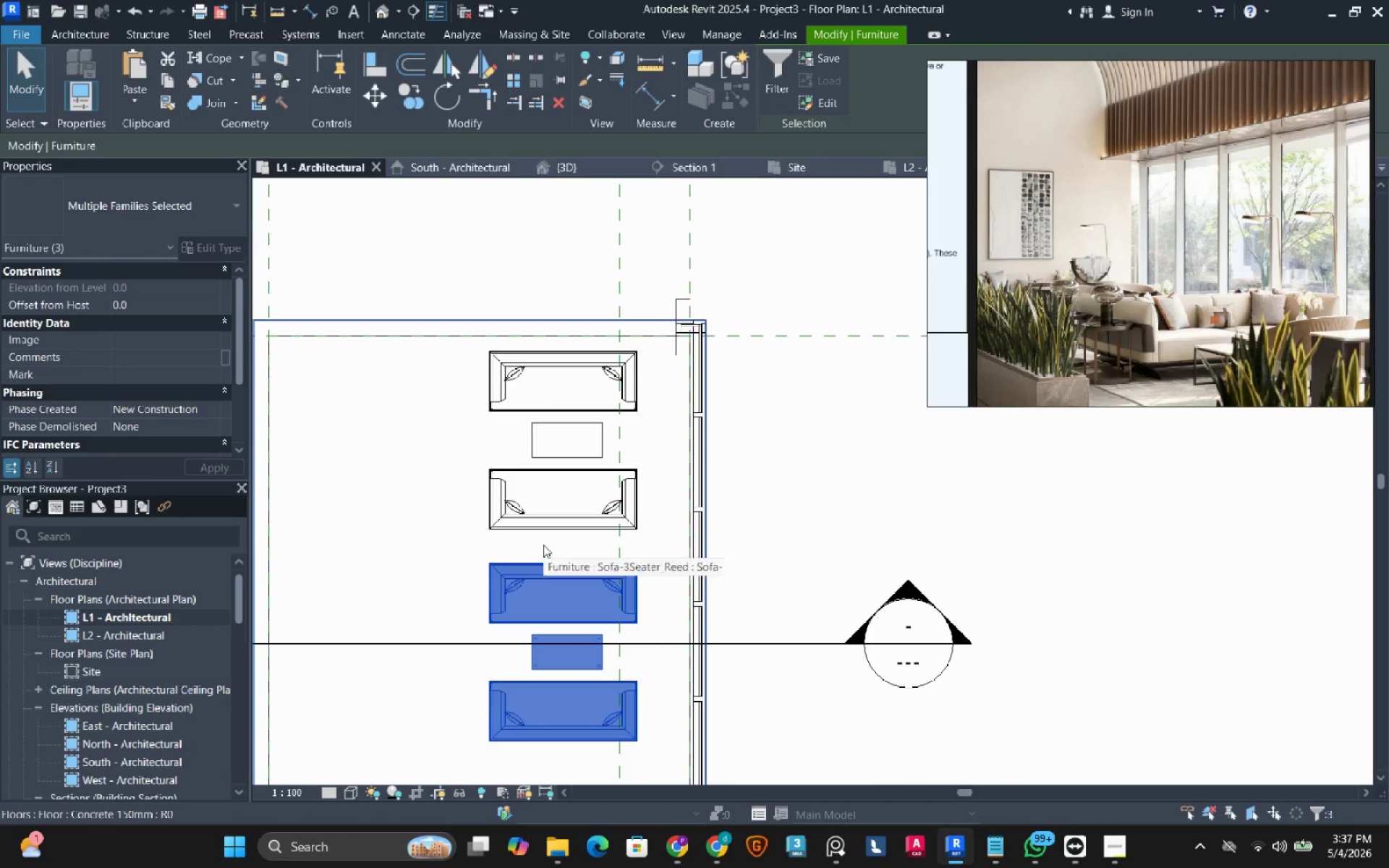 
scroll: coordinate [537, 515], scroll_direction: down, amount: 3.0